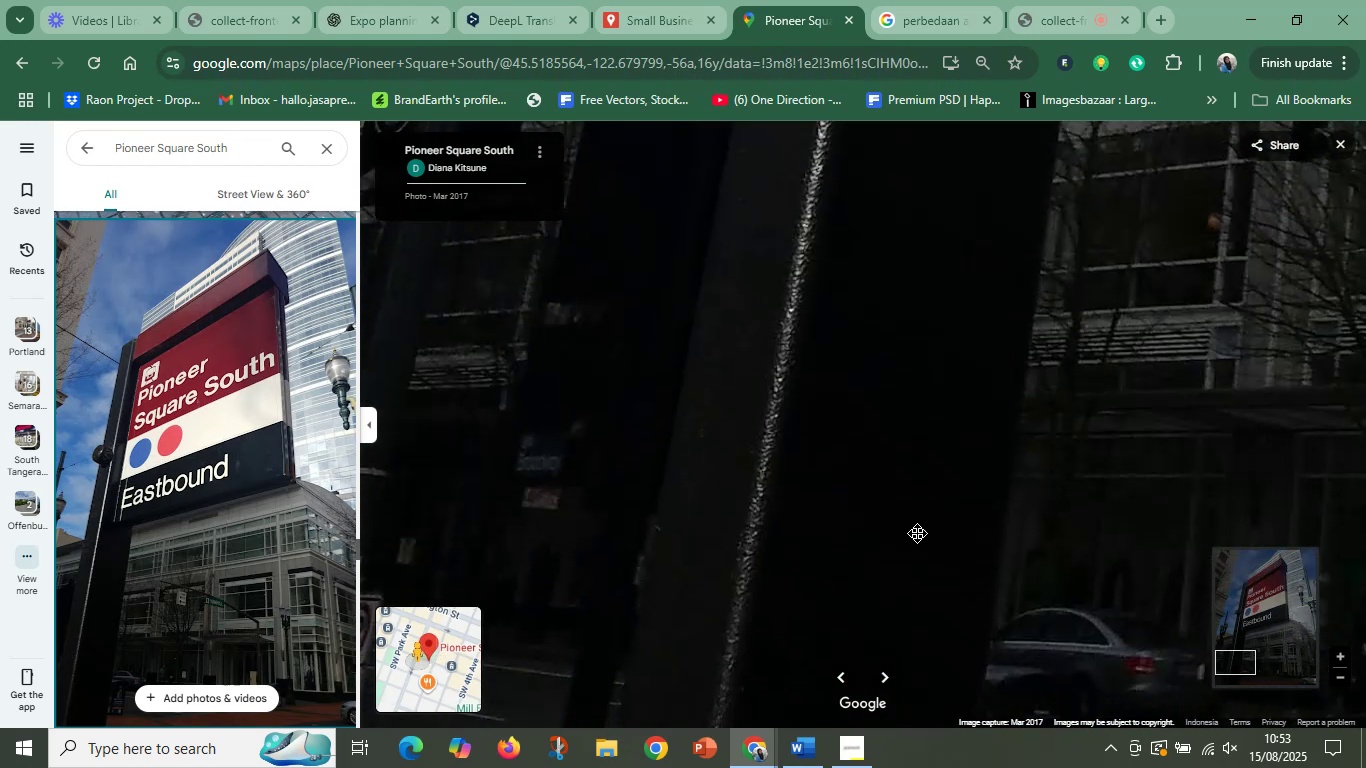 
scroll: coordinate [796, 531], scroll_direction: down, amount: 18.0
 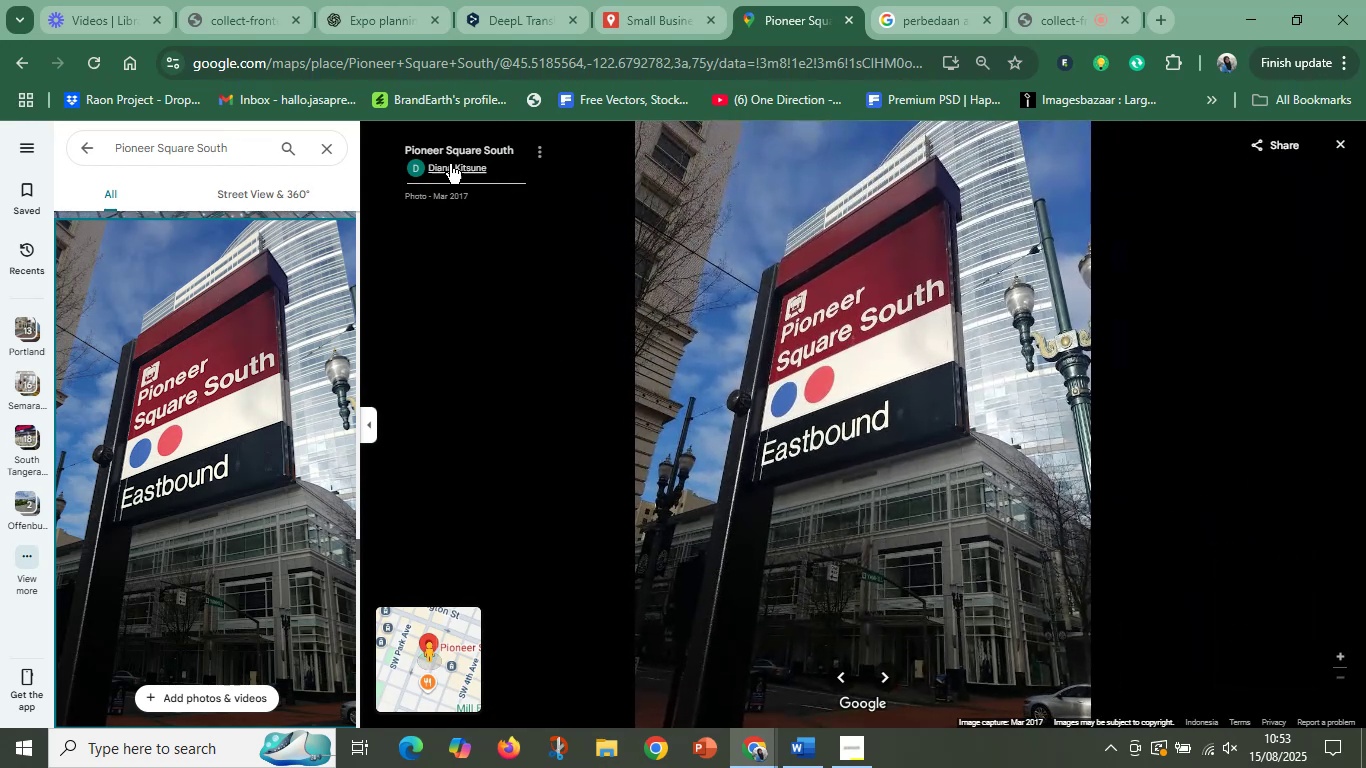 
wait(5.56)
 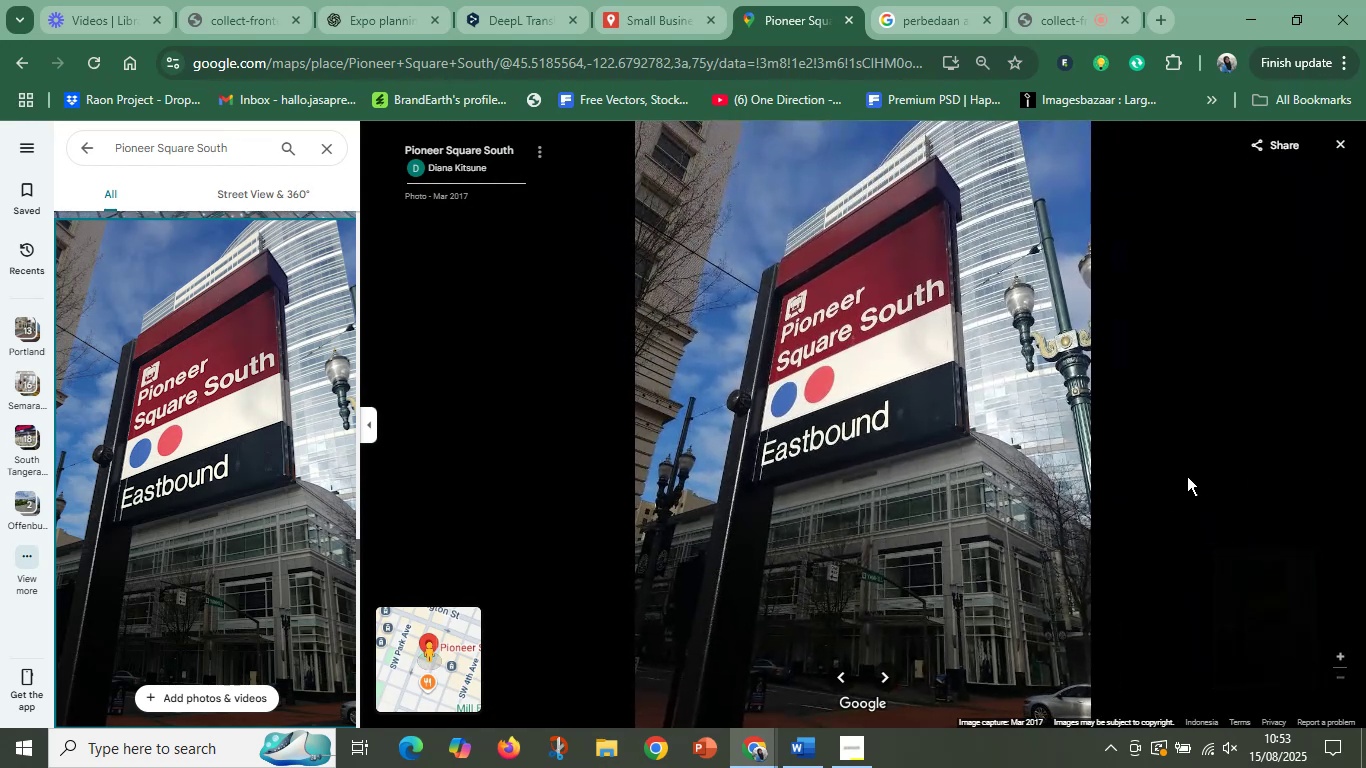 
key(ArrowRight)
 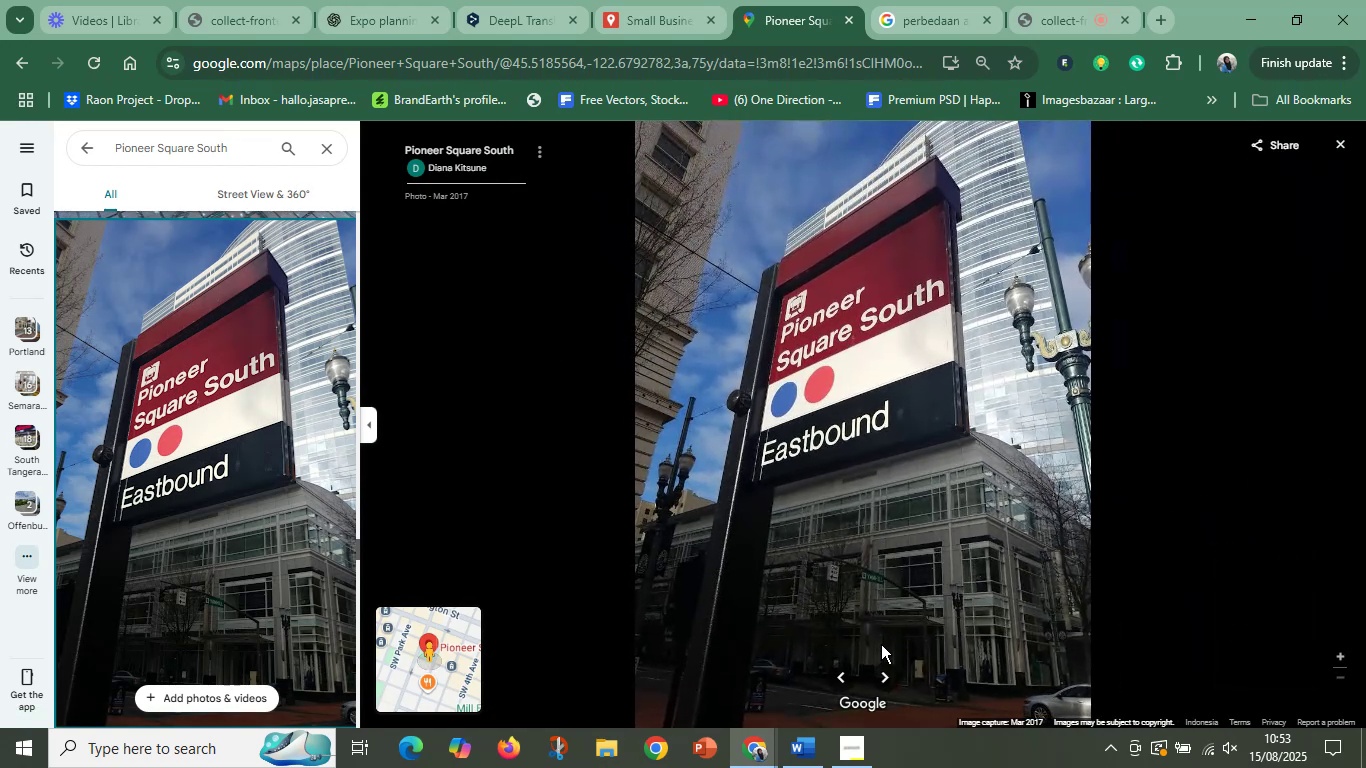 
left_click([879, 667])
 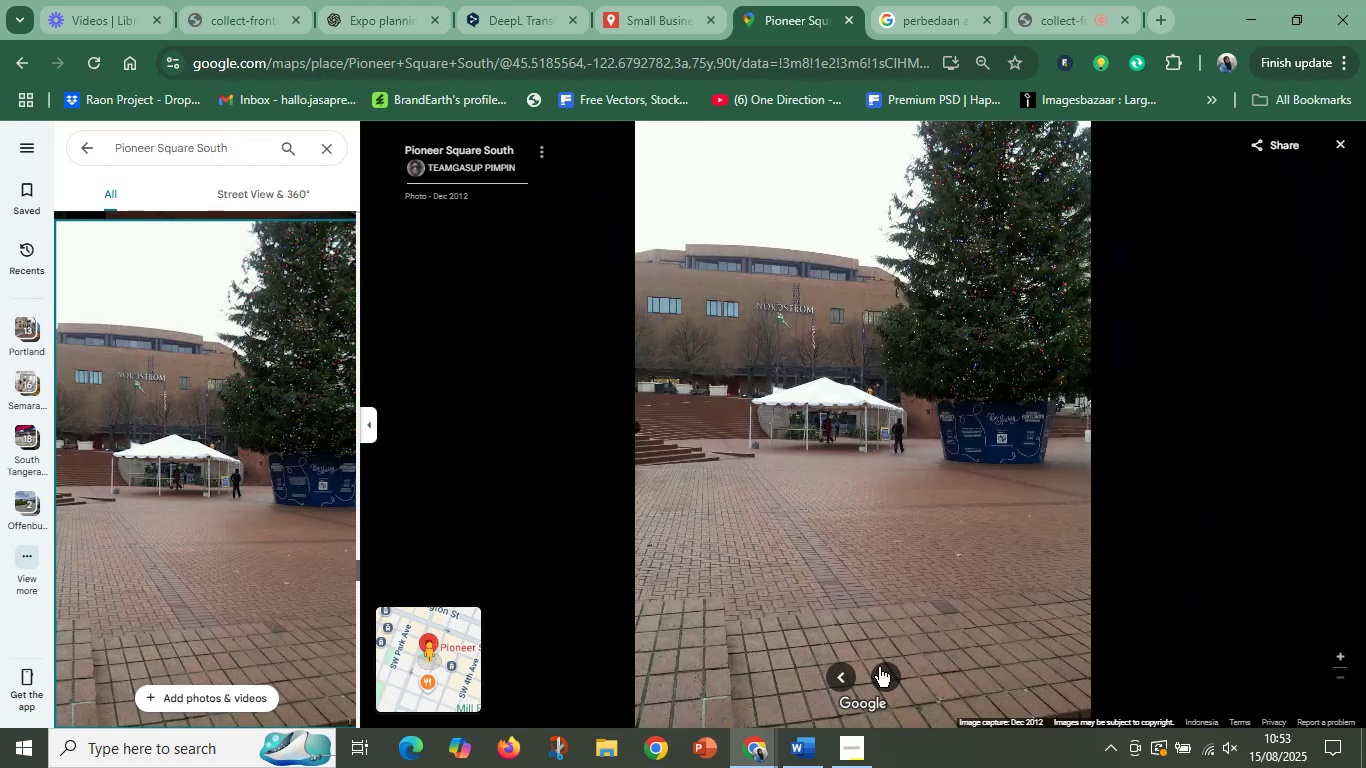 
left_click([879, 667])
 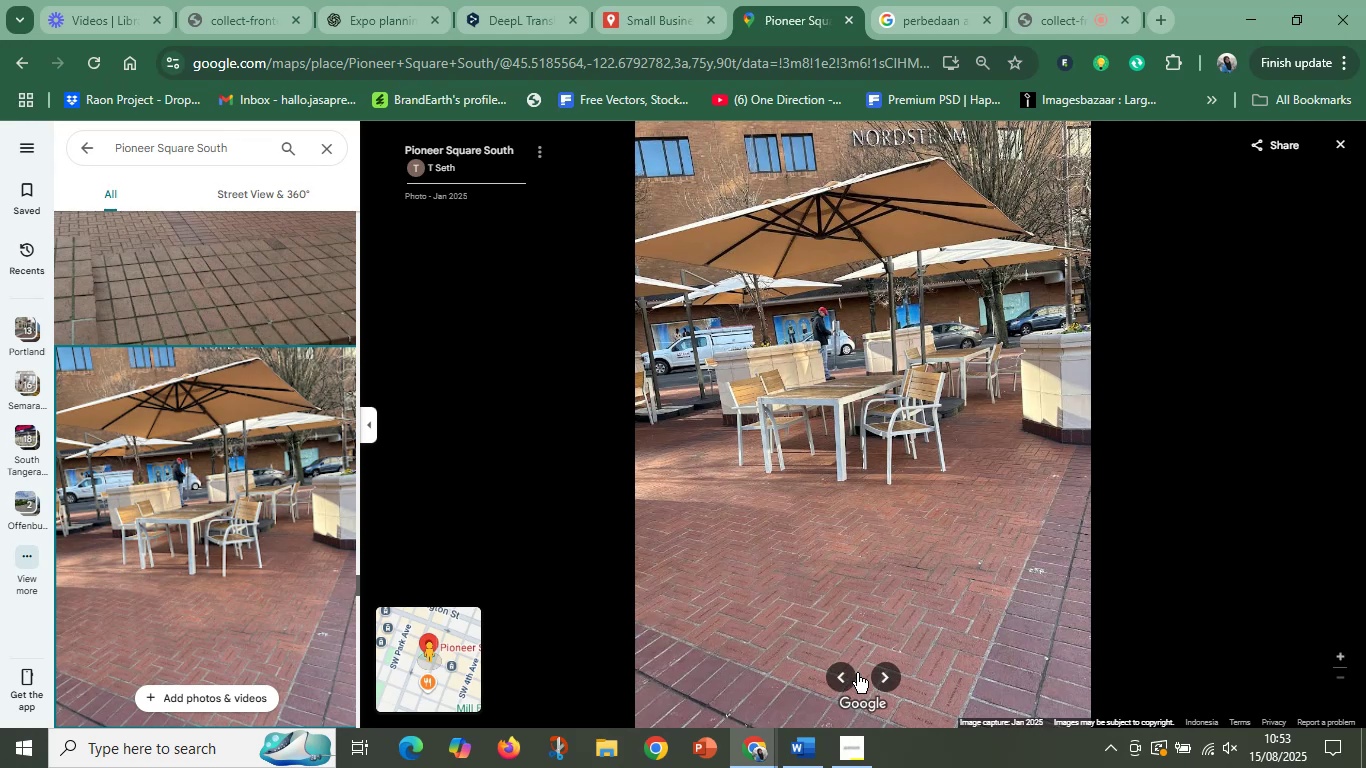 
left_click([887, 672])
 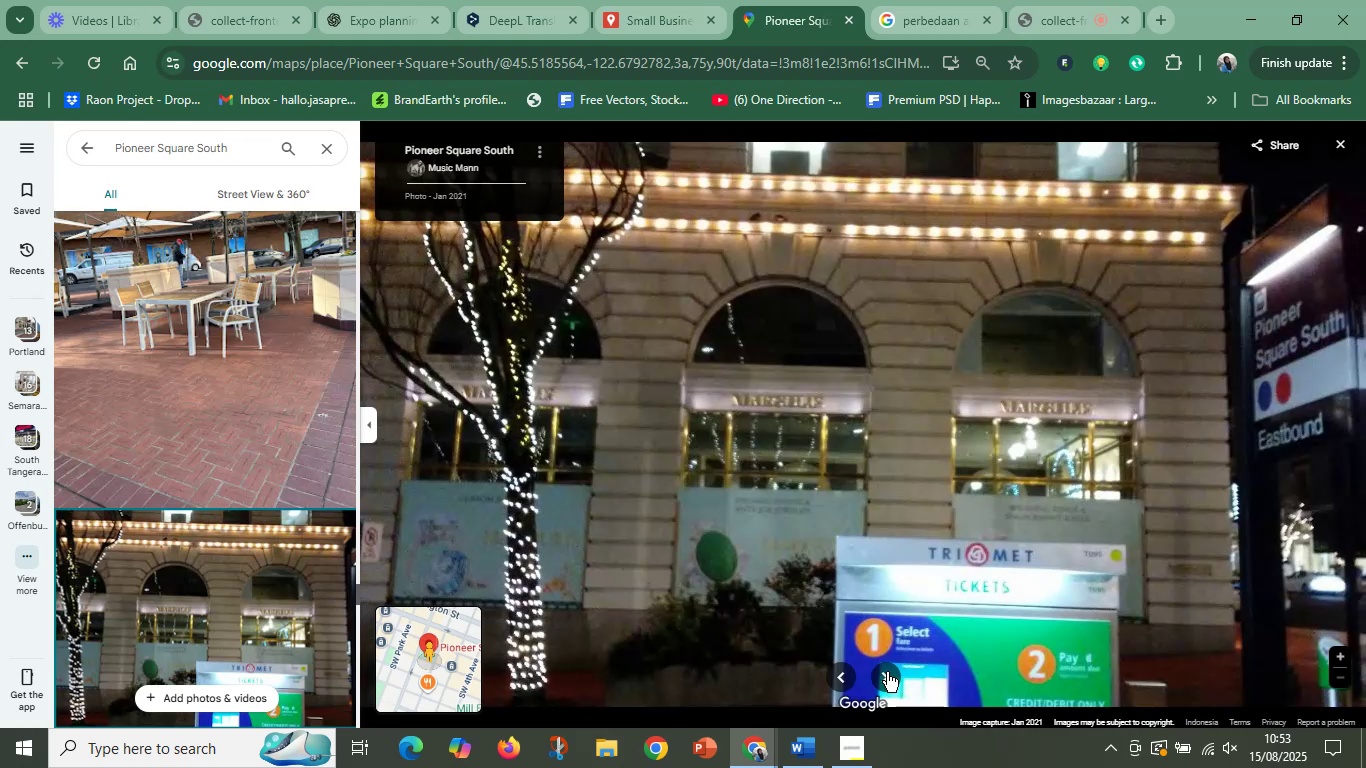 
left_click([887, 672])
 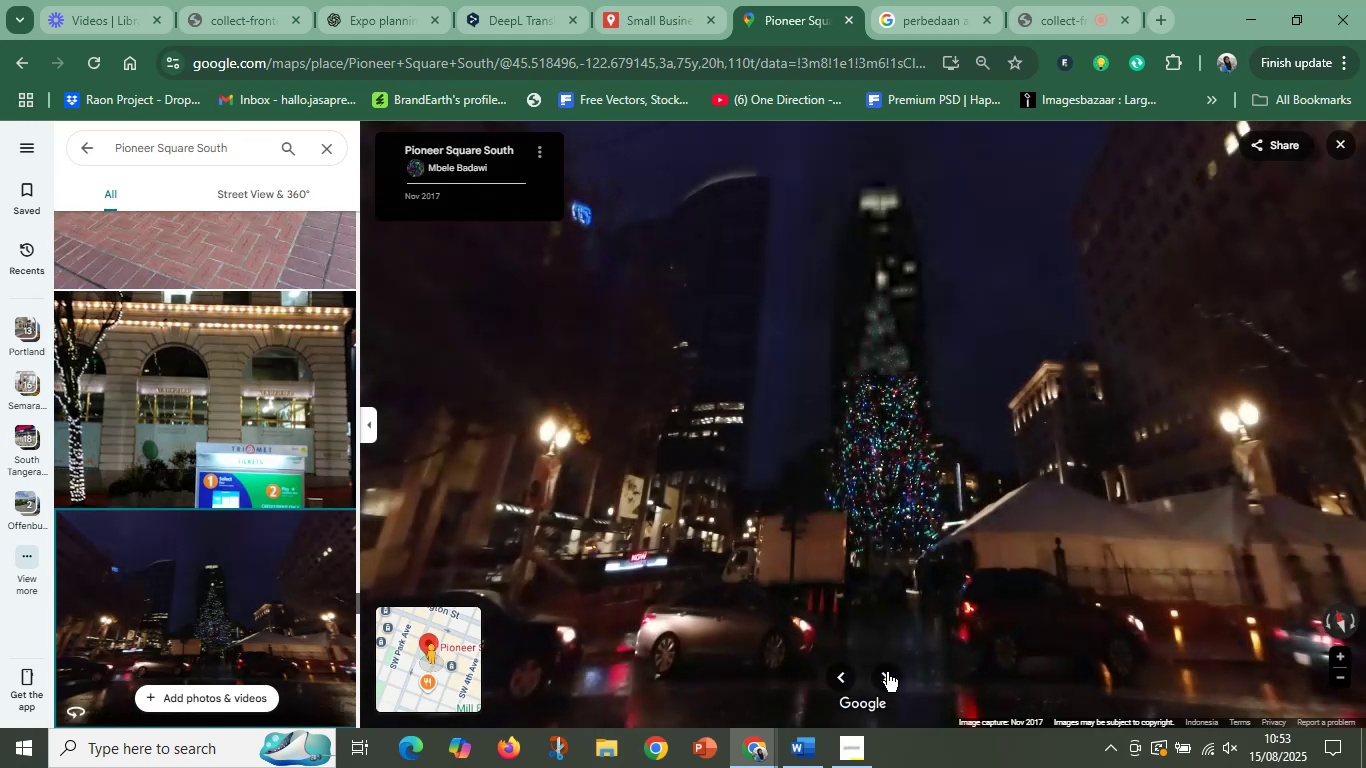 
left_click([885, 682])
 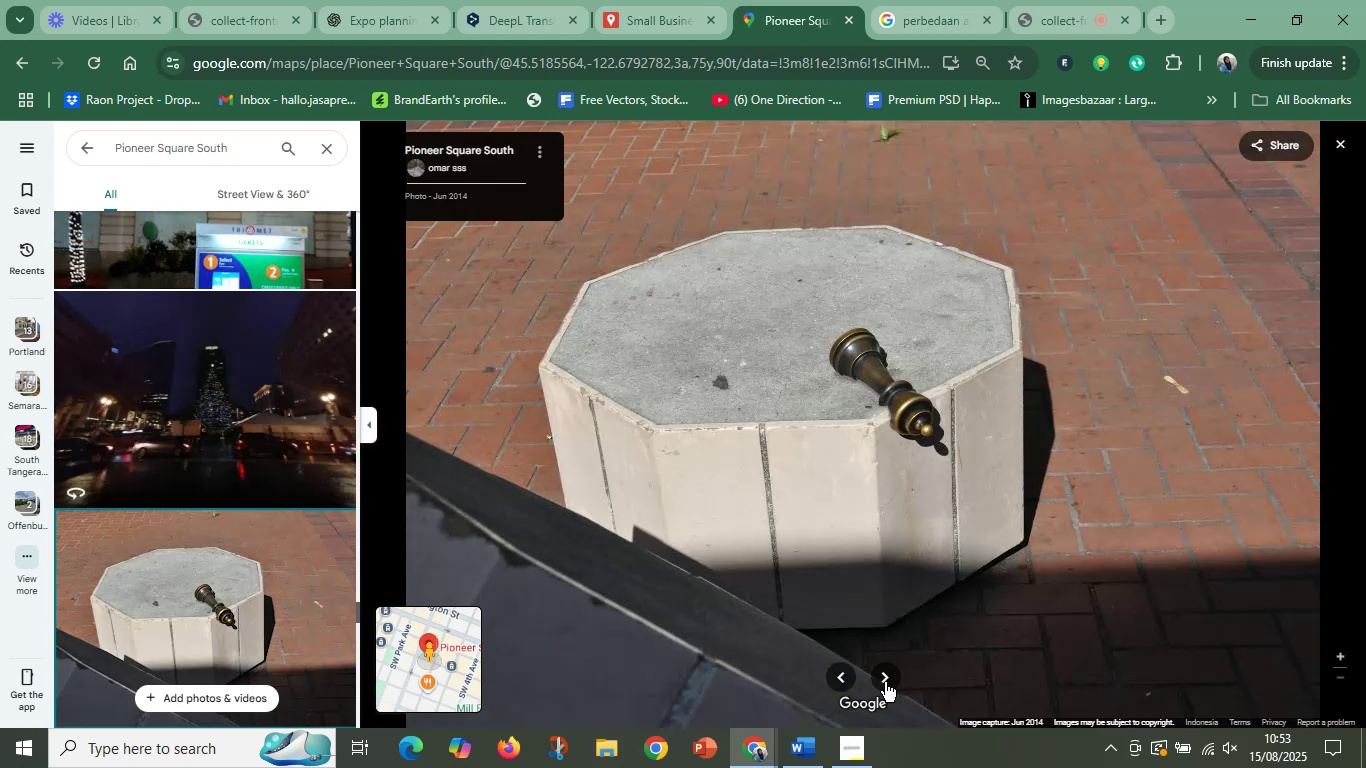 
left_click([885, 682])
 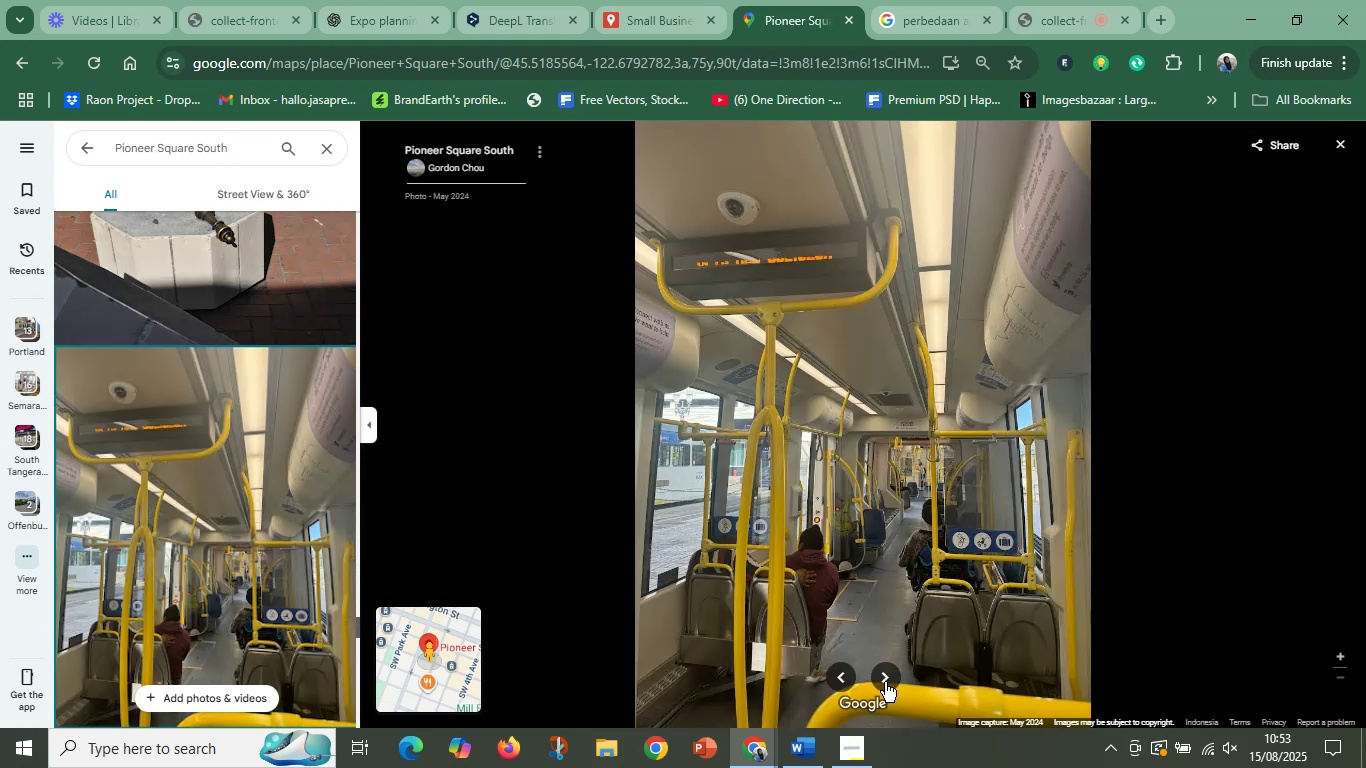 
left_click([885, 682])
 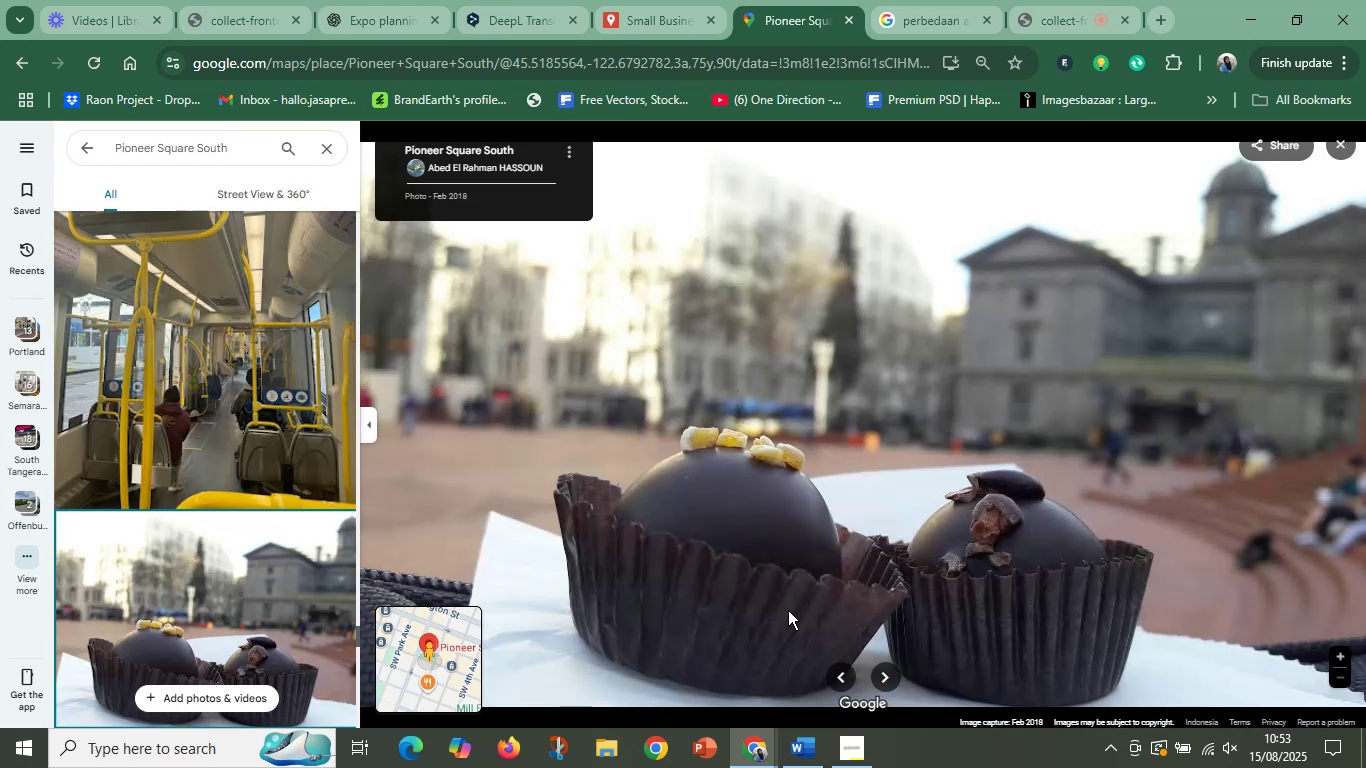 
scroll: coordinate [741, 548], scroll_direction: up, amount: 5.0
 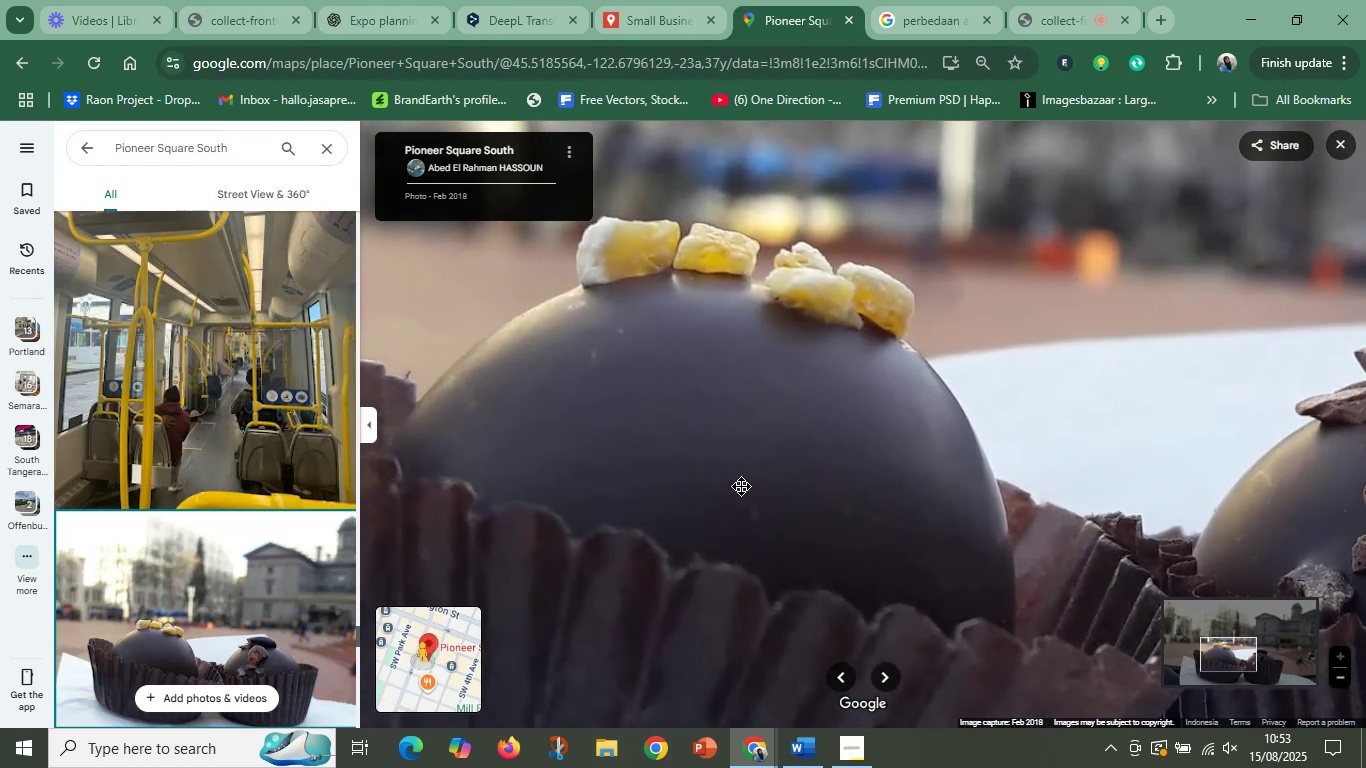 
left_click_drag(start_coordinate=[741, 431], to_coordinate=[742, 489])
 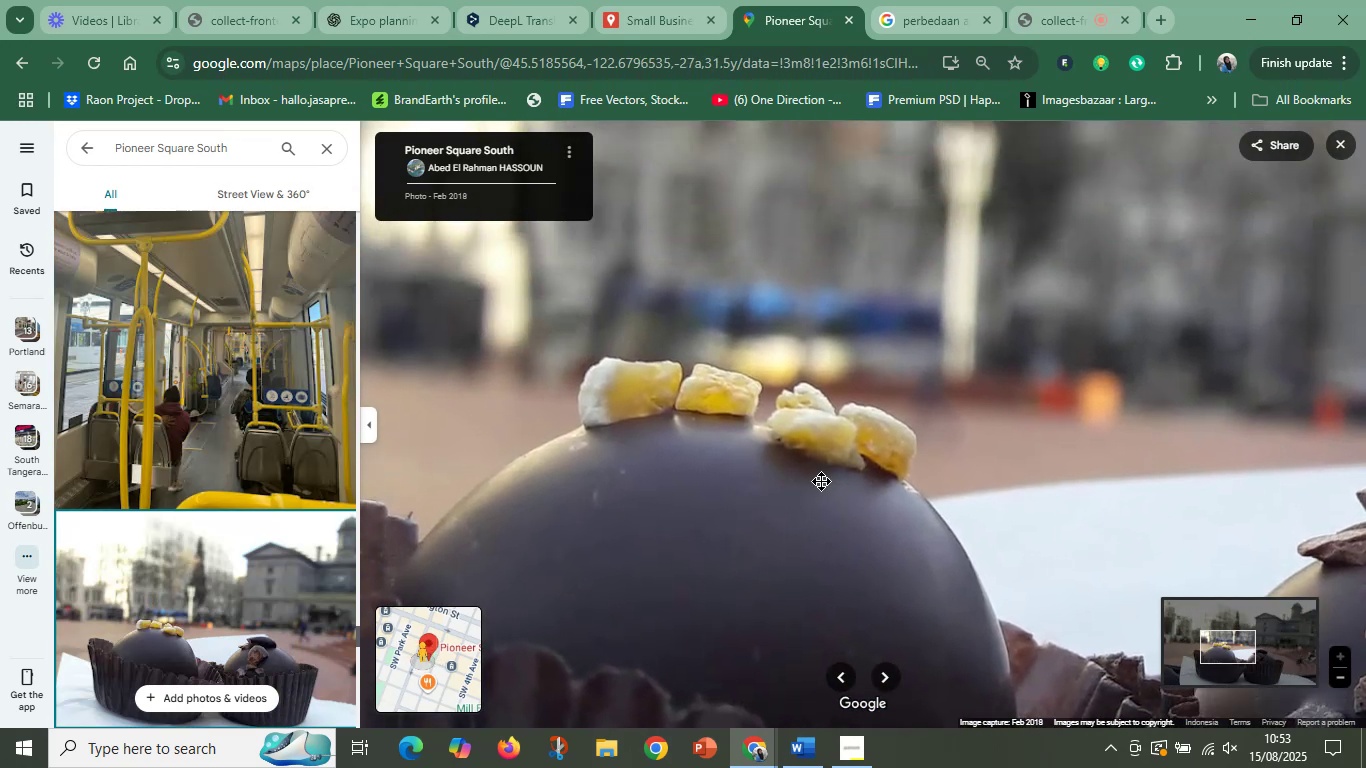 
left_click_drag(start_coordinate=[871, 492], to_coordinate=[814, 635])
 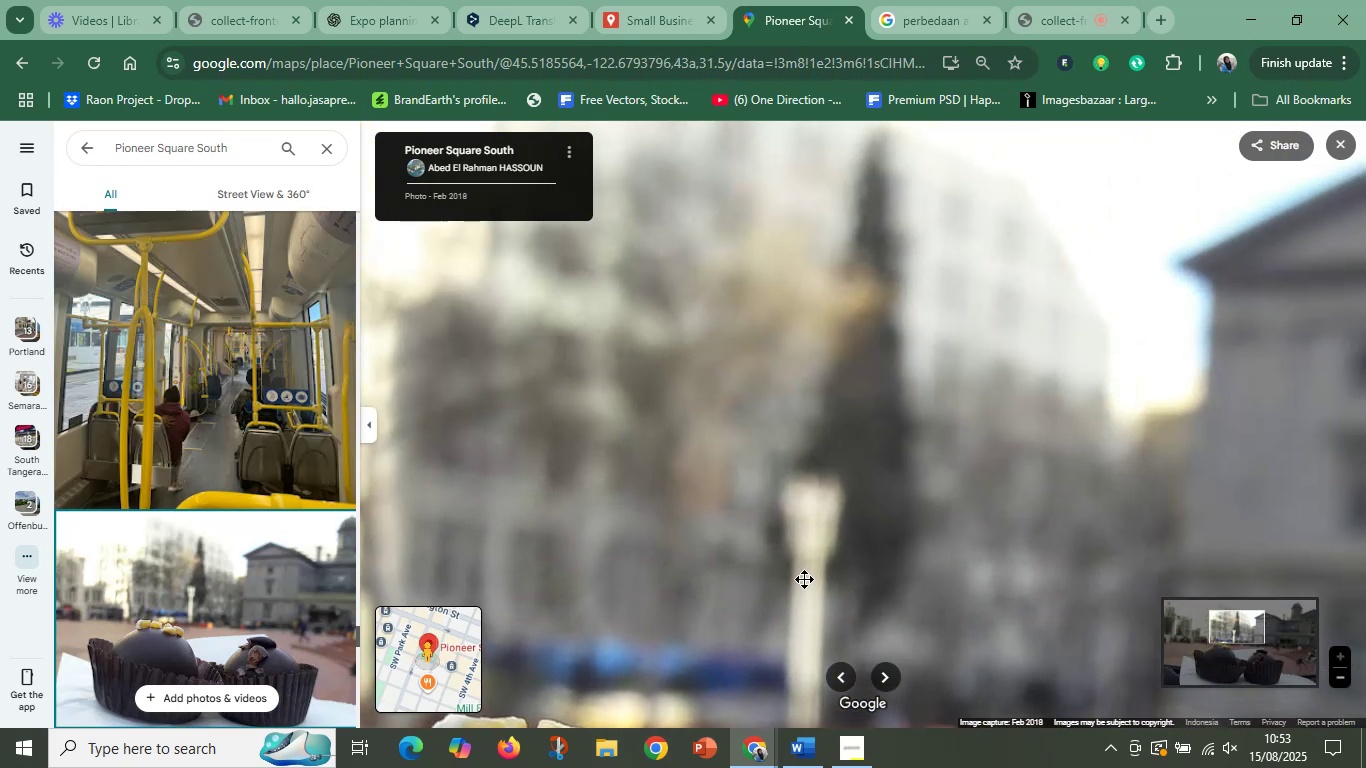 
double_click([804, 579])
 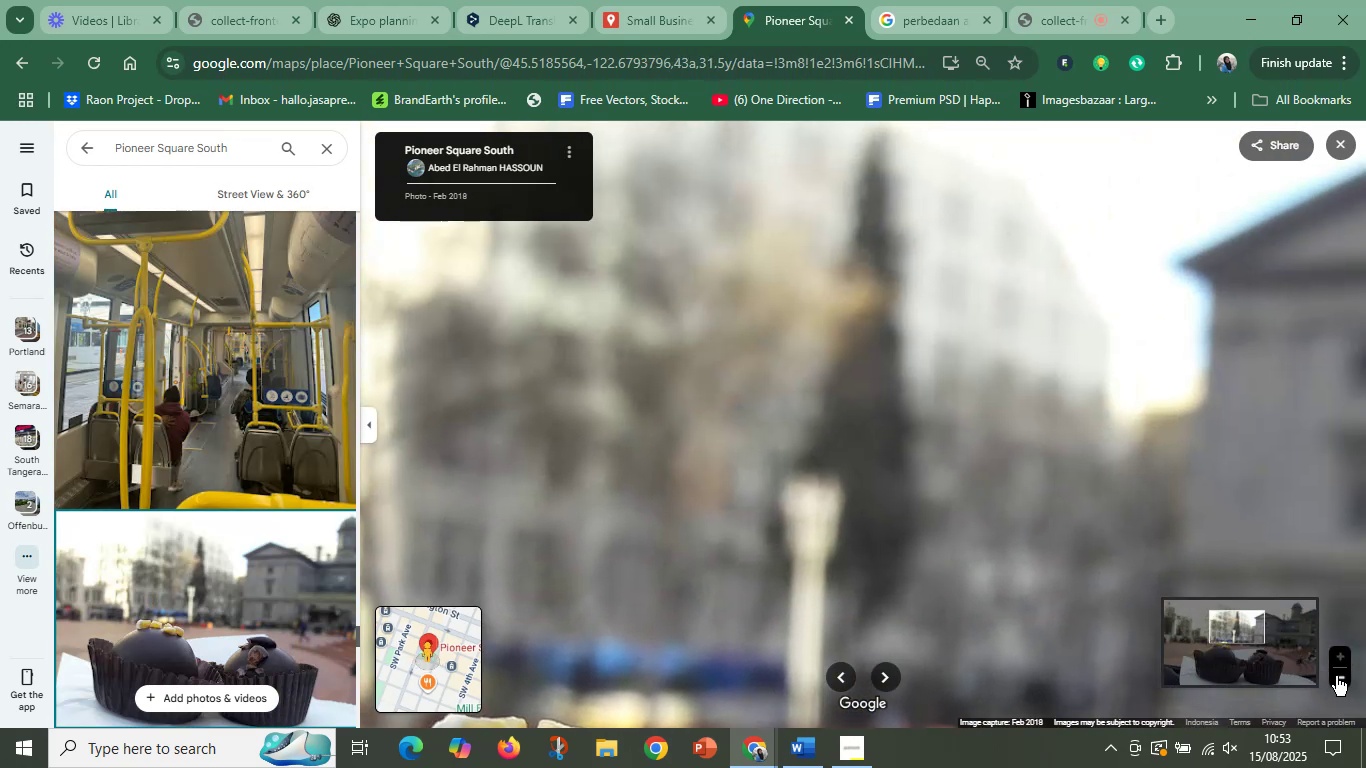 
left_click([1336, 676])
 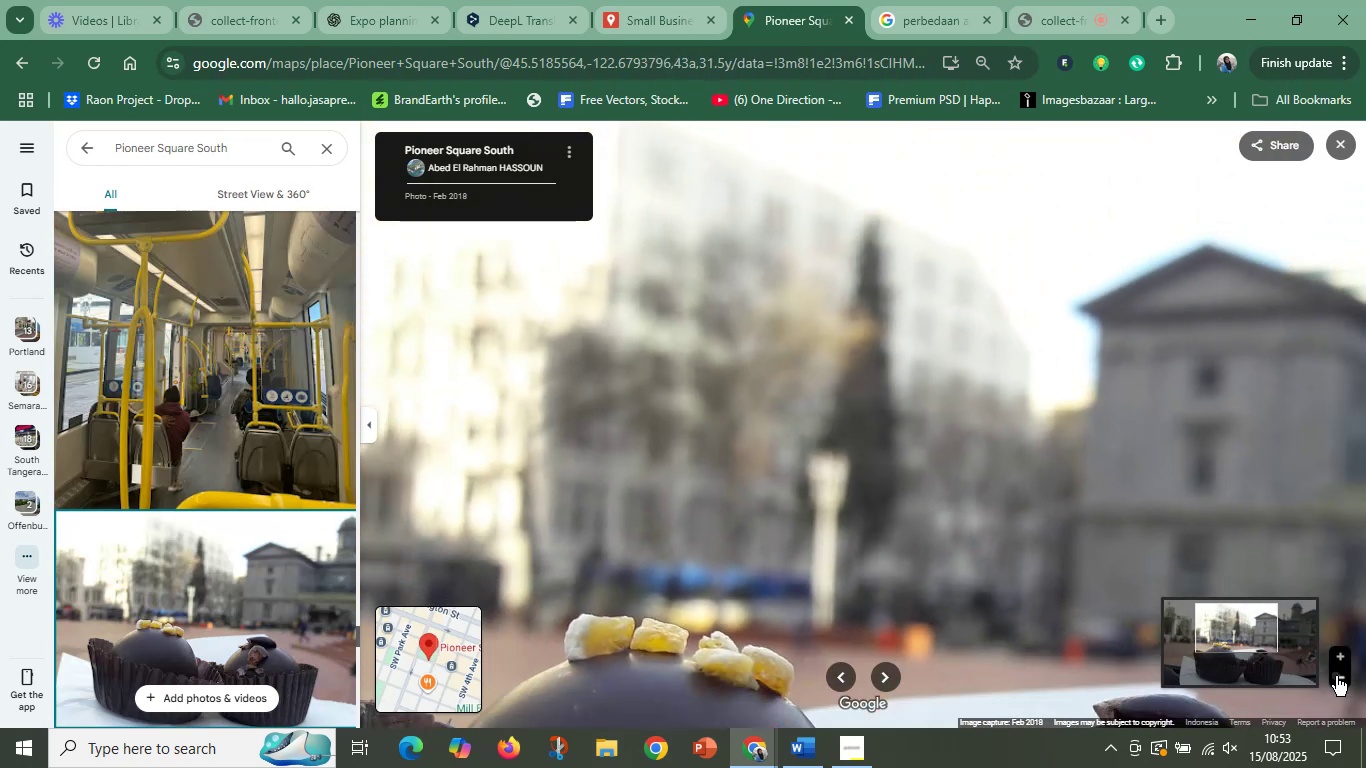 
double_click([1336, 676])
 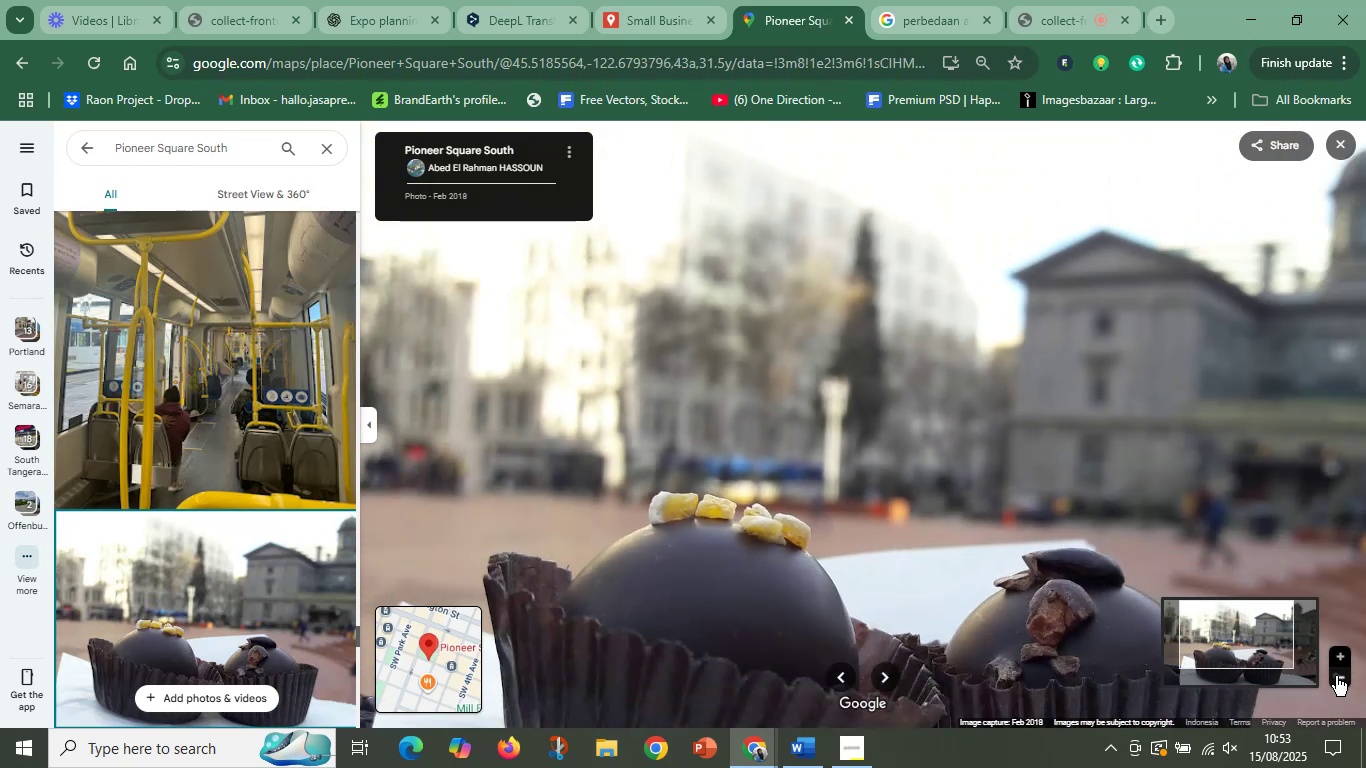 
triple_click([1336, 676])
 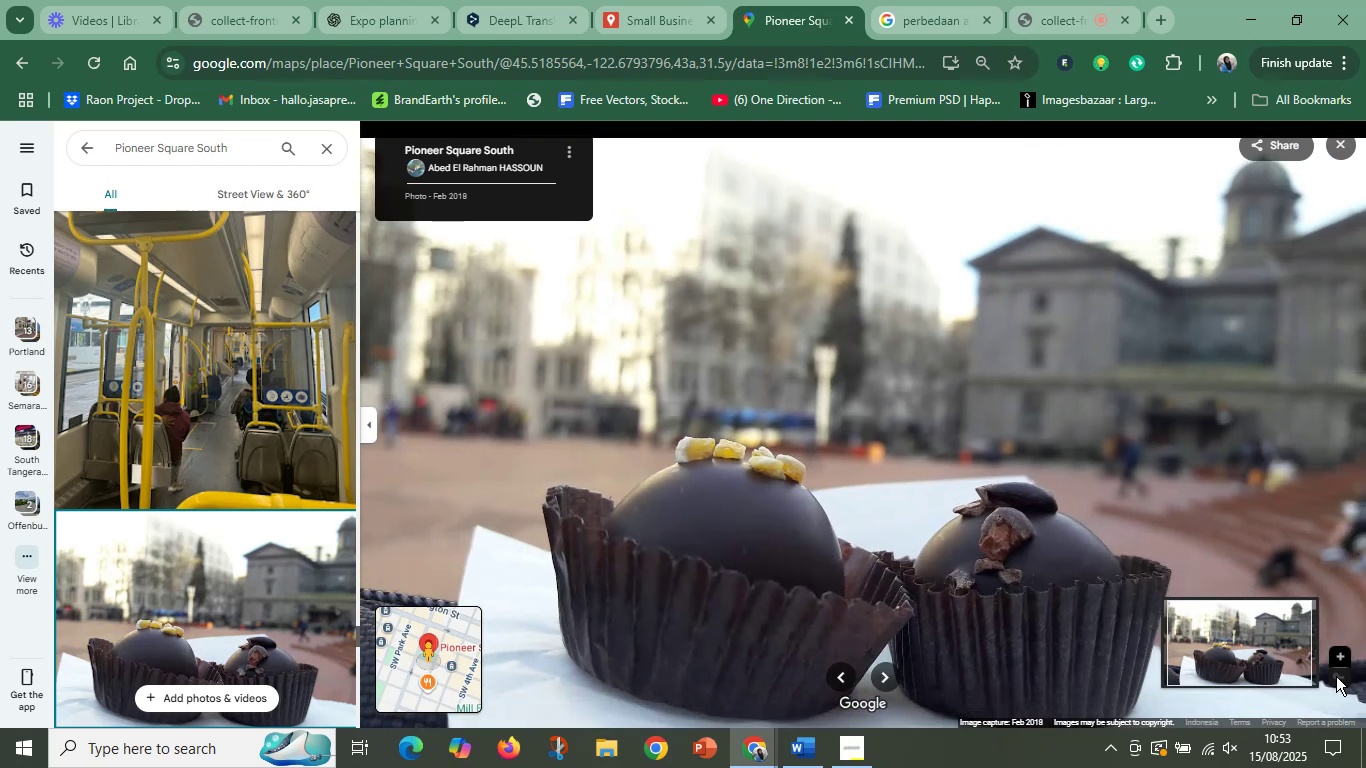 
triple_click([1336, 676])
 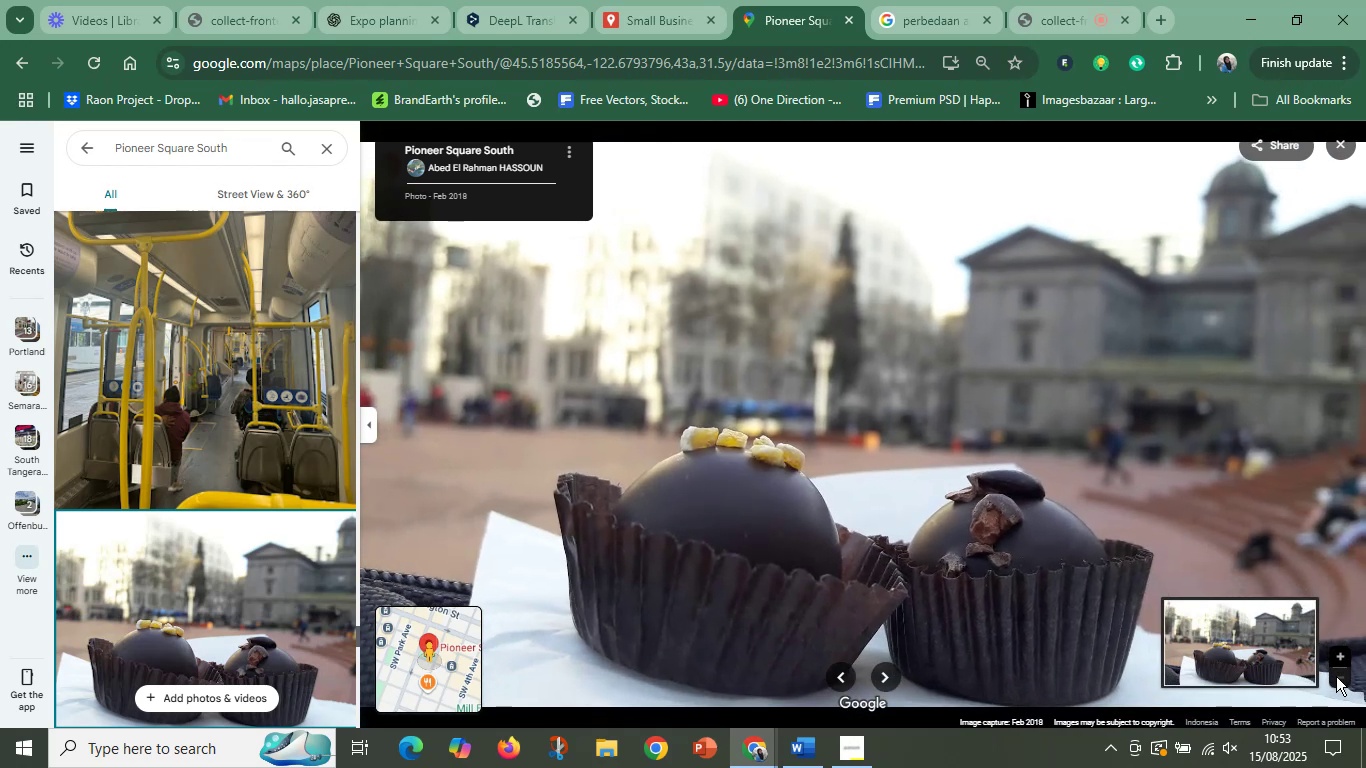 
triple_click([1336, 676])
 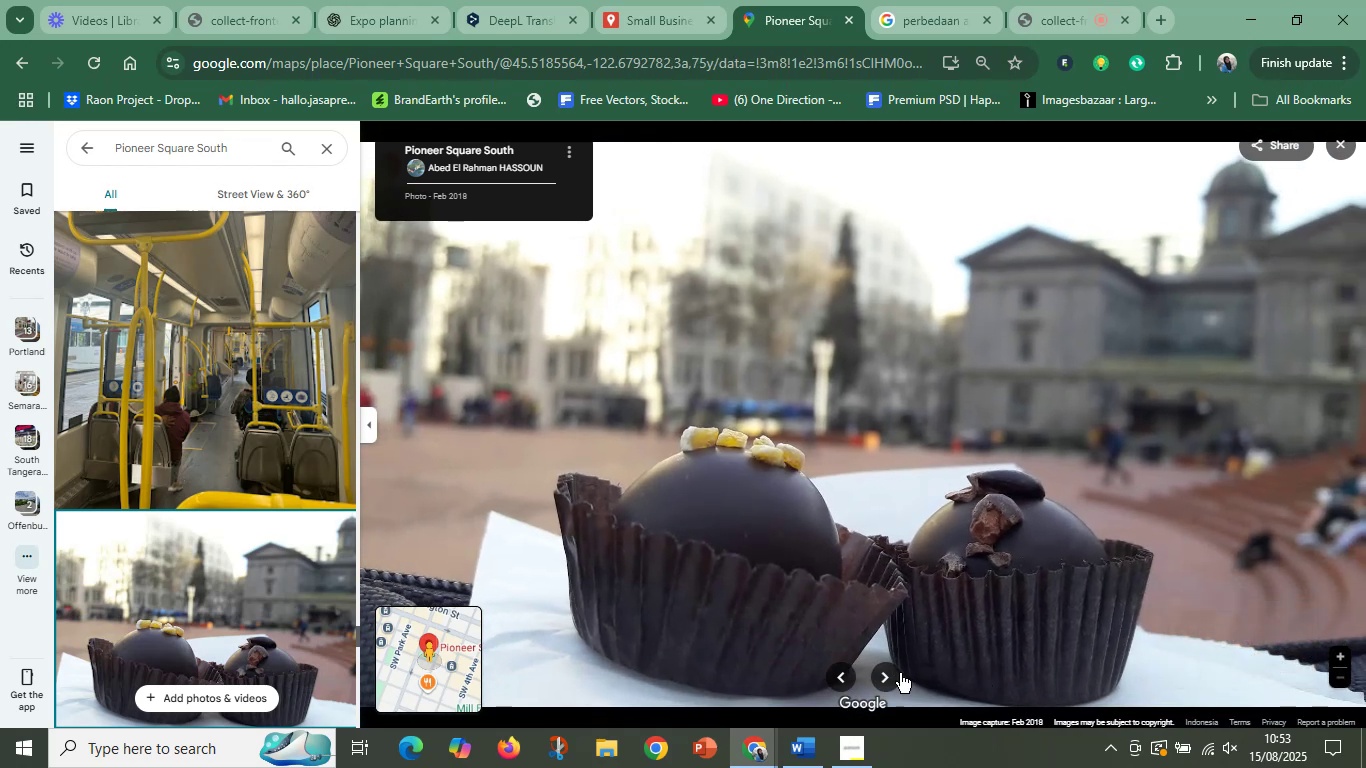 
left_click([883, 680])
 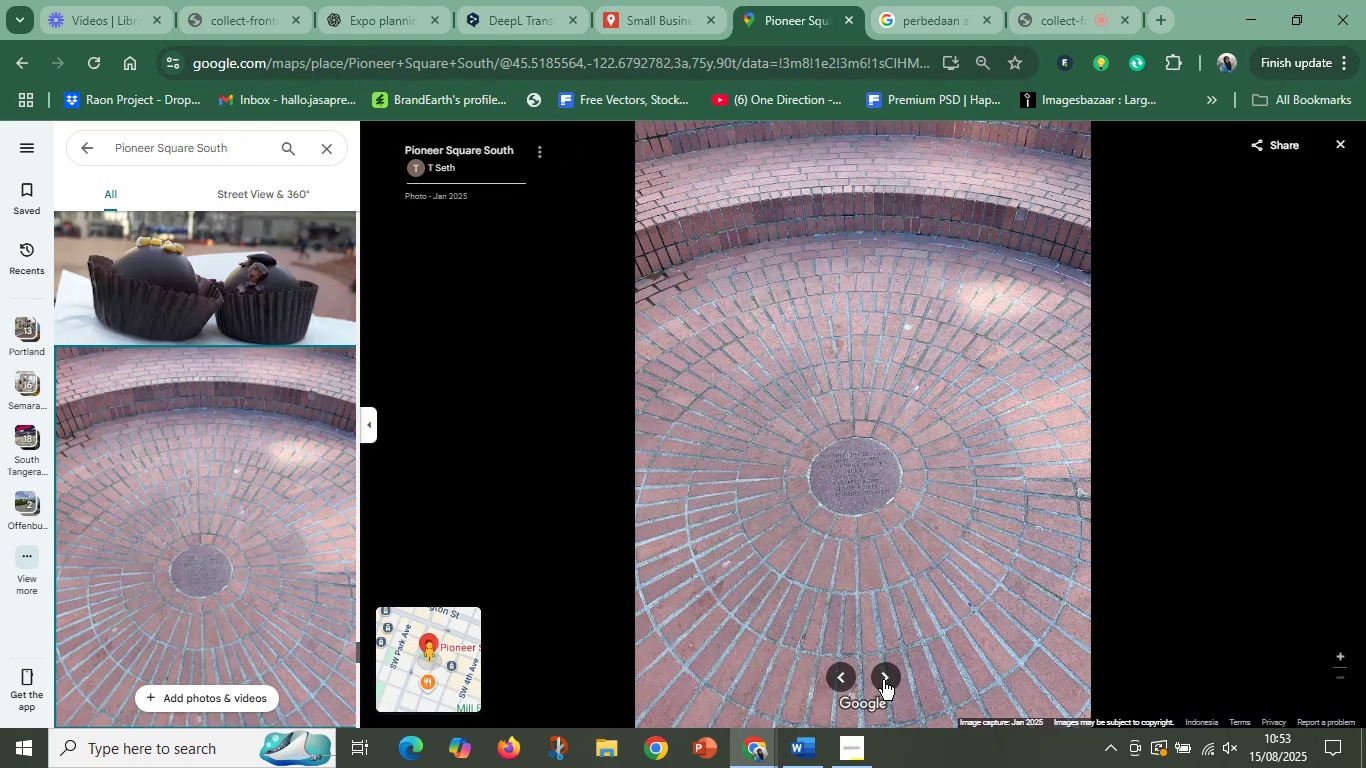 
left_click([883, 680])
 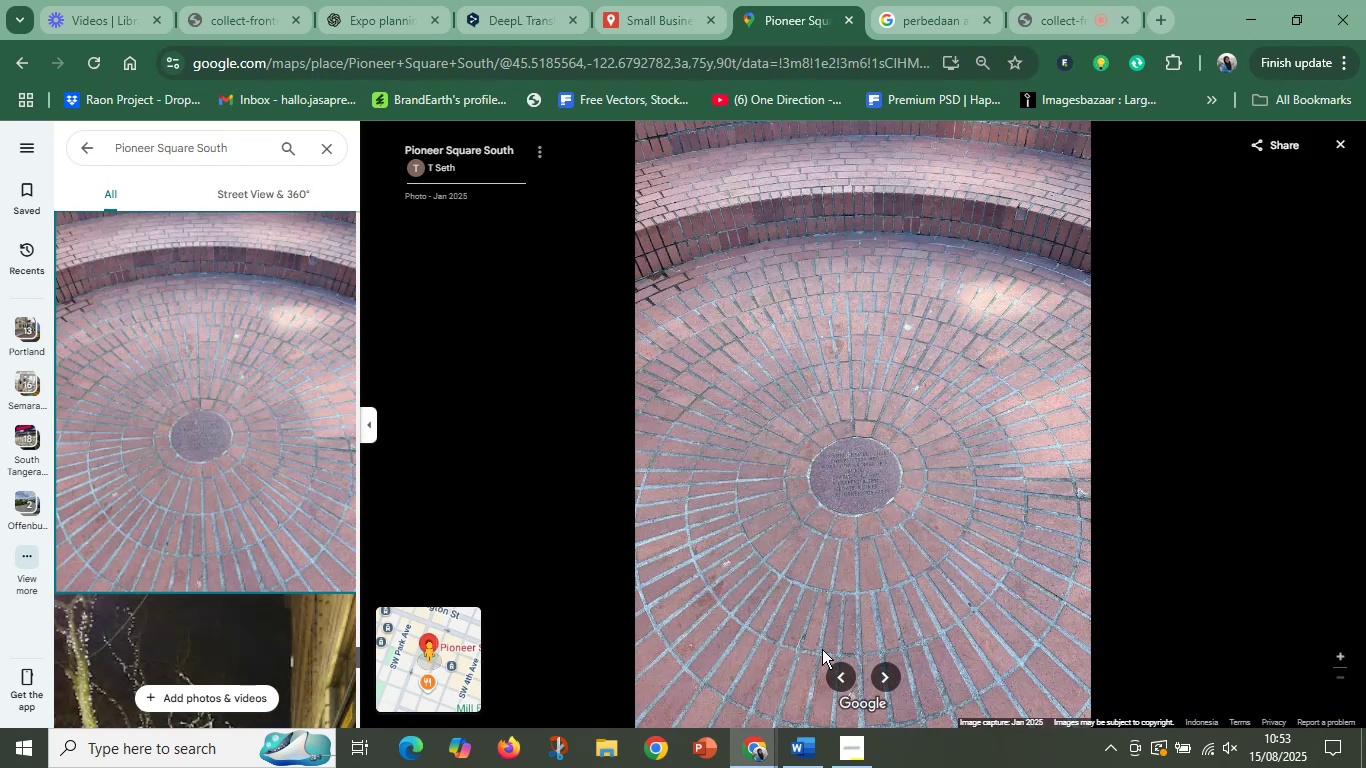 
left_click([838, 464])
 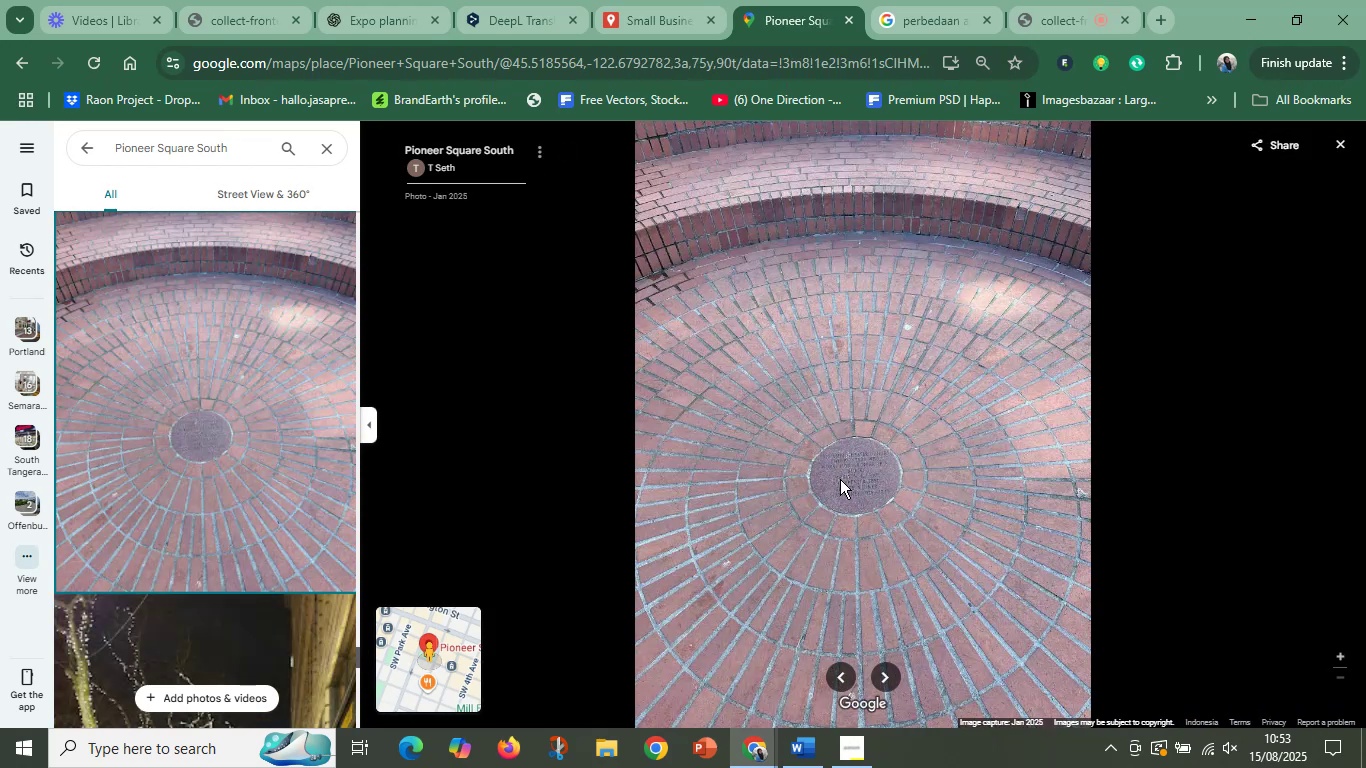 
double_click([840, 479])
 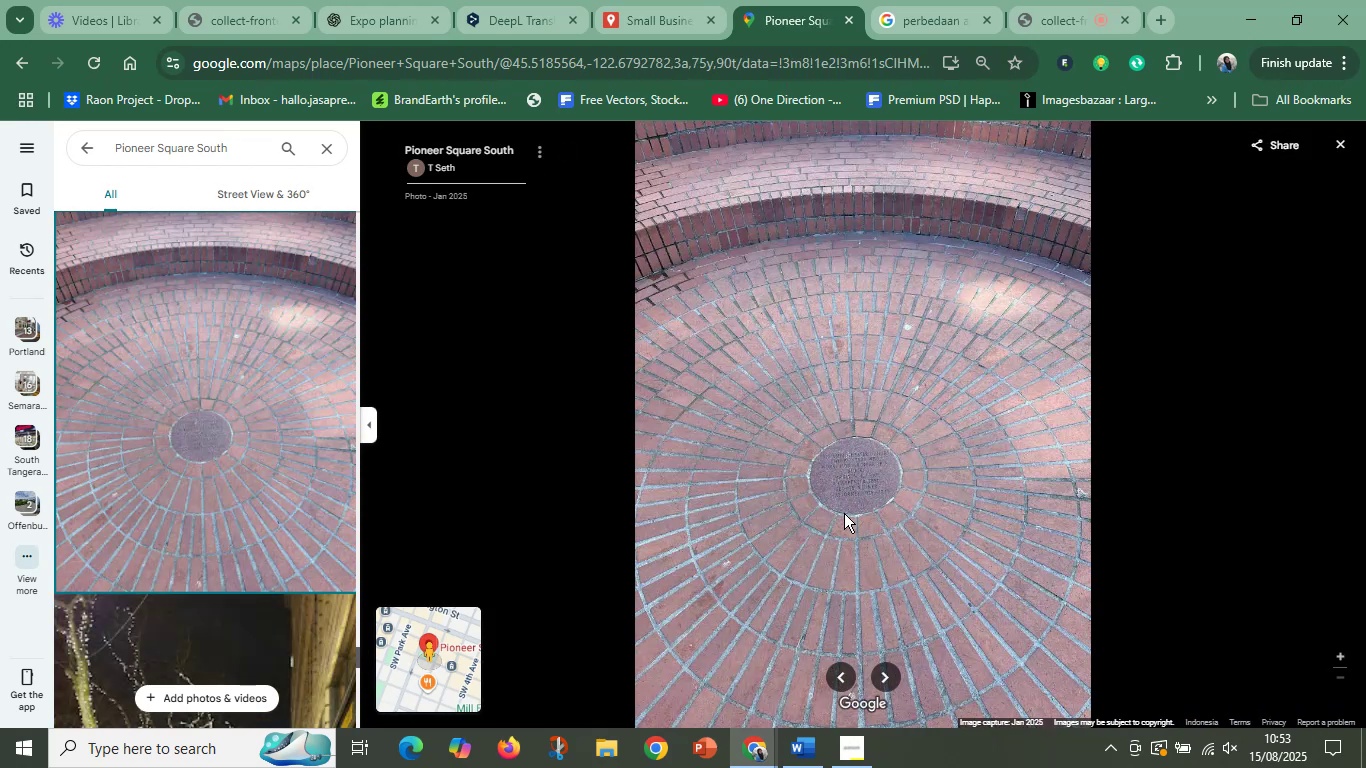 
double_click([844, 513])
 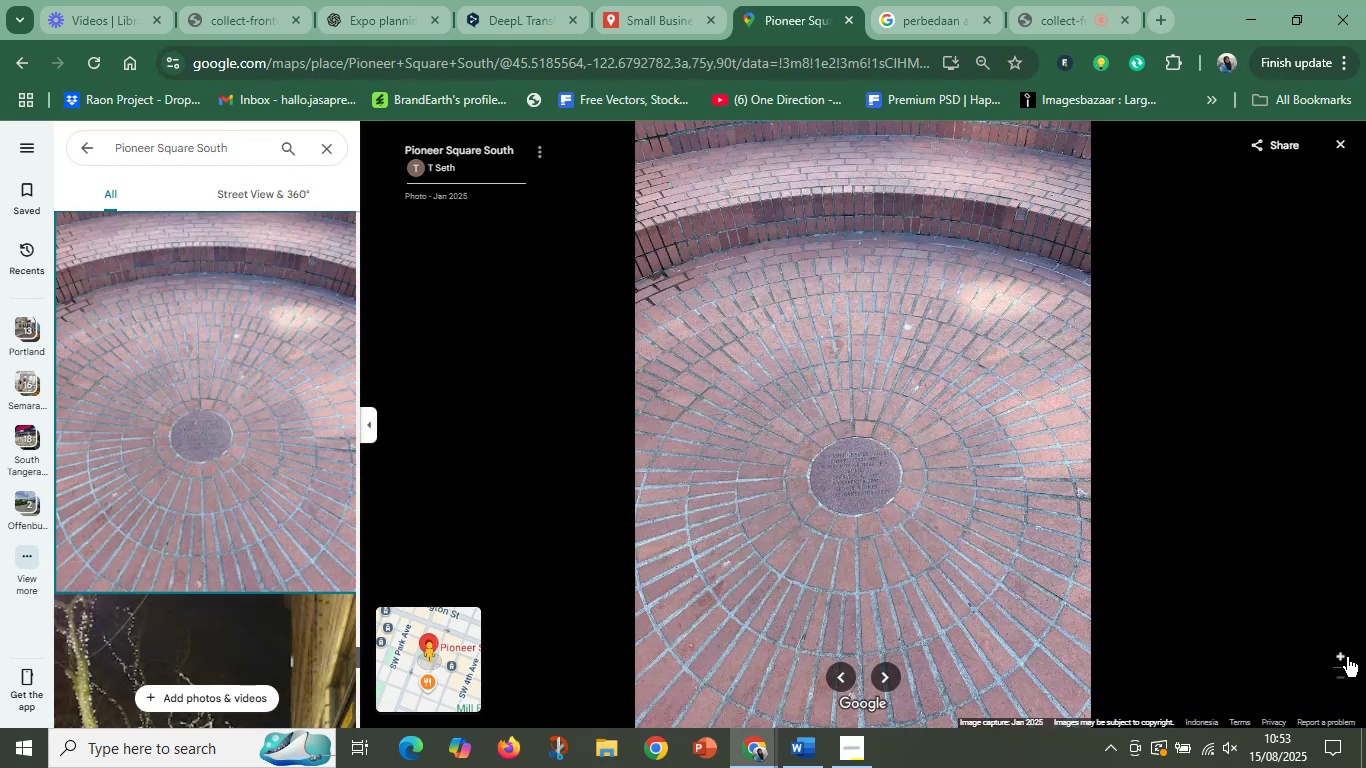 
scroll: coordinate [815, 513], scroll_direction: up, amount: 16.0
 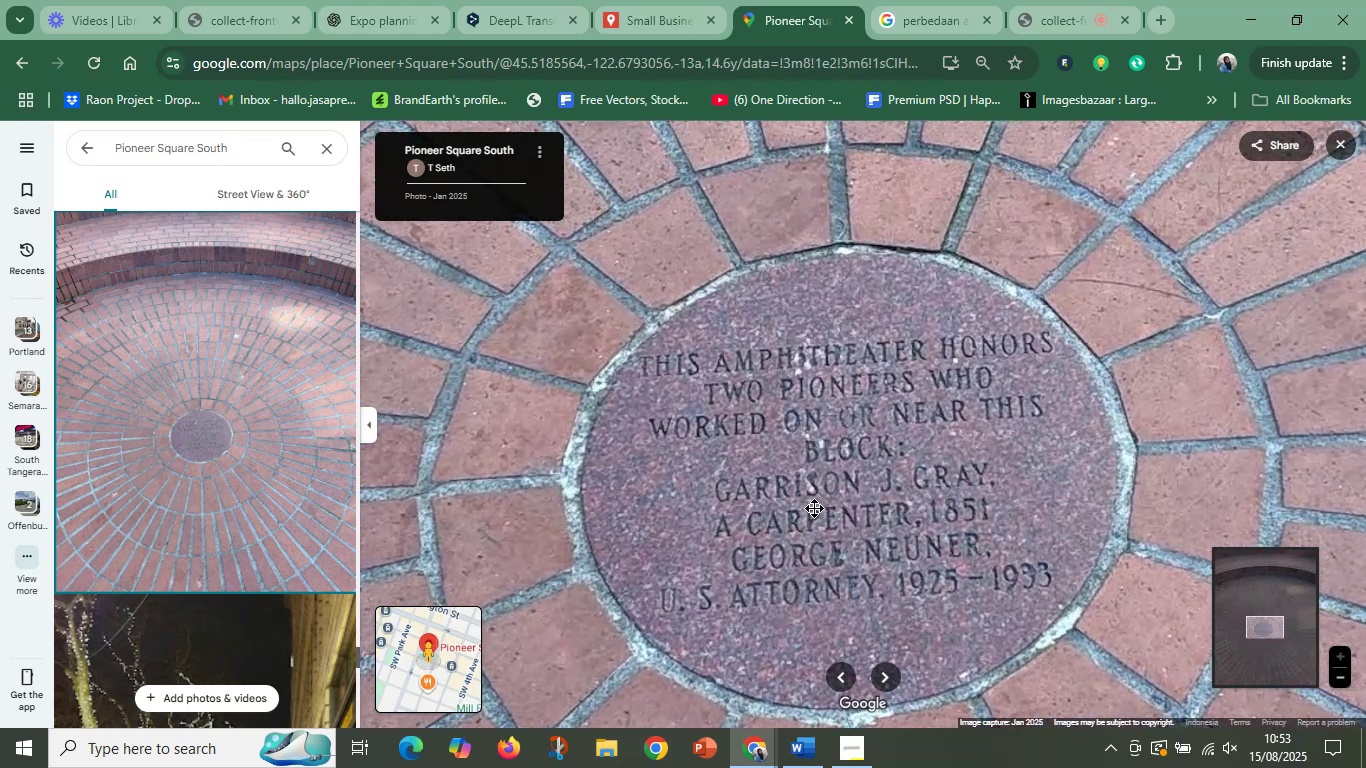 
left_click_drag(start_coordinate=[816, 477], to_coordinate=[803, 467])
 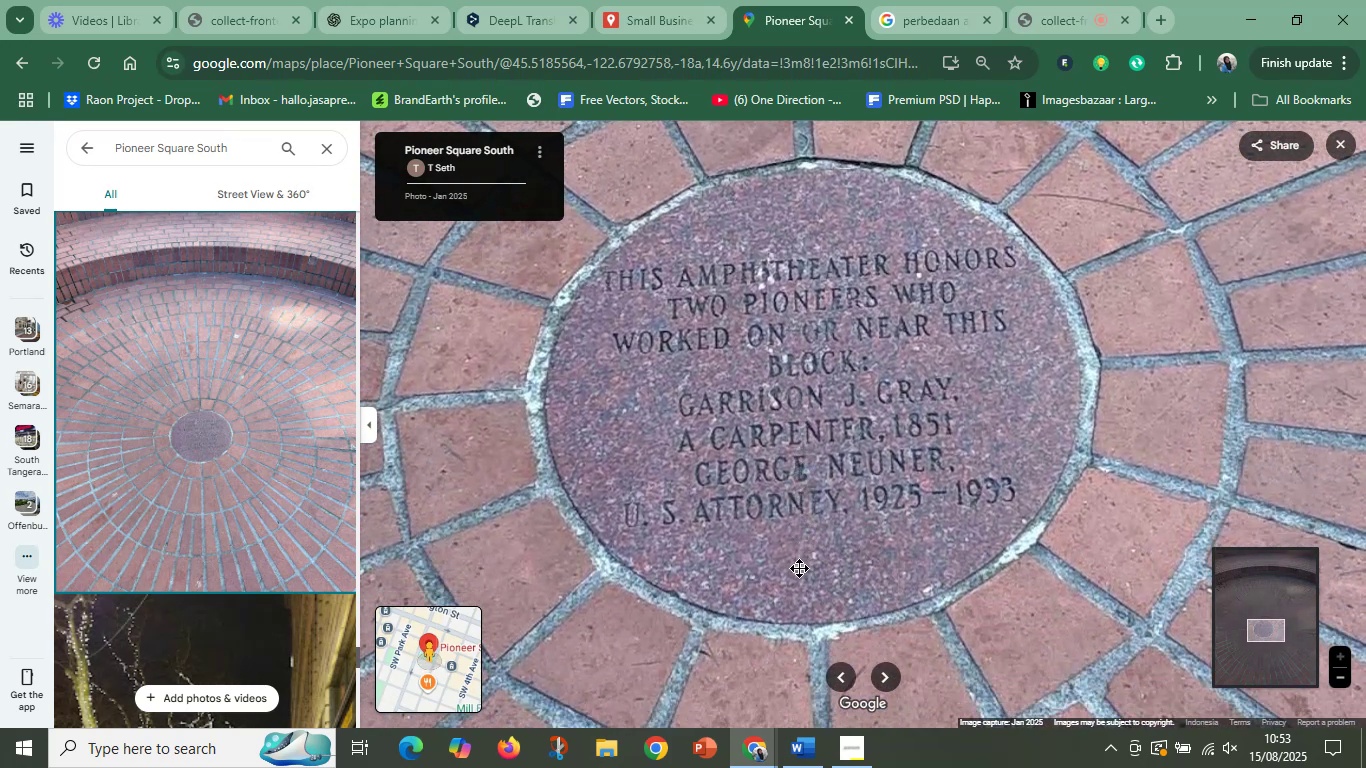 
wait(5.55)
 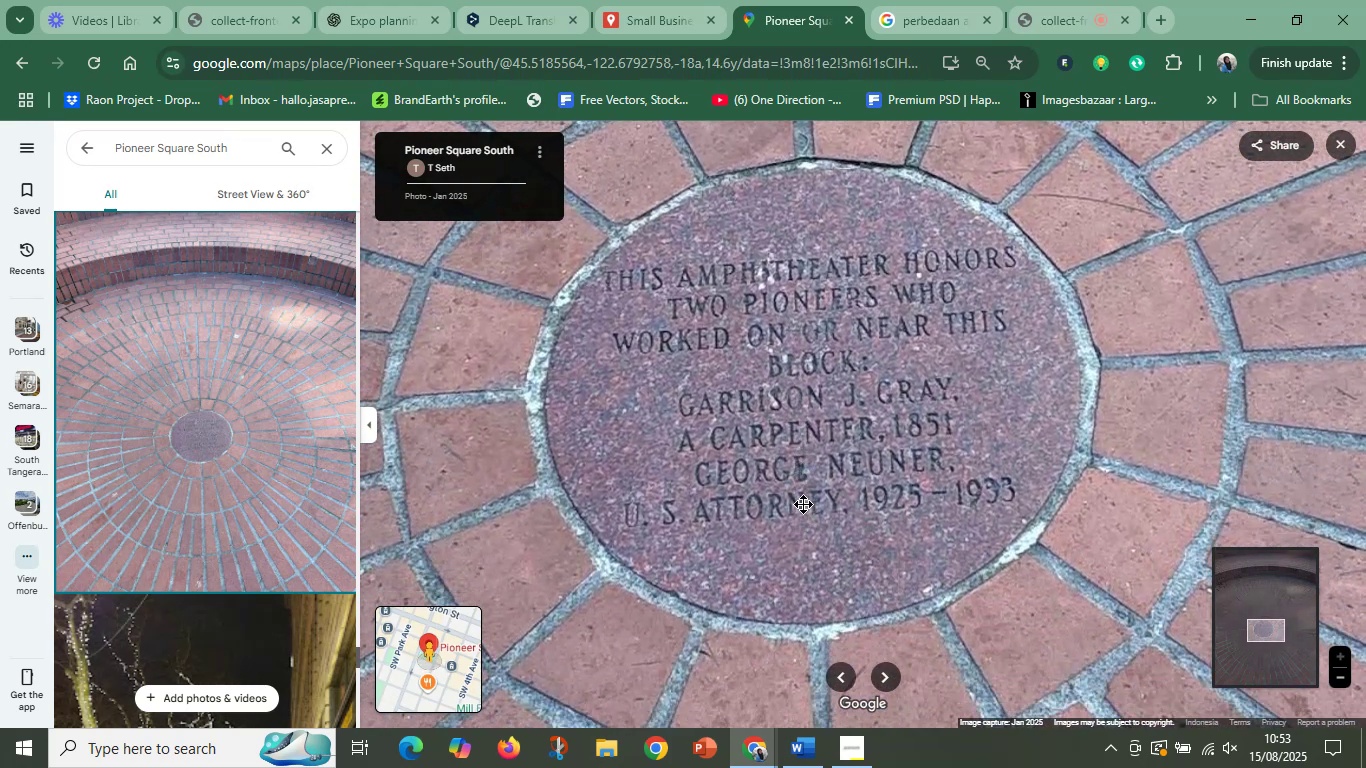 
scroll: coordinate [799, 575], scroll_direction: down, amount: 22.0
 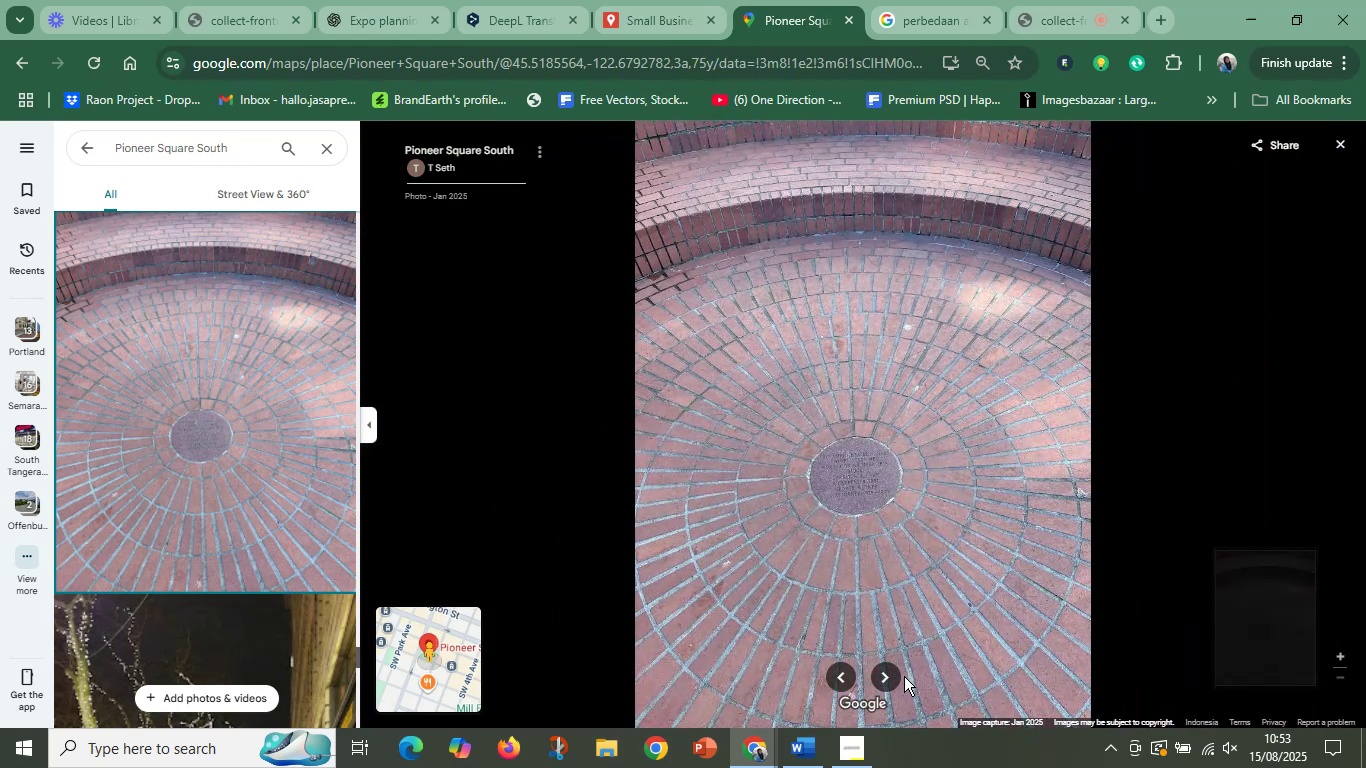 
left_click([882, 677])
 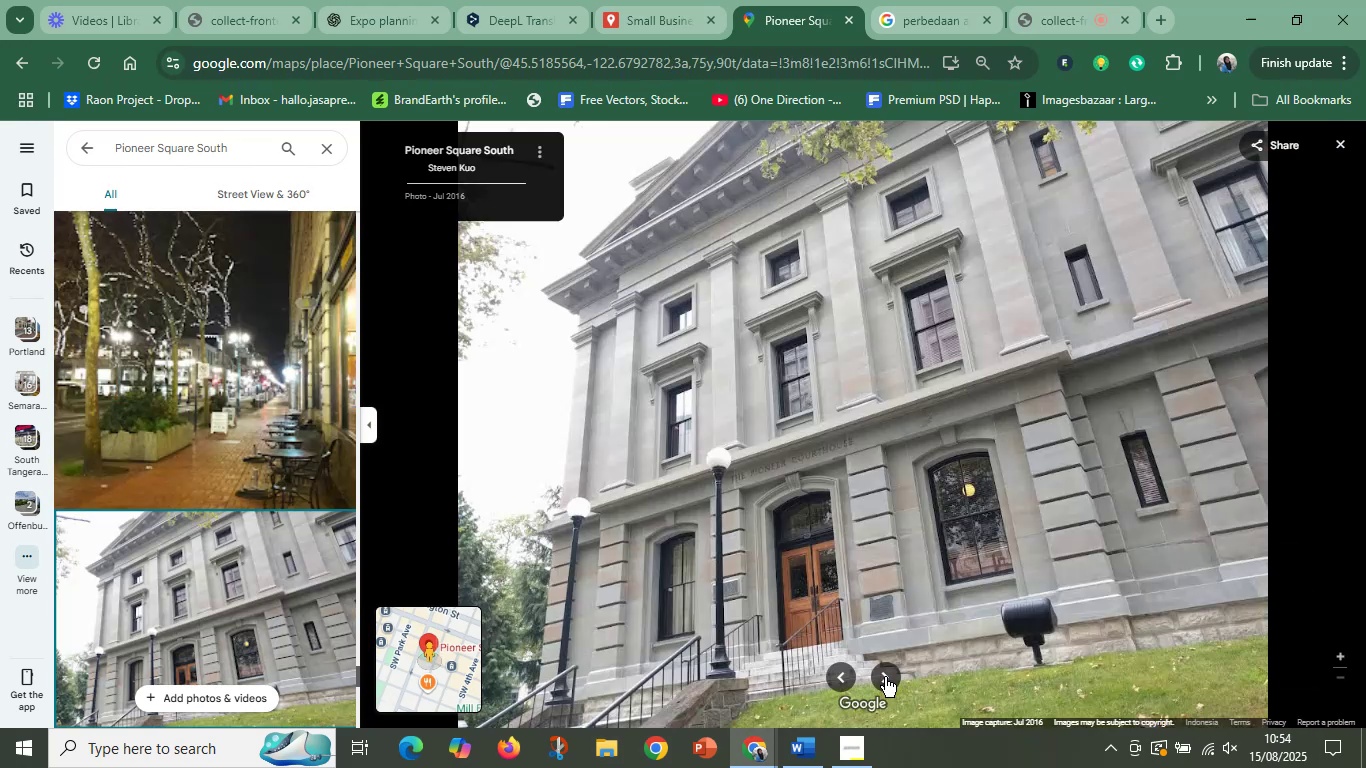 
left_click([885, 677])
 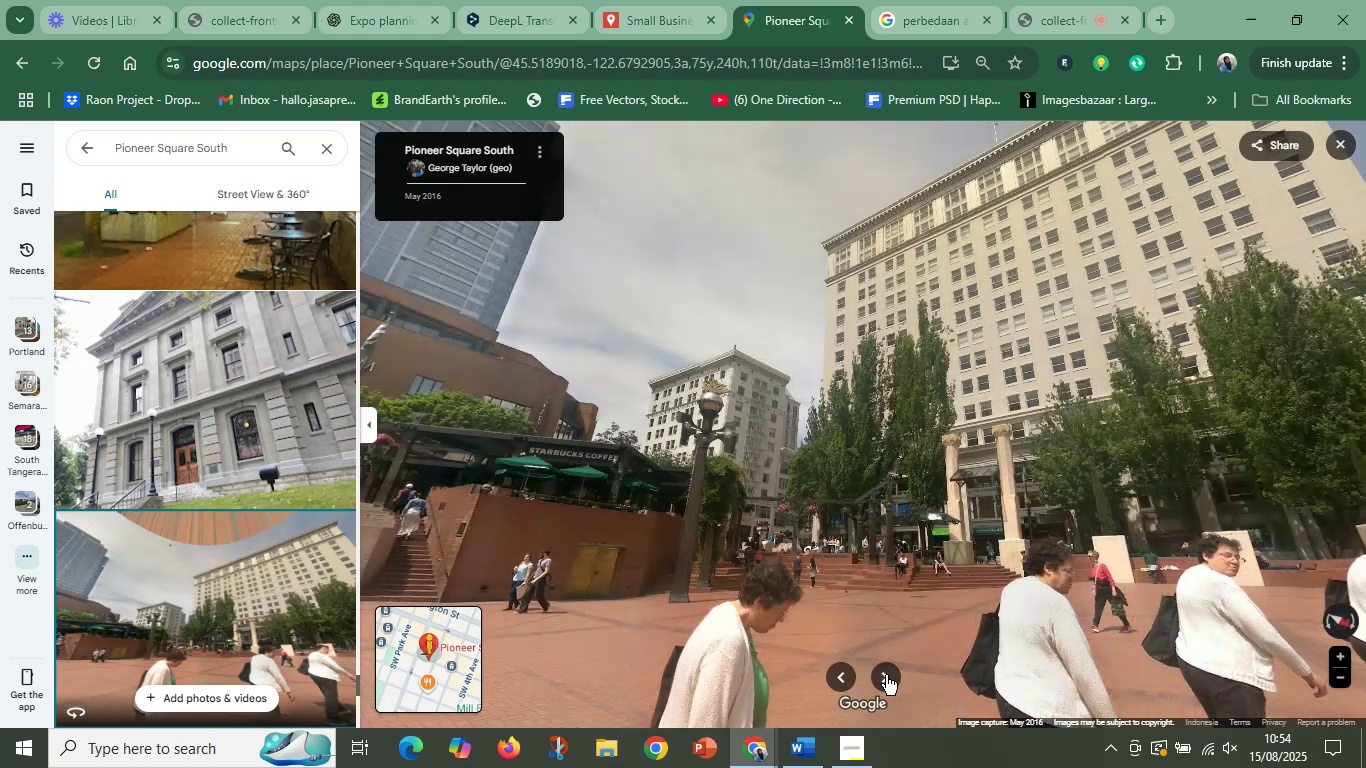 
left_click([886, 675])
 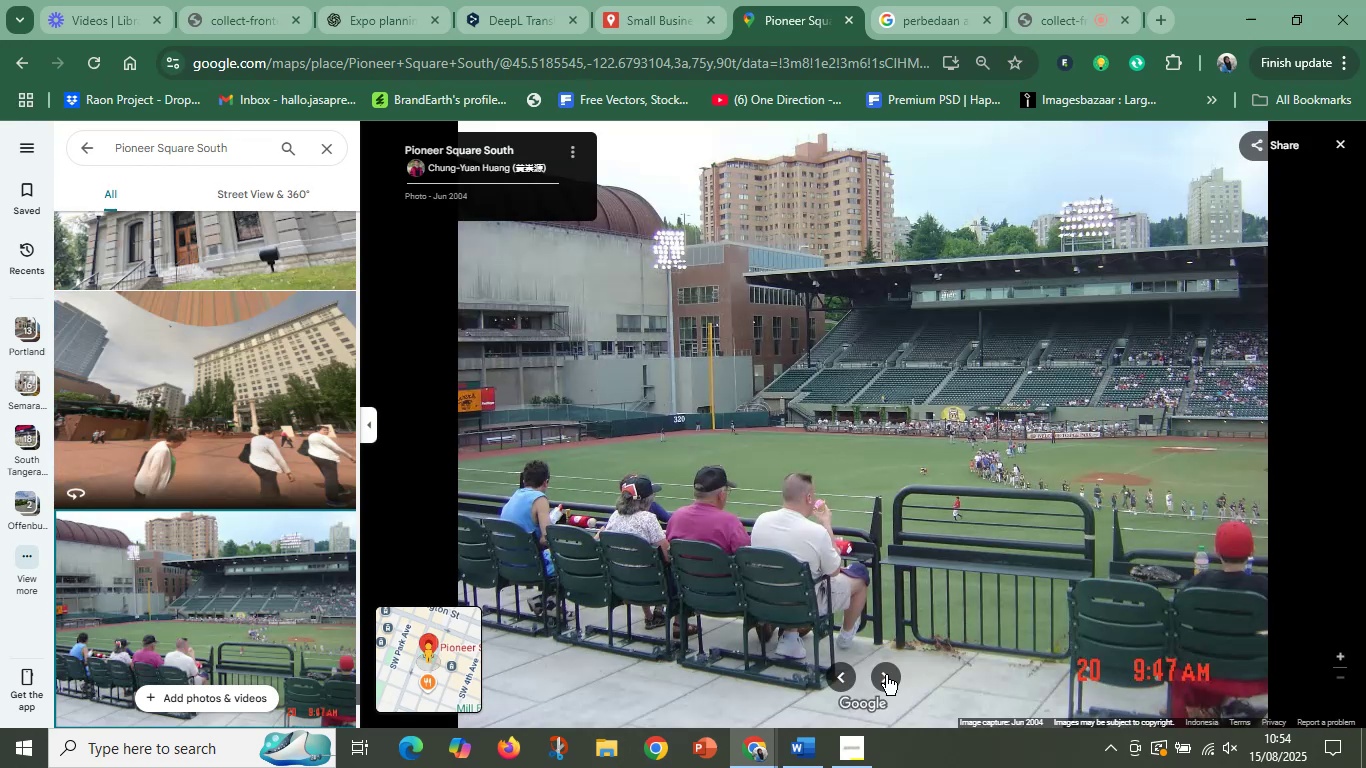 
scroll: coordinate [923, 538], scroll_direction: up, amount: 4.0
 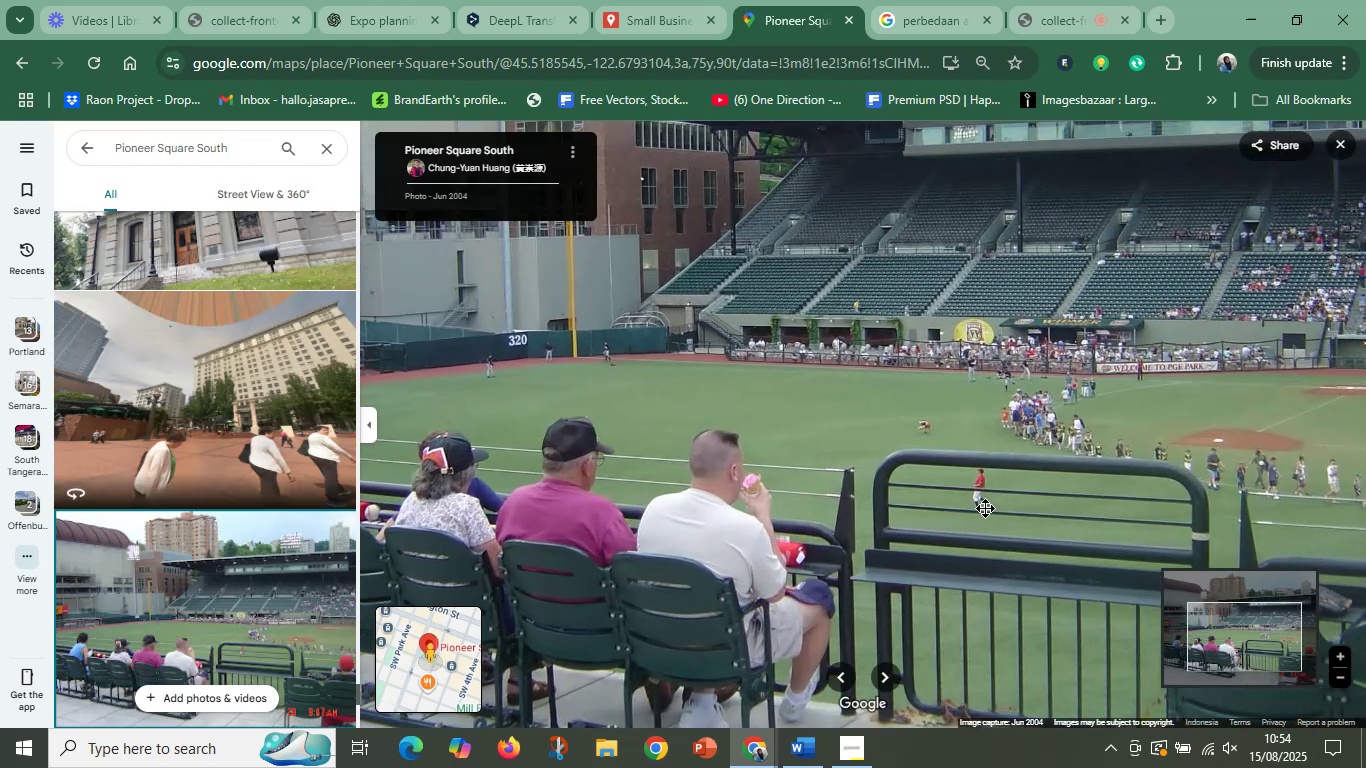 
left_click_drag(start_coordinate=[1059, 474], to_coordinate=[716, 552])
 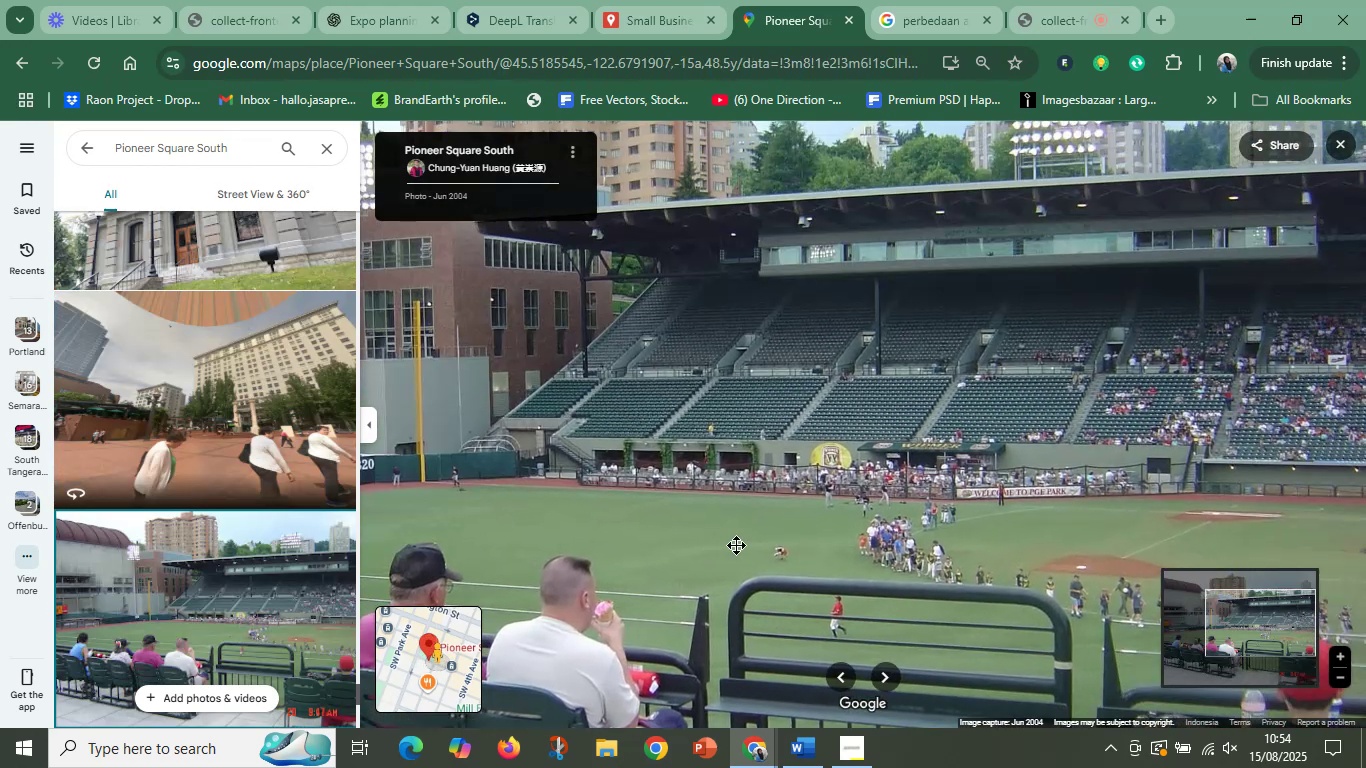 
scroll: coordinate [796, 545], scroll_direction: up, amount: 4.0
 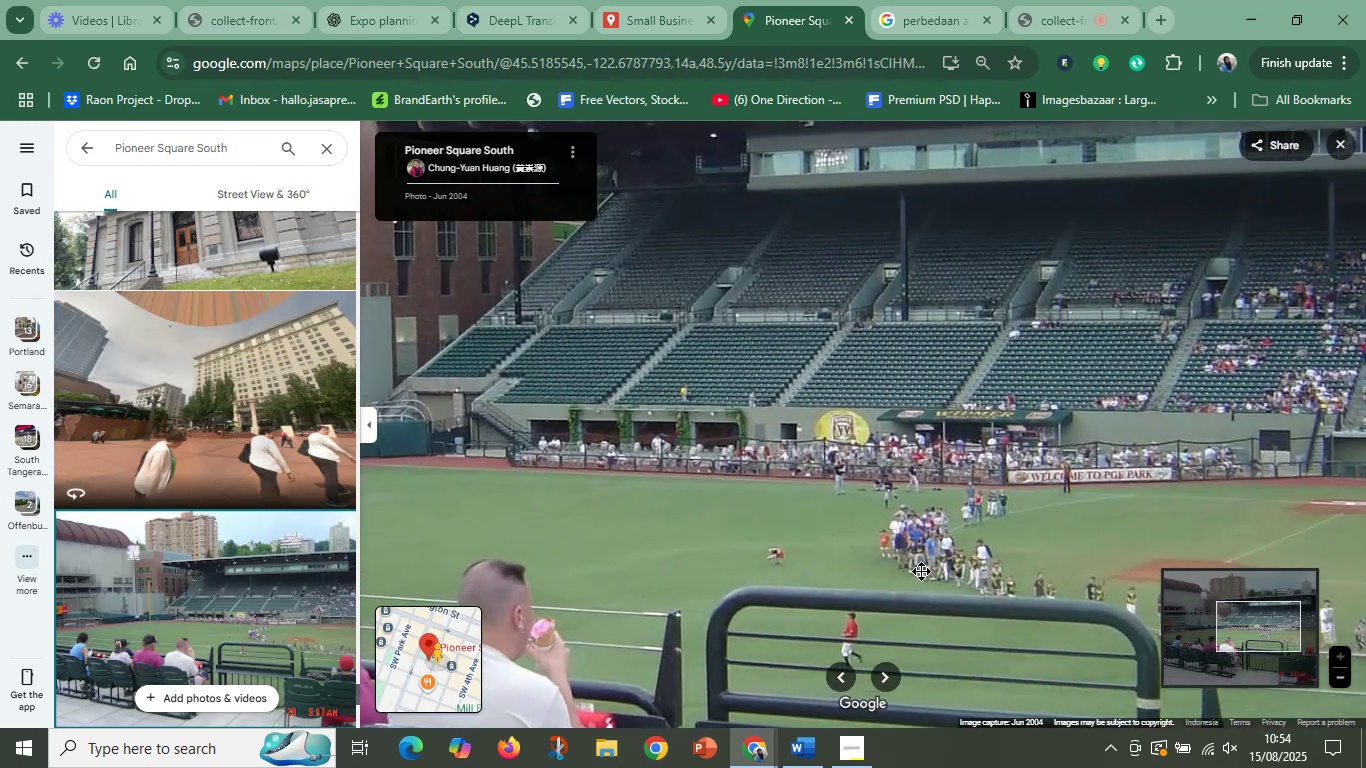 
left_click_drag(start_coordinate=[939, 579], to_coordinate=[849, 413])
 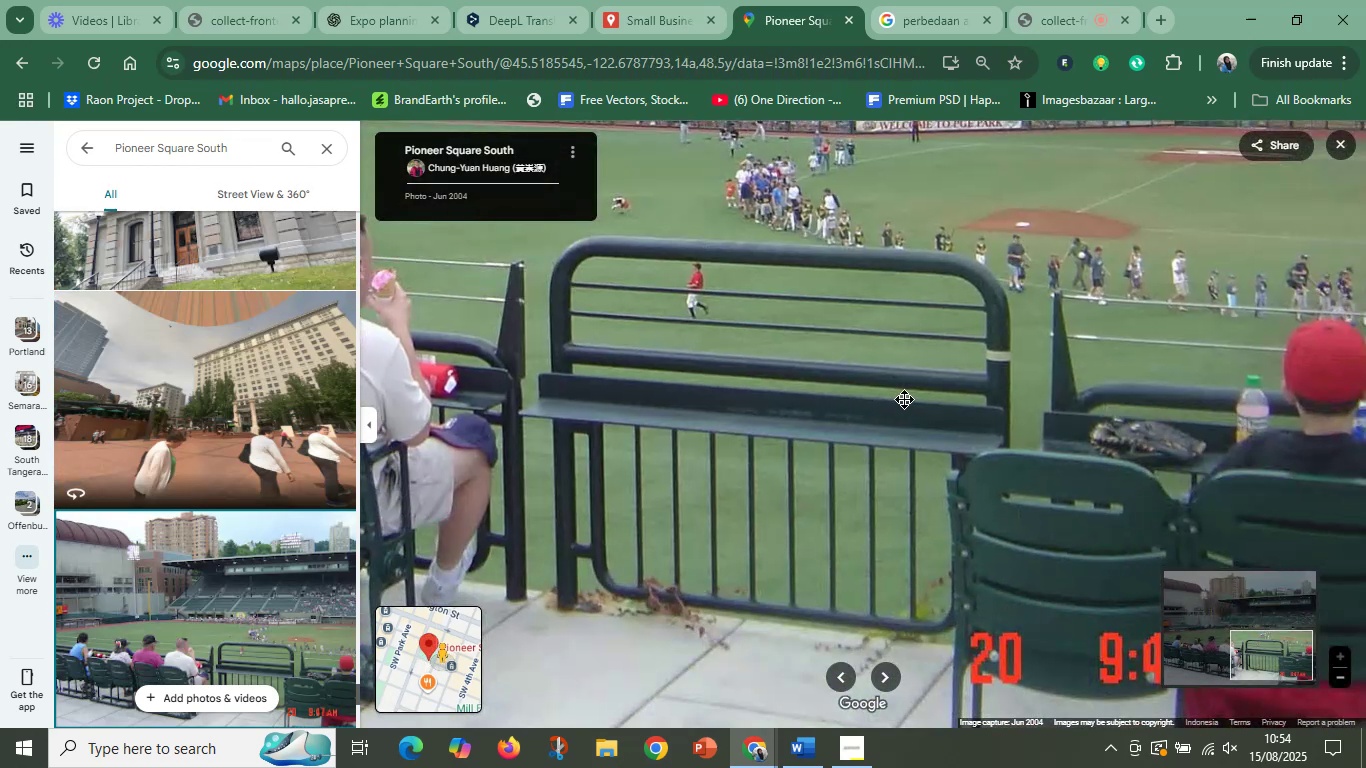 
left_click_drag(start_coordinate=[914, 391], to_coordinate=[893, 477])
 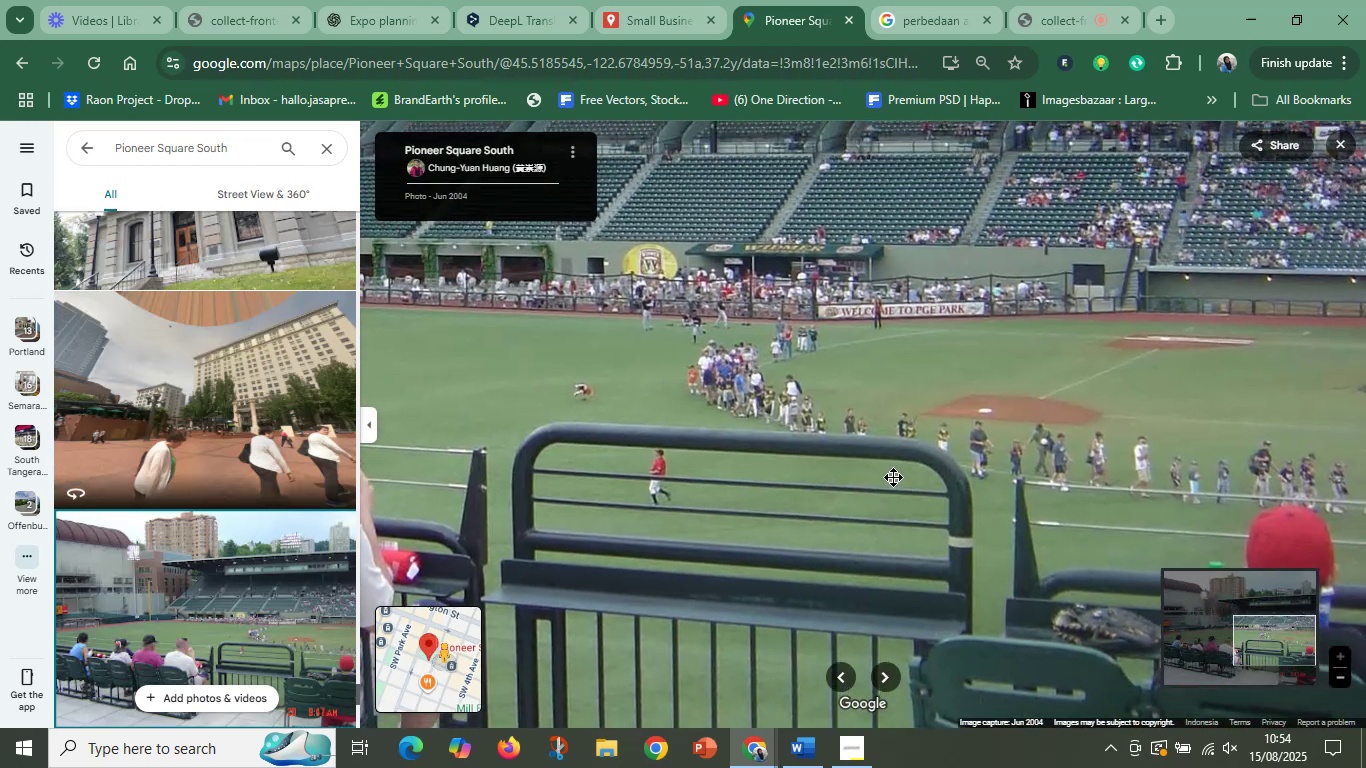 
scroll: coordinate [903, 406], scroll_direction: up, amount: 7.0
 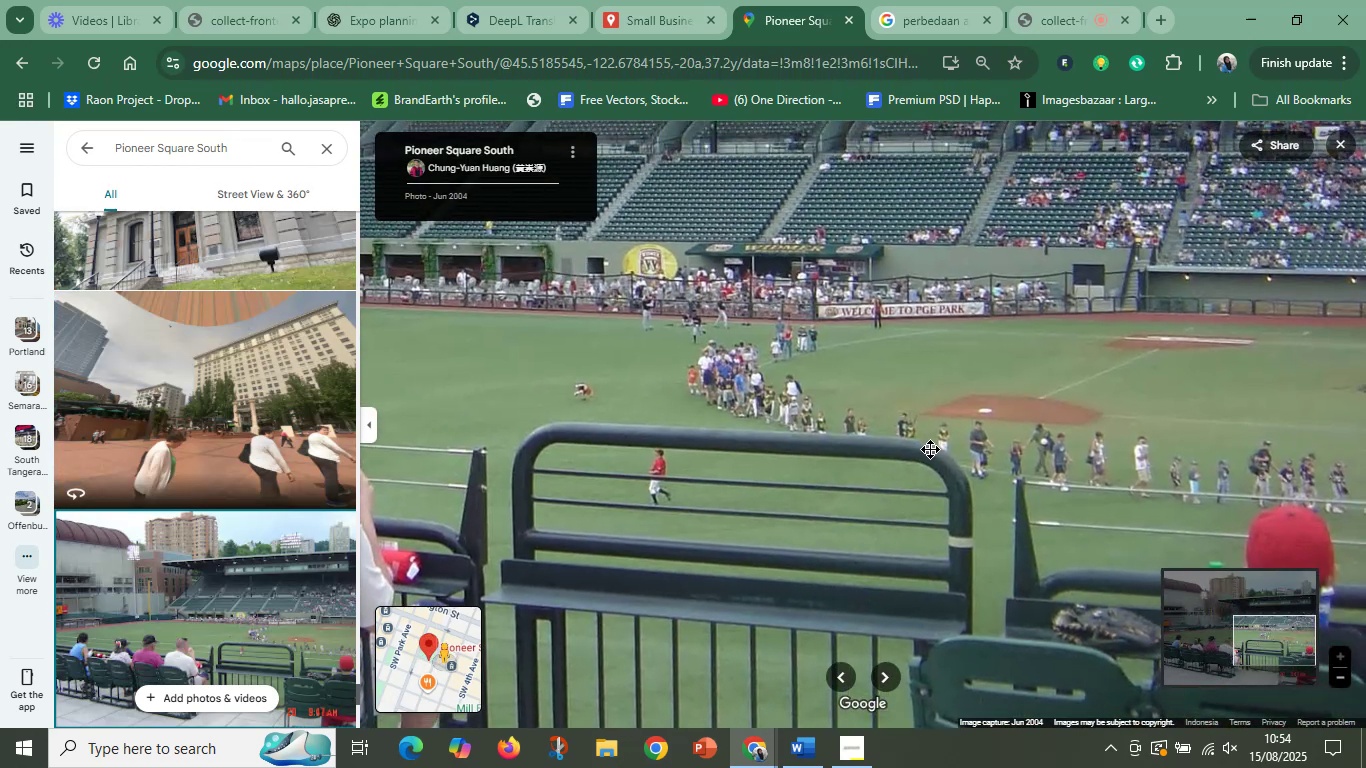 
scroll: coordinate [879, 528], scroll_direction: down, amount: 10.0
 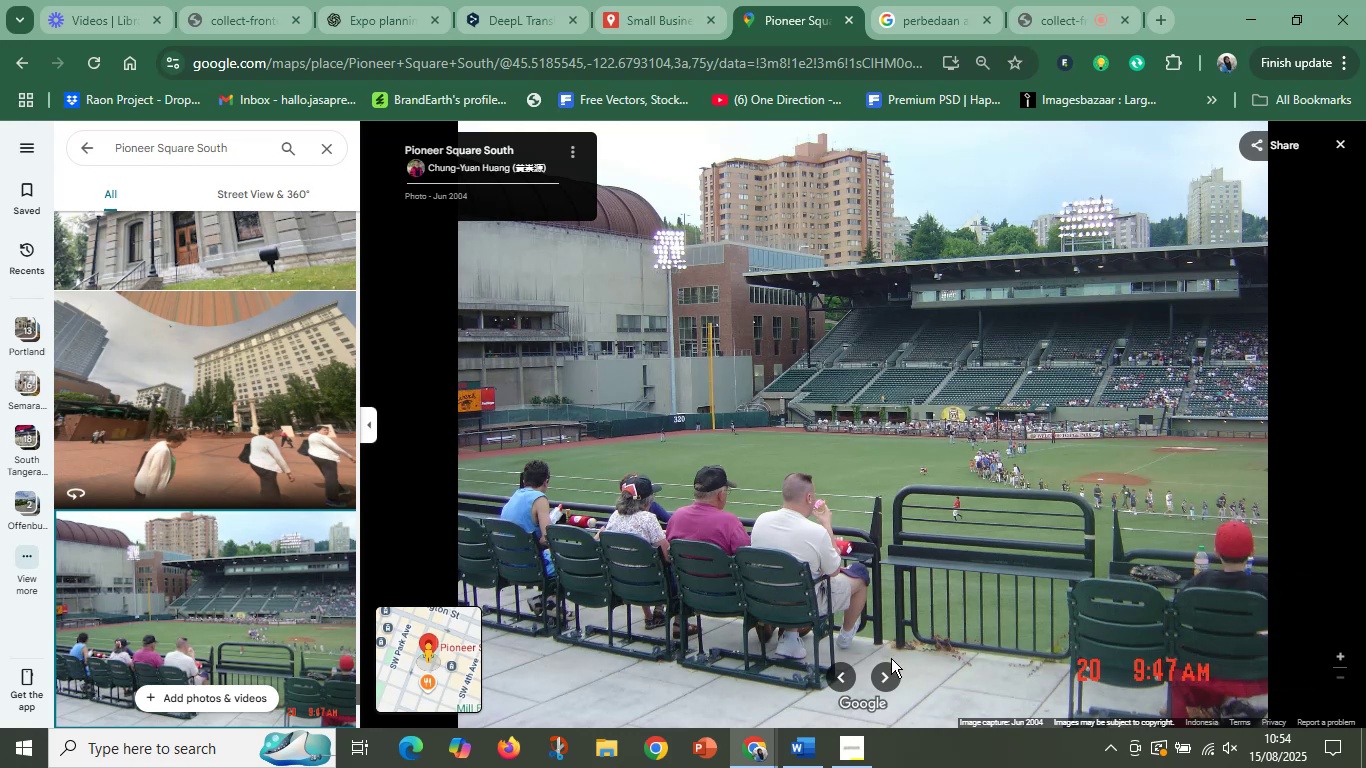 
left_click([884, 676])
 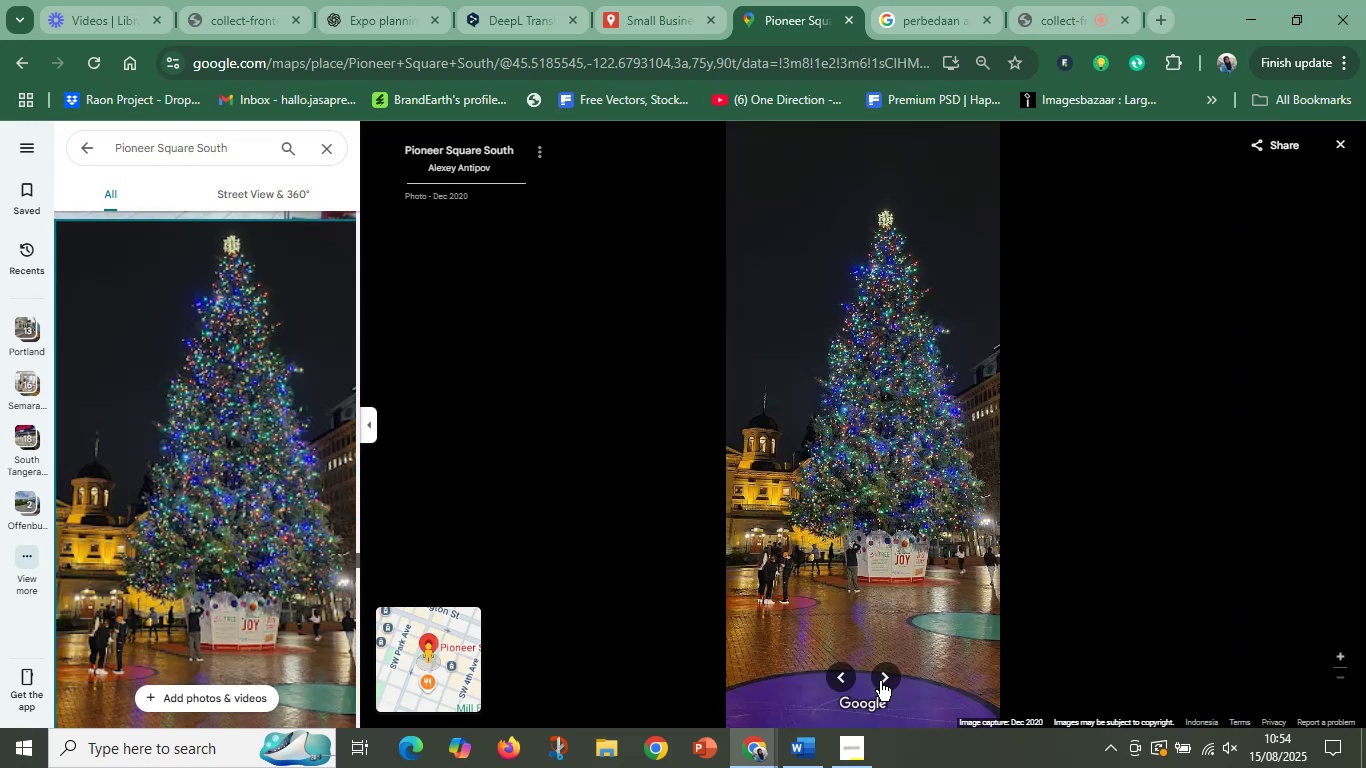 
left_click([880, 681])
 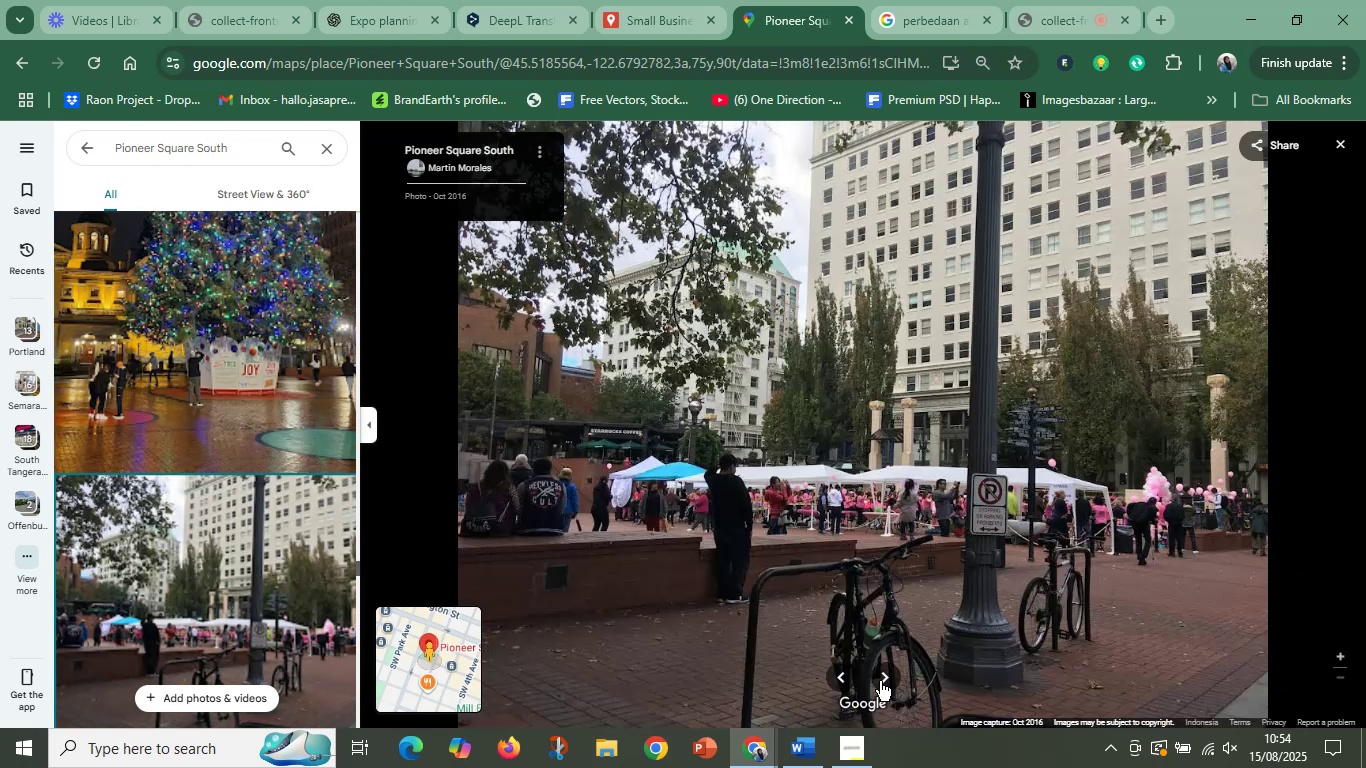 
left_click([880, 681])
 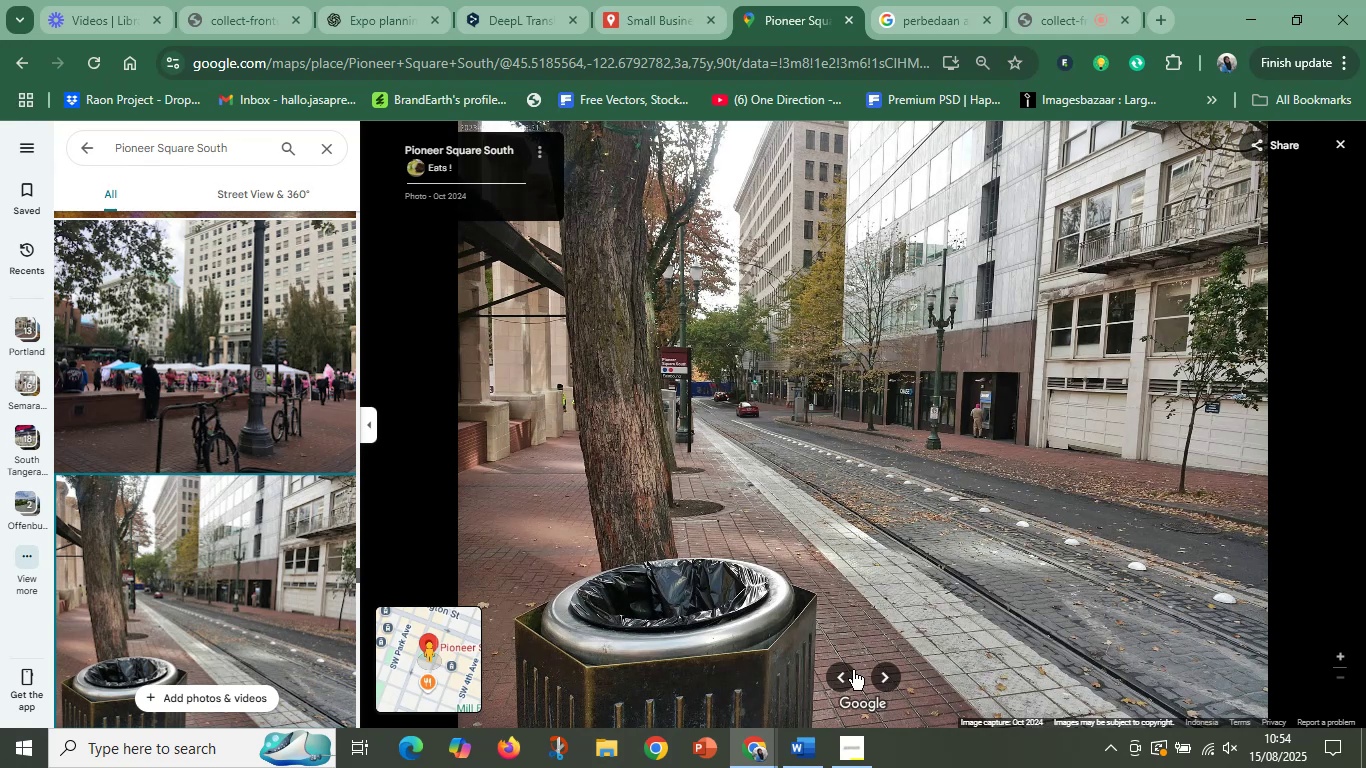 
wait(15.31)
 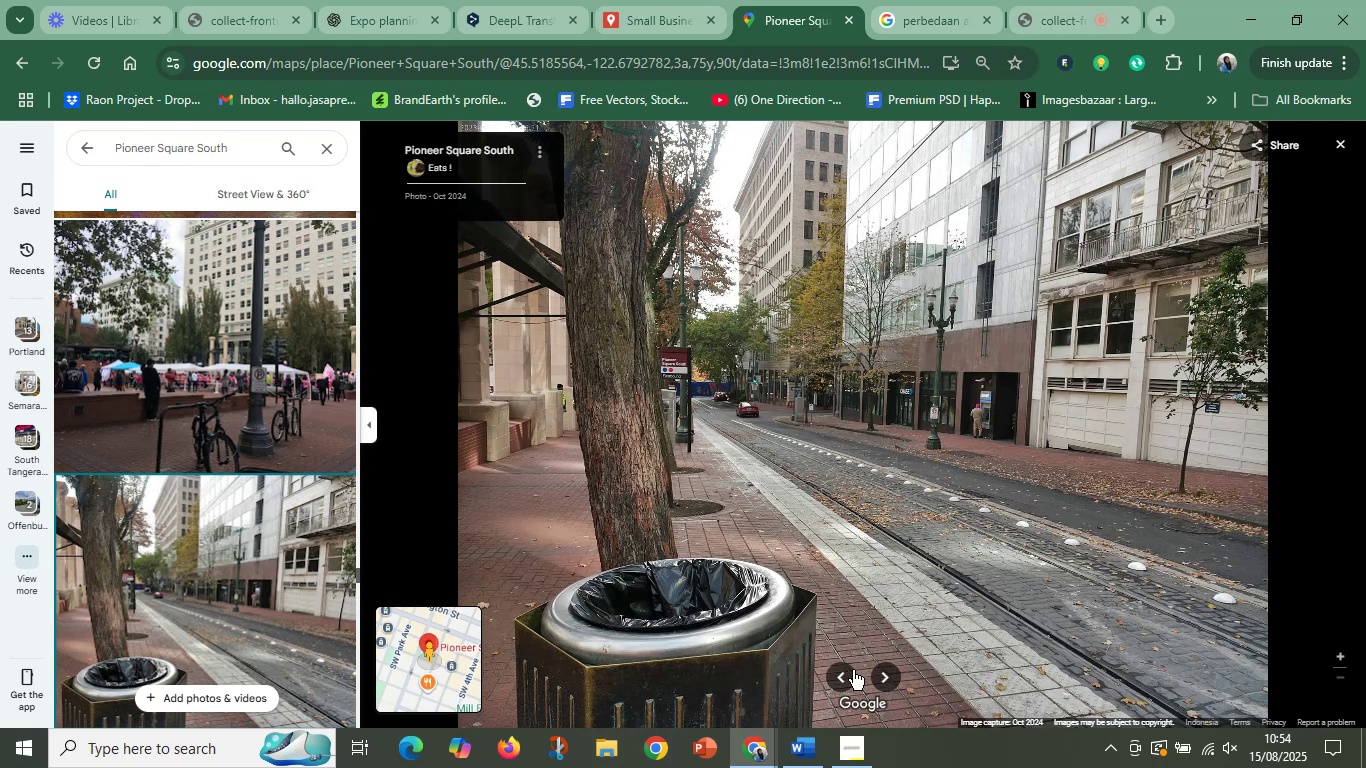 
left_click_drag(start_coordinate=[938, 533], to_coordinate=[747, 484])
 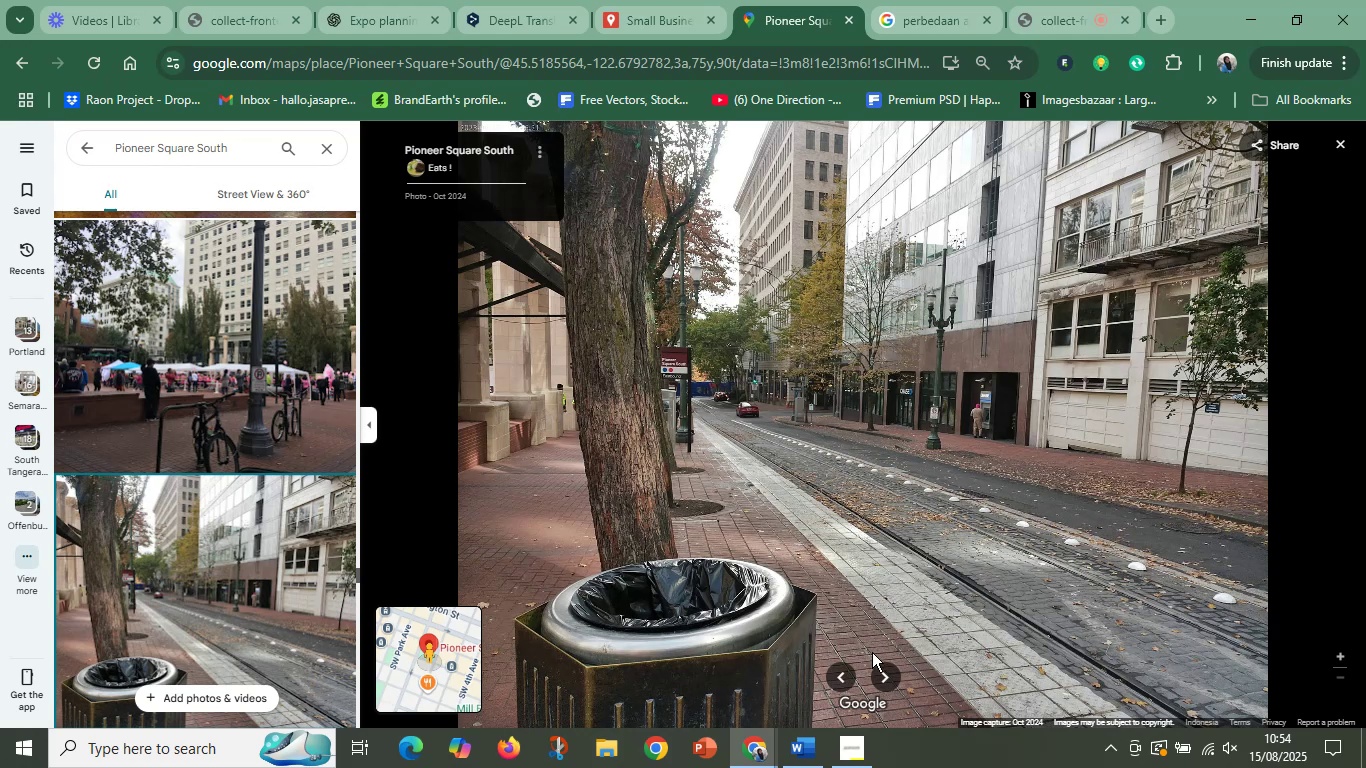 
left_click([880, 668])
 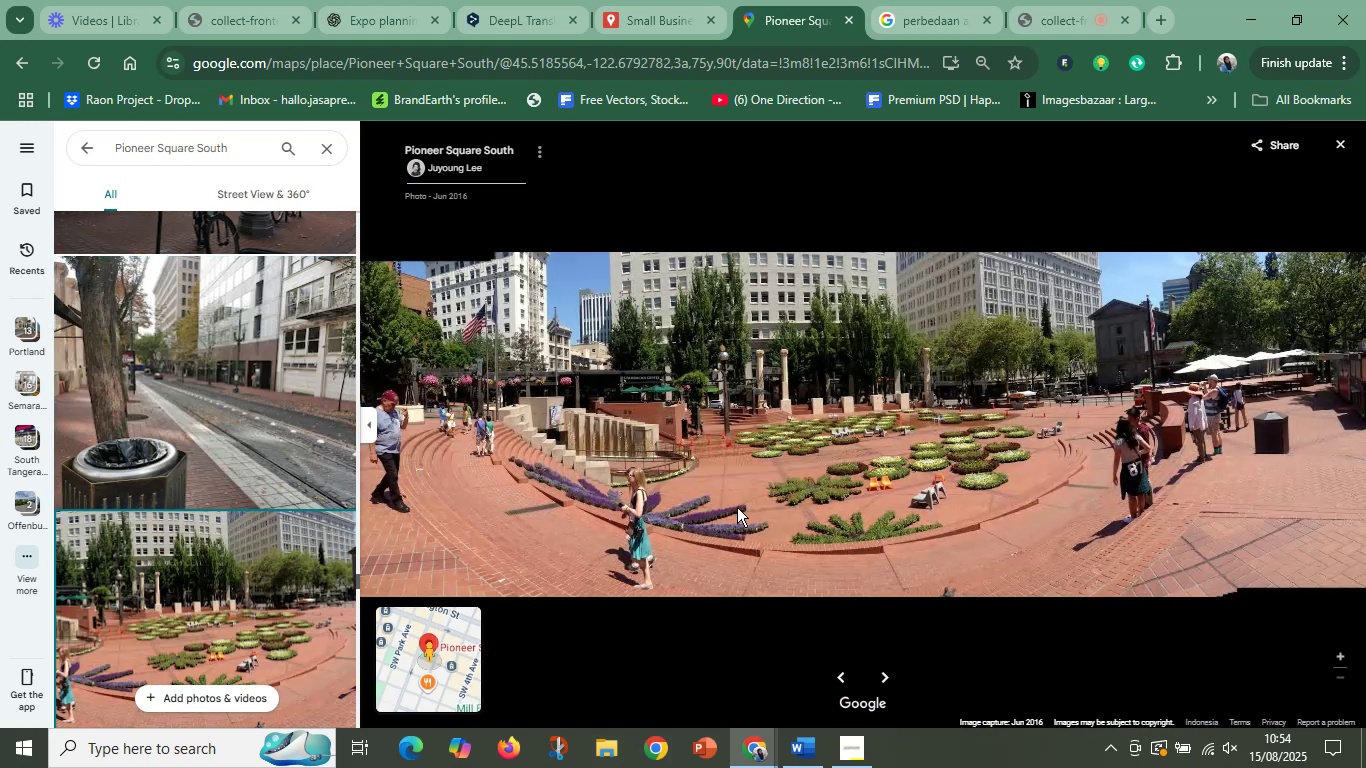 
left_click_drag(start_coordinate=[997, 549], to_coordinate=[748, 402])
 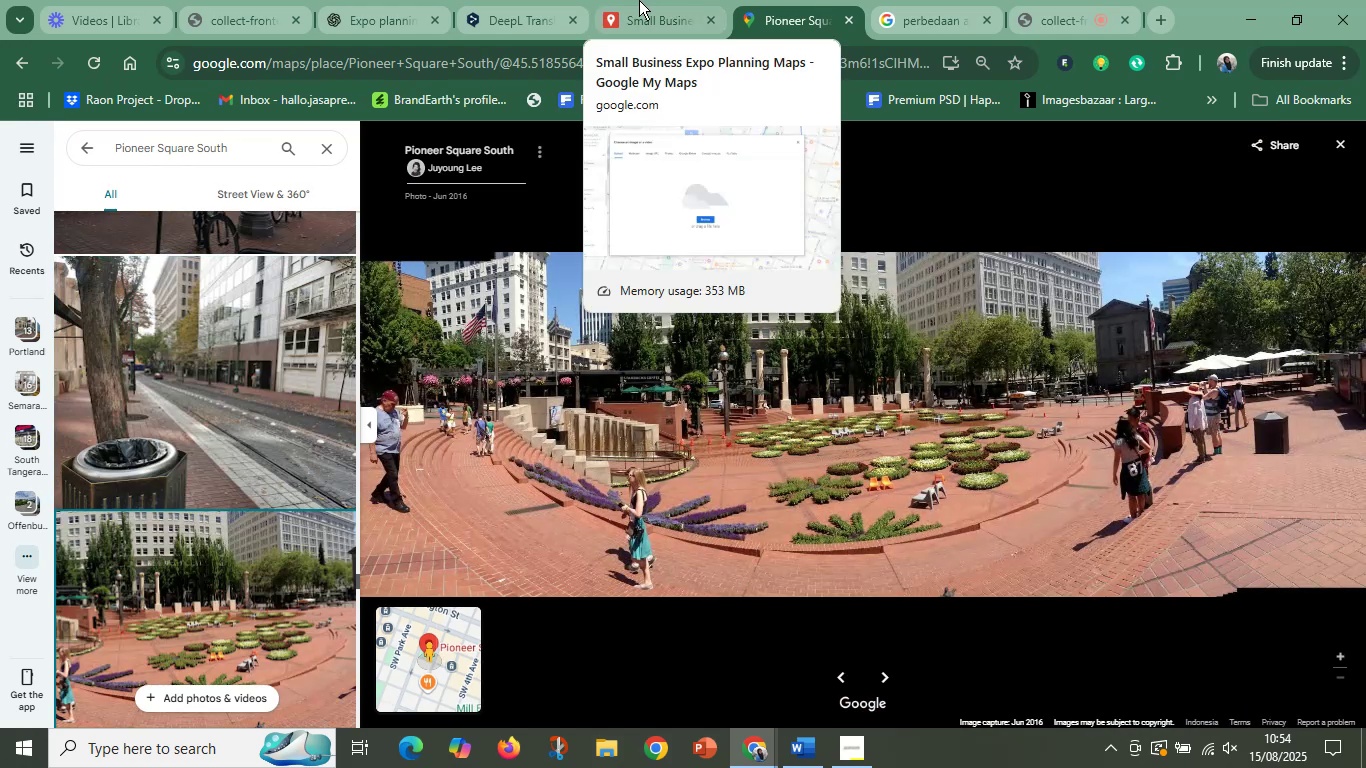 
left_click([639, 0])
 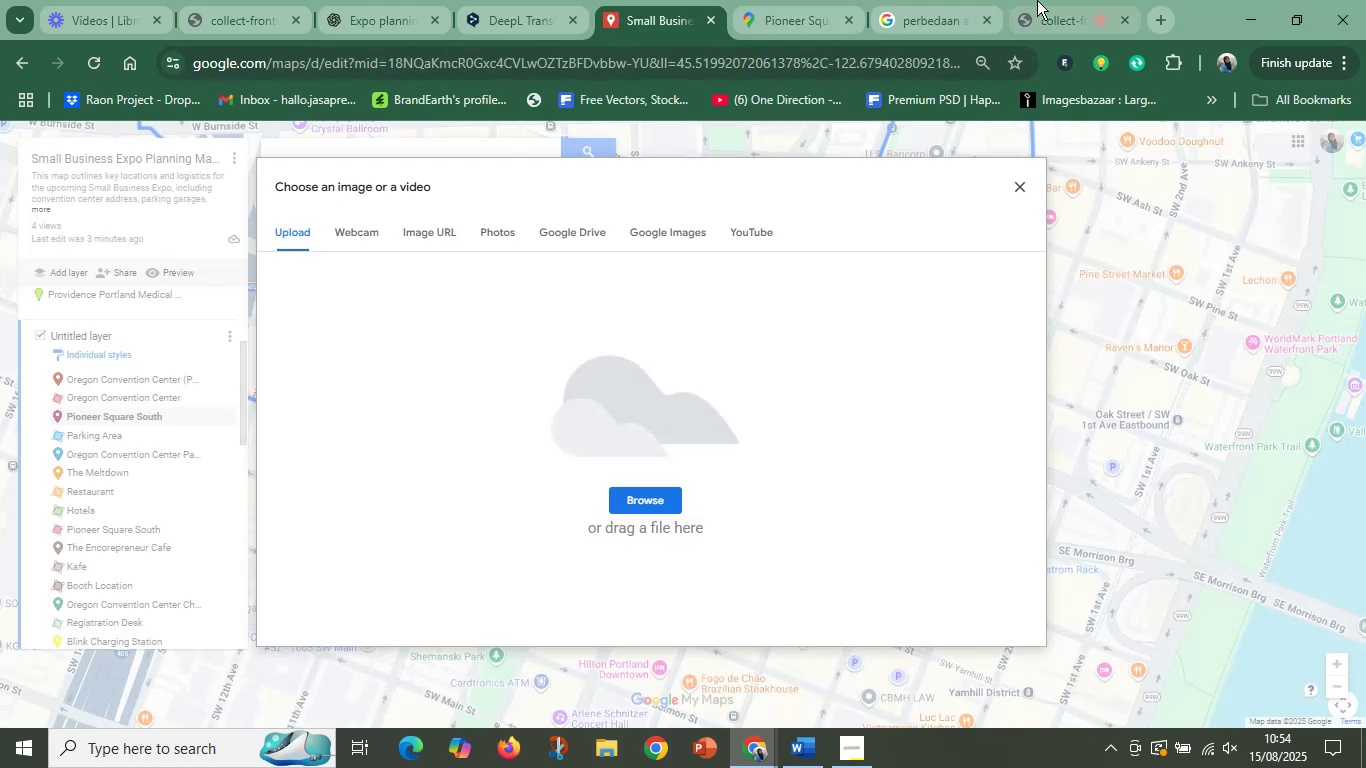 
left_click([1070, 2])
 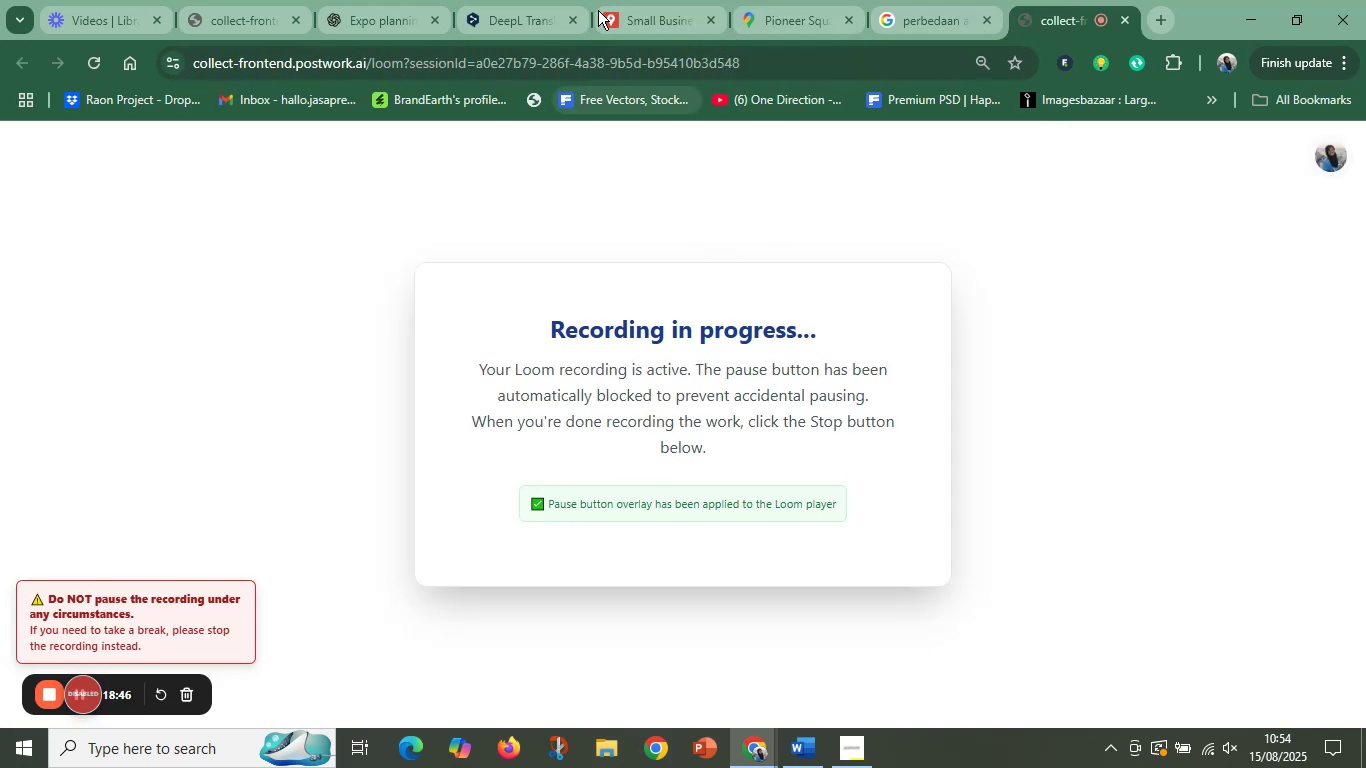 
left_click([619, 0])
 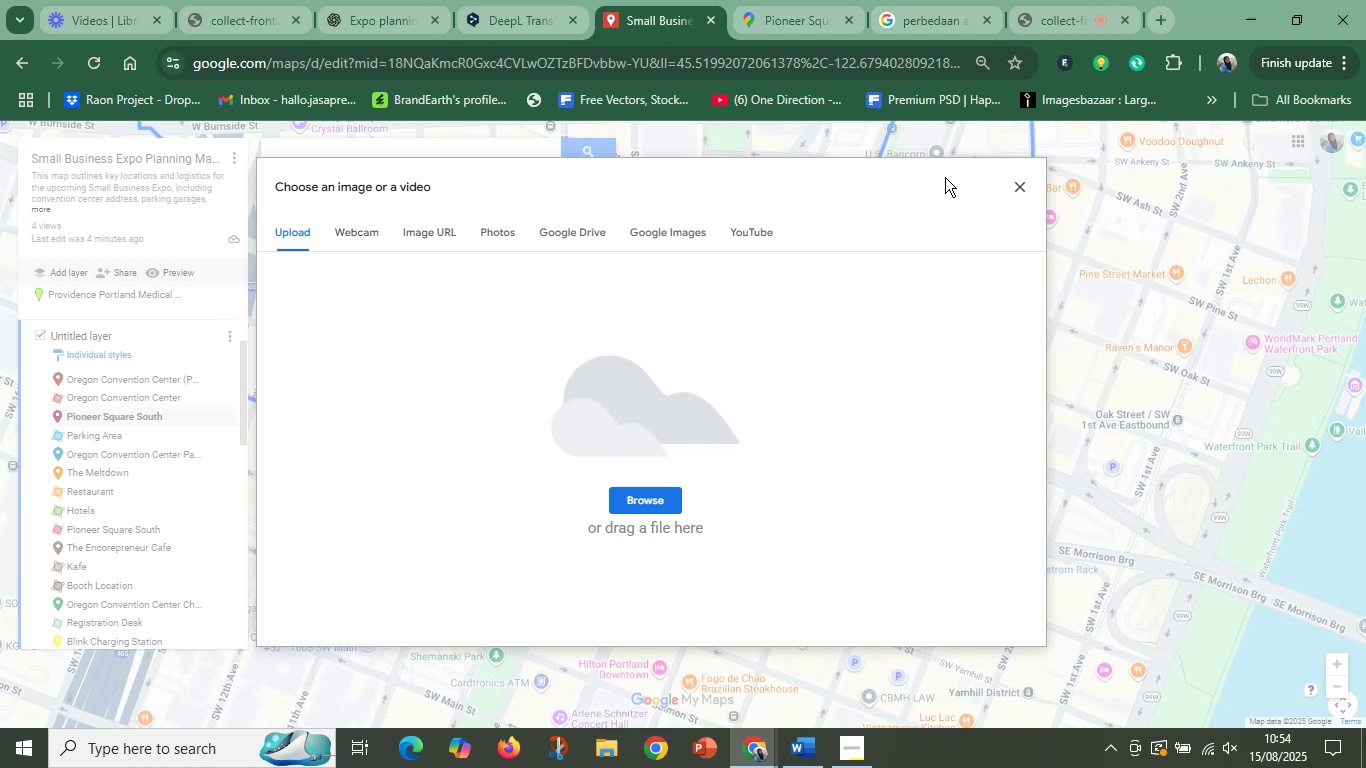 
left_click([1015, 185])
 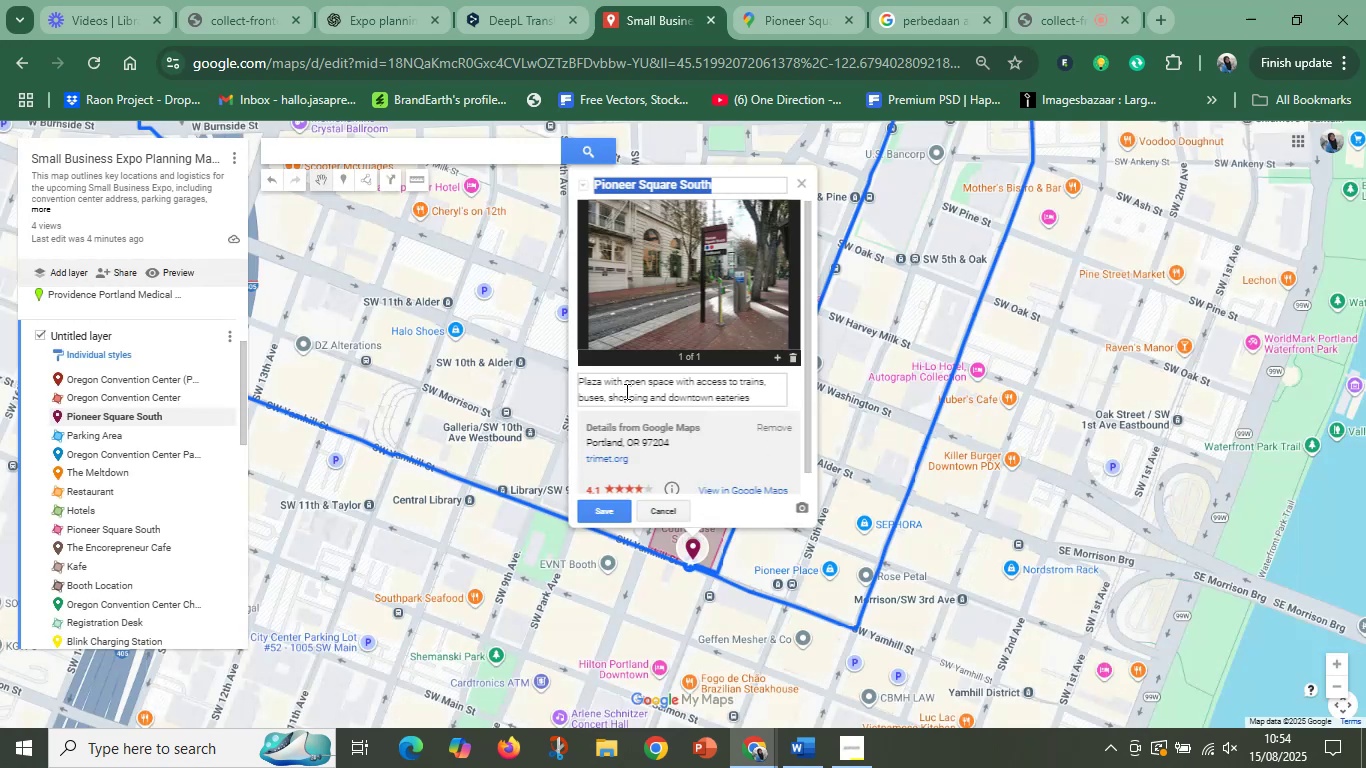 
left_click([696, 390])
 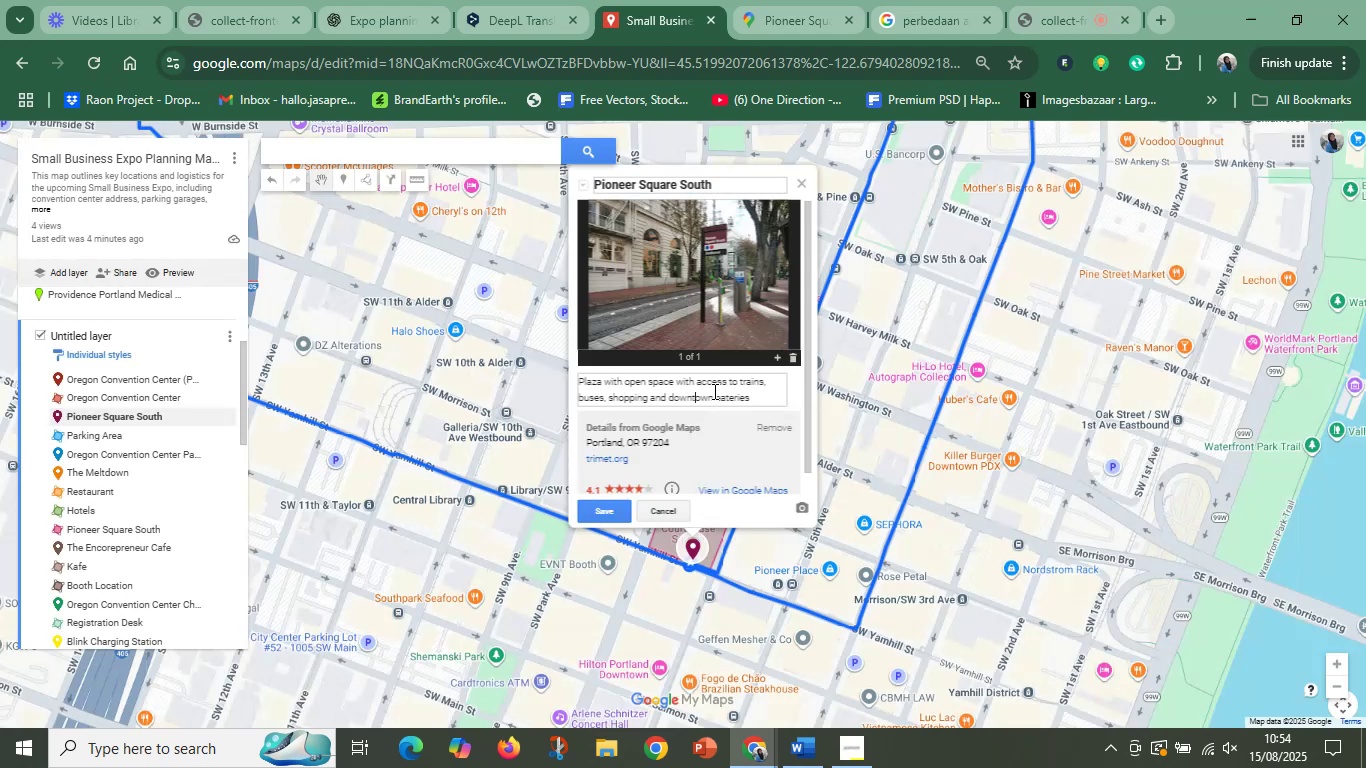 
scroll: coordinate [713, 392], scroll_direction: down, amount: 2.0
 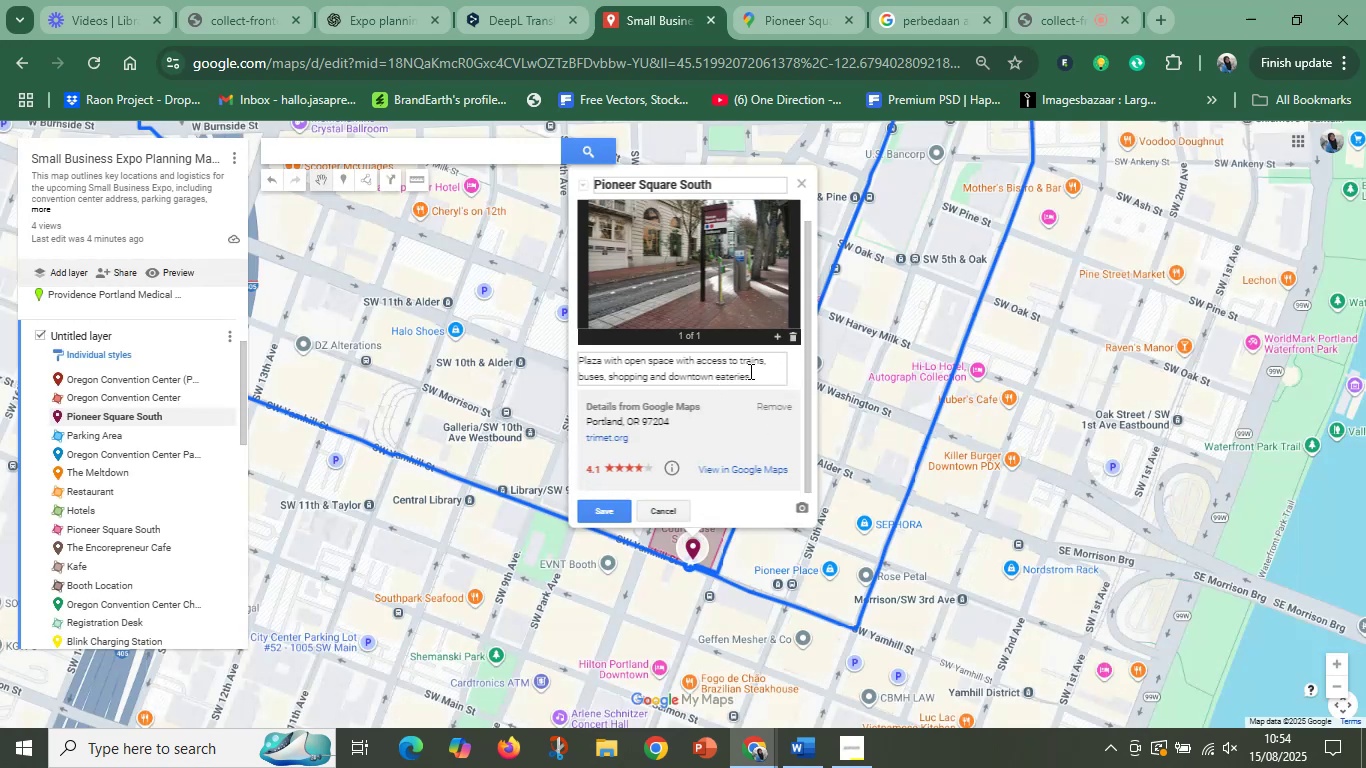 
left_click([751, 371])
 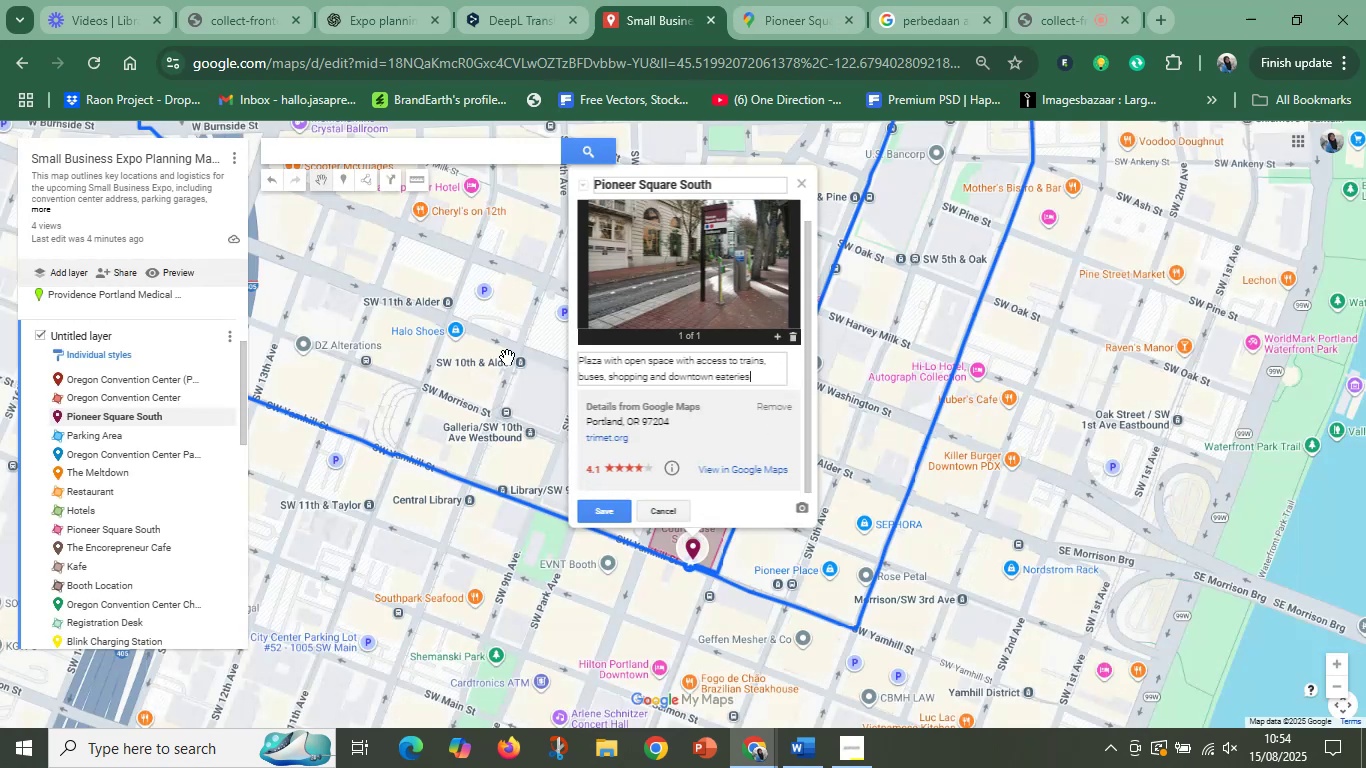 
left_click([606, 513])
 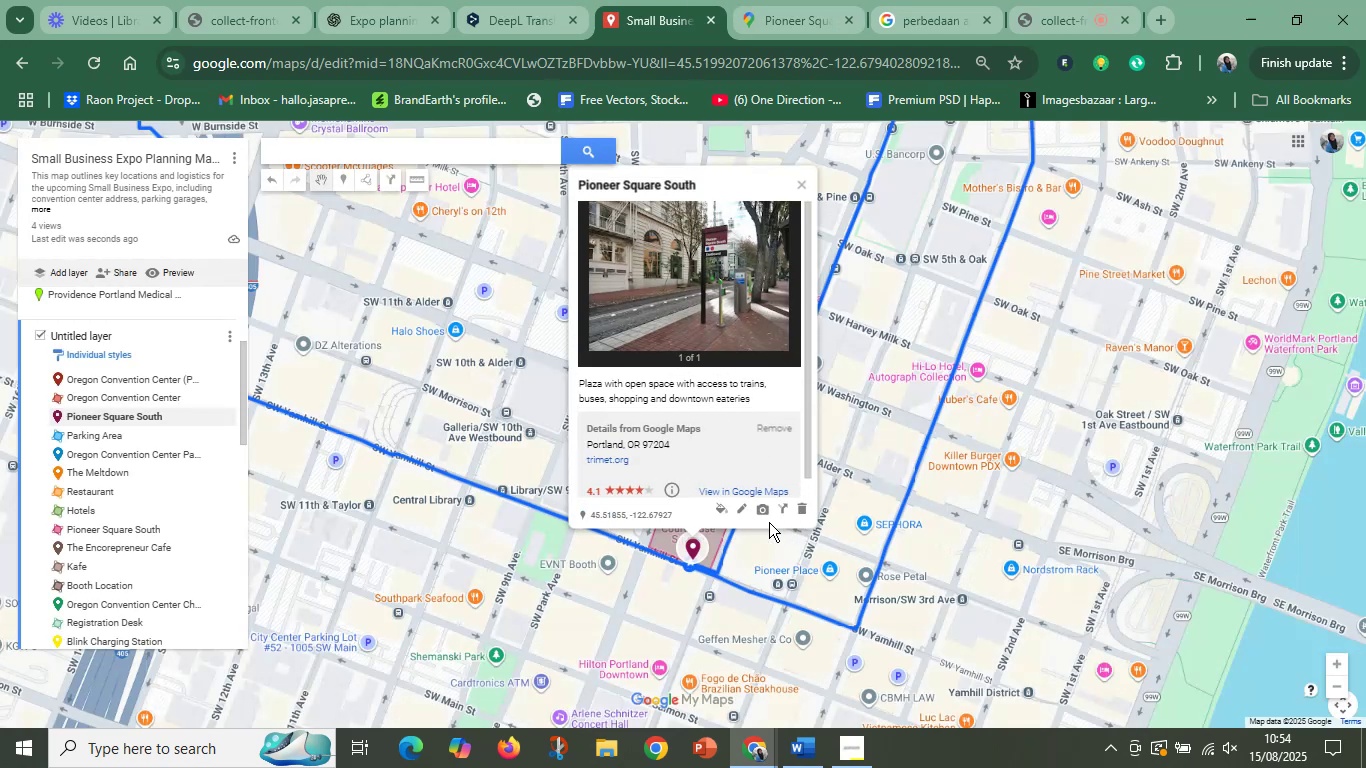 
left_click([744, 602])
 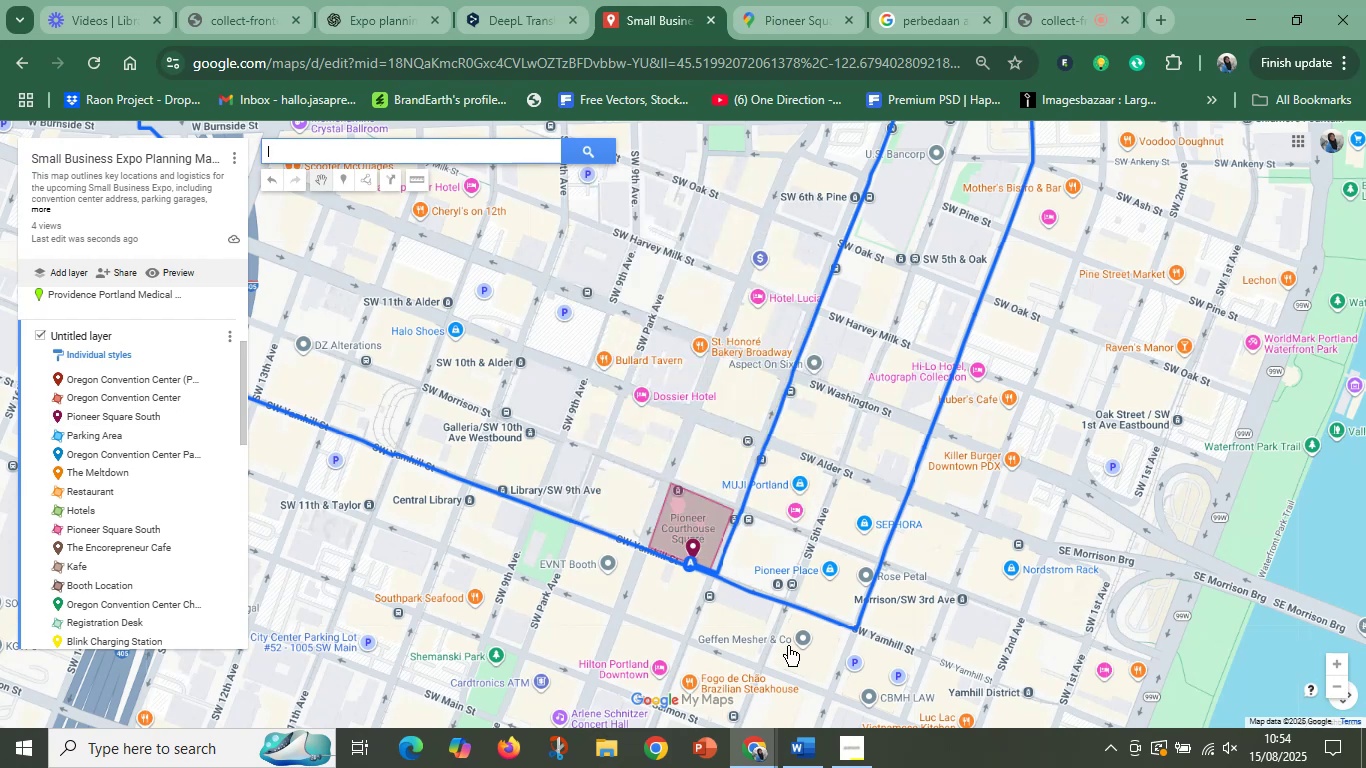 
left_click_drag(start_coordinate=[783, 649], to_coordinate=[569, 595])
 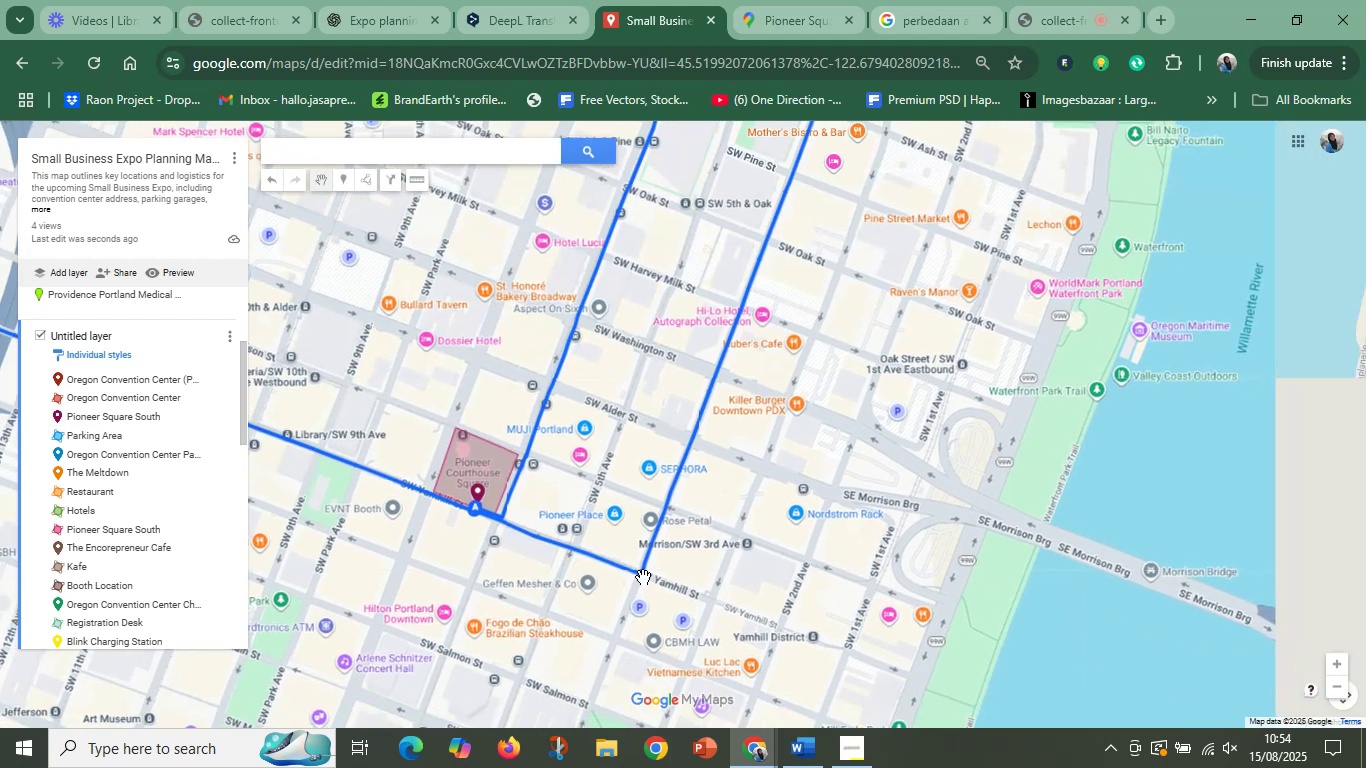 
scroll: coordinate [730, 576], scroll_direction: down, amount: 4.0
 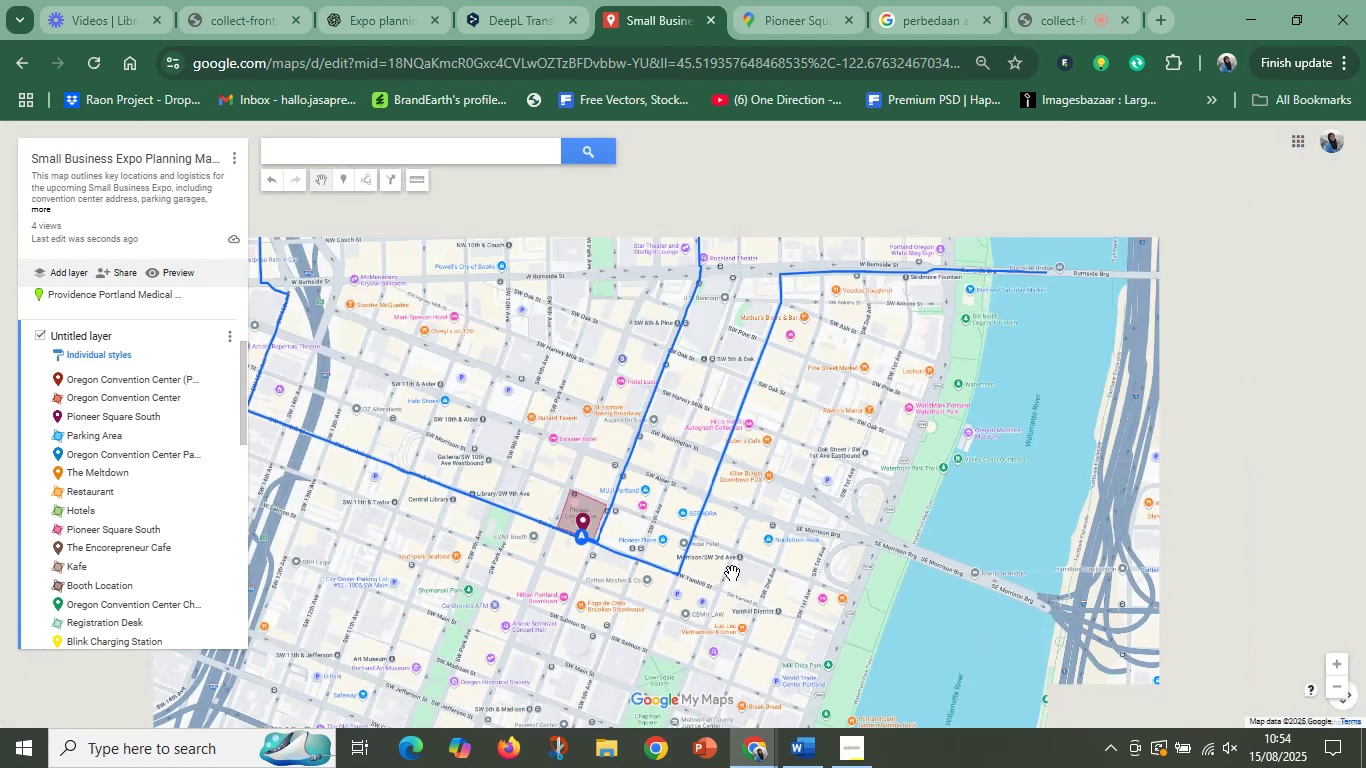 
left_click_drag(start_coordinate=[825, 569], to_coordinate=[494, 549])
 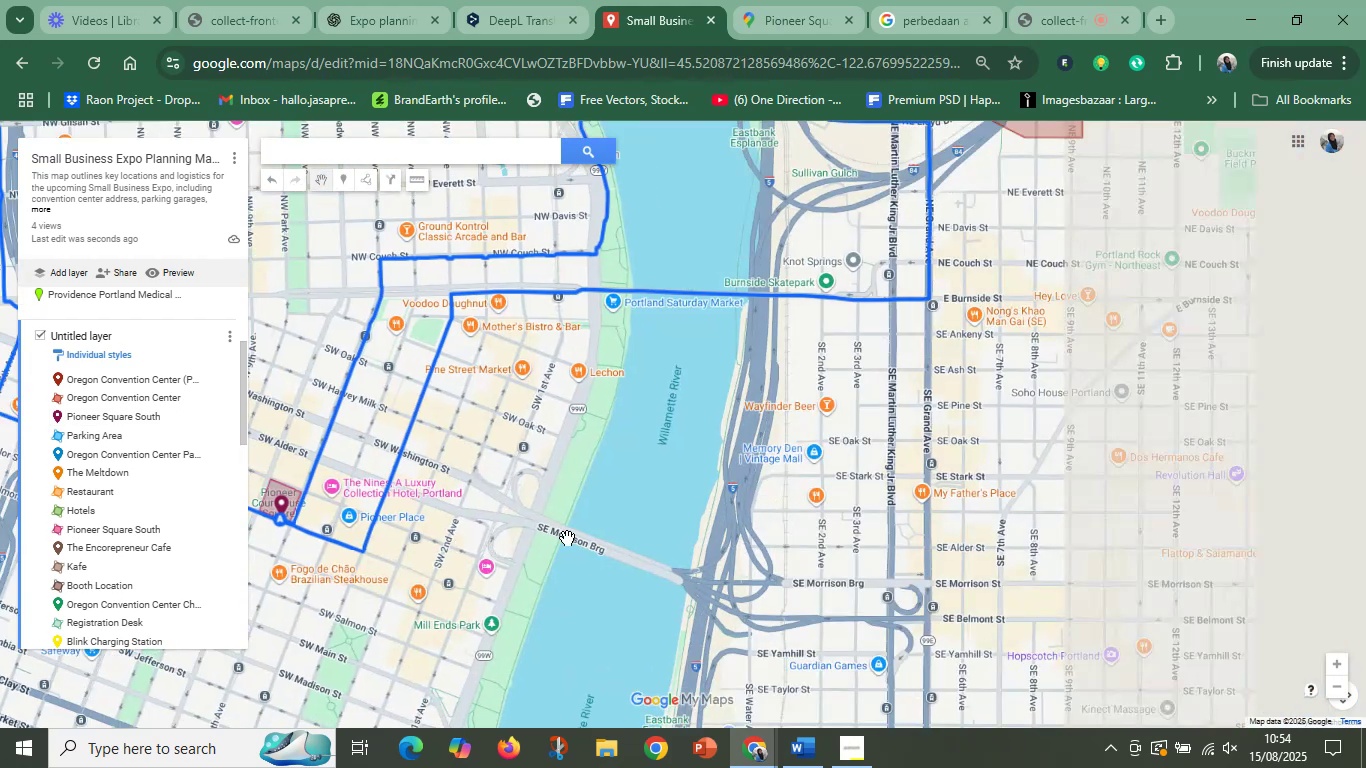 
scroll: coordinate [657, 548], scroll_direction: down, amount: 3.0
 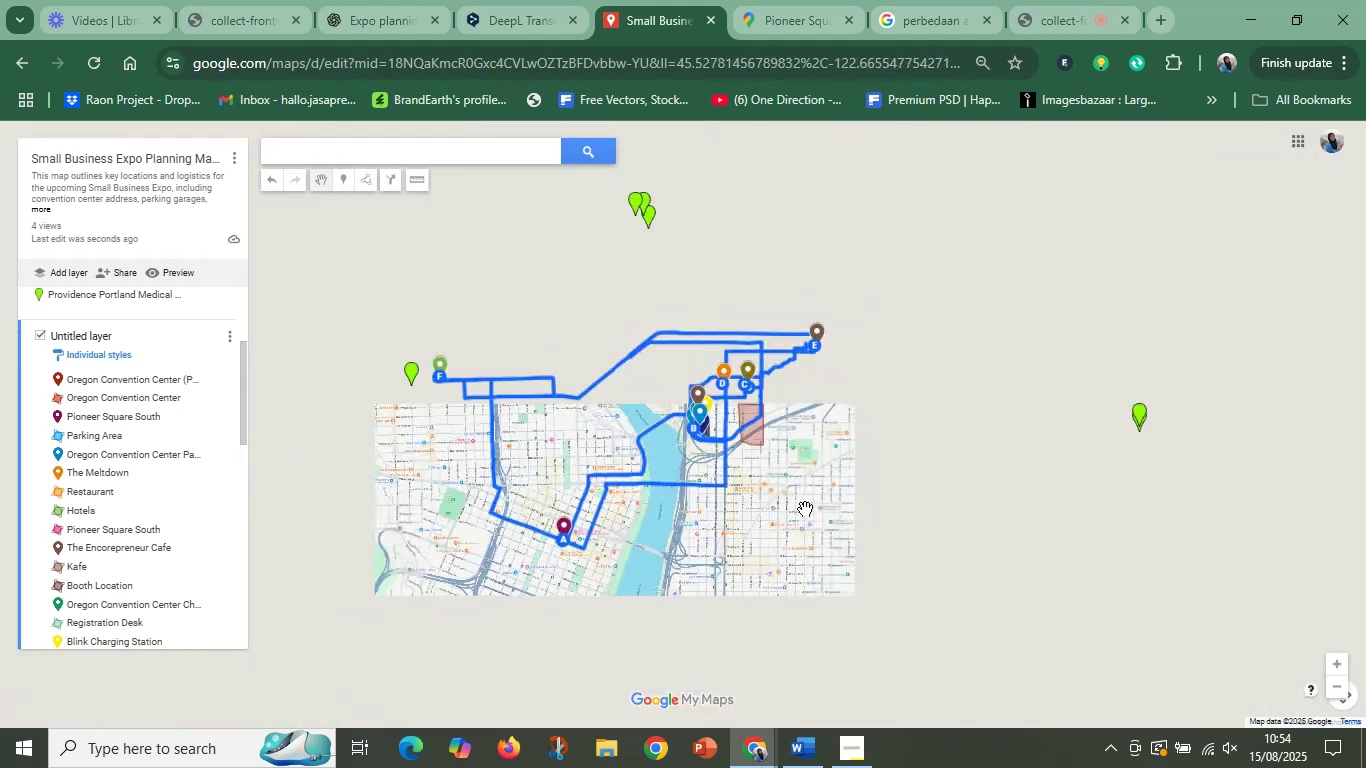 
left_click_drag(start_coordinate=[842, 464], to_coordinate=[719, 532])
 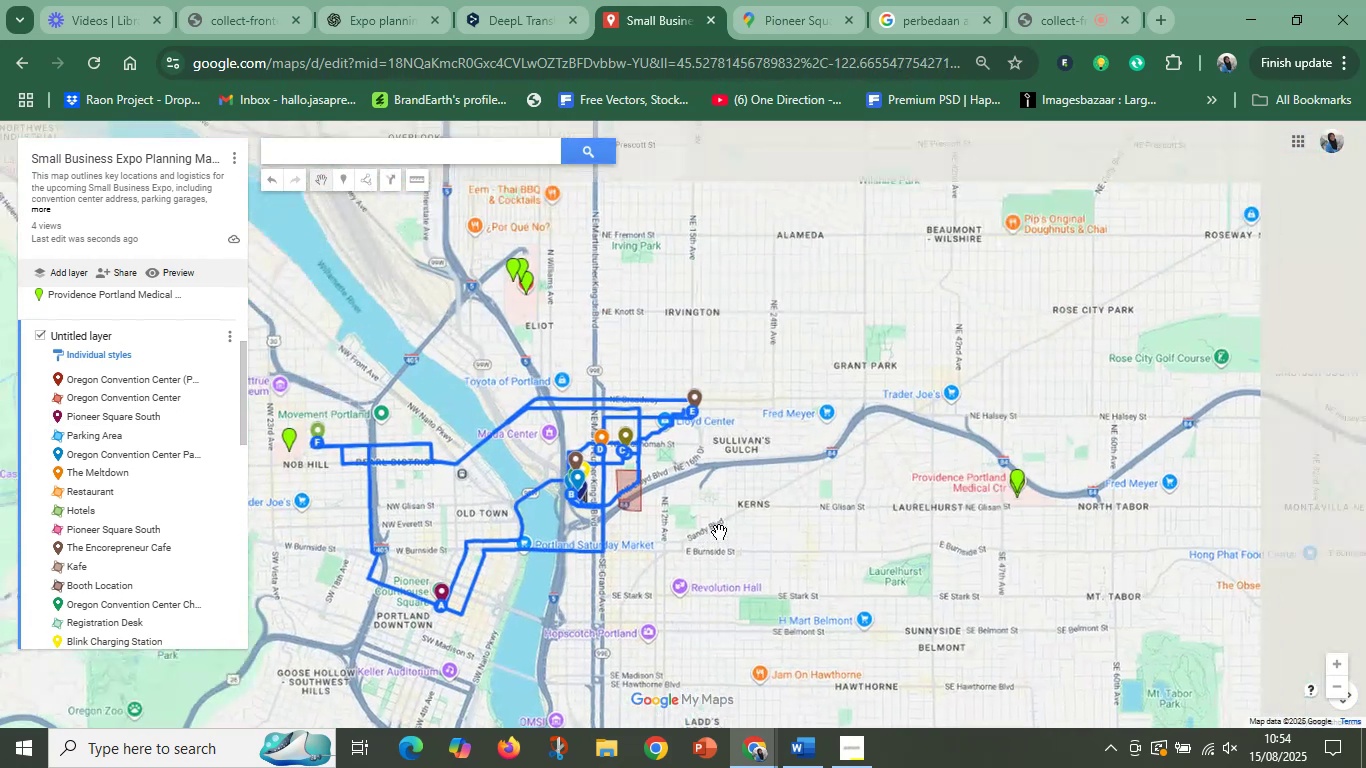 
scroll: coordinate [715, 486], scroll_direction: up, amount: 5.0
 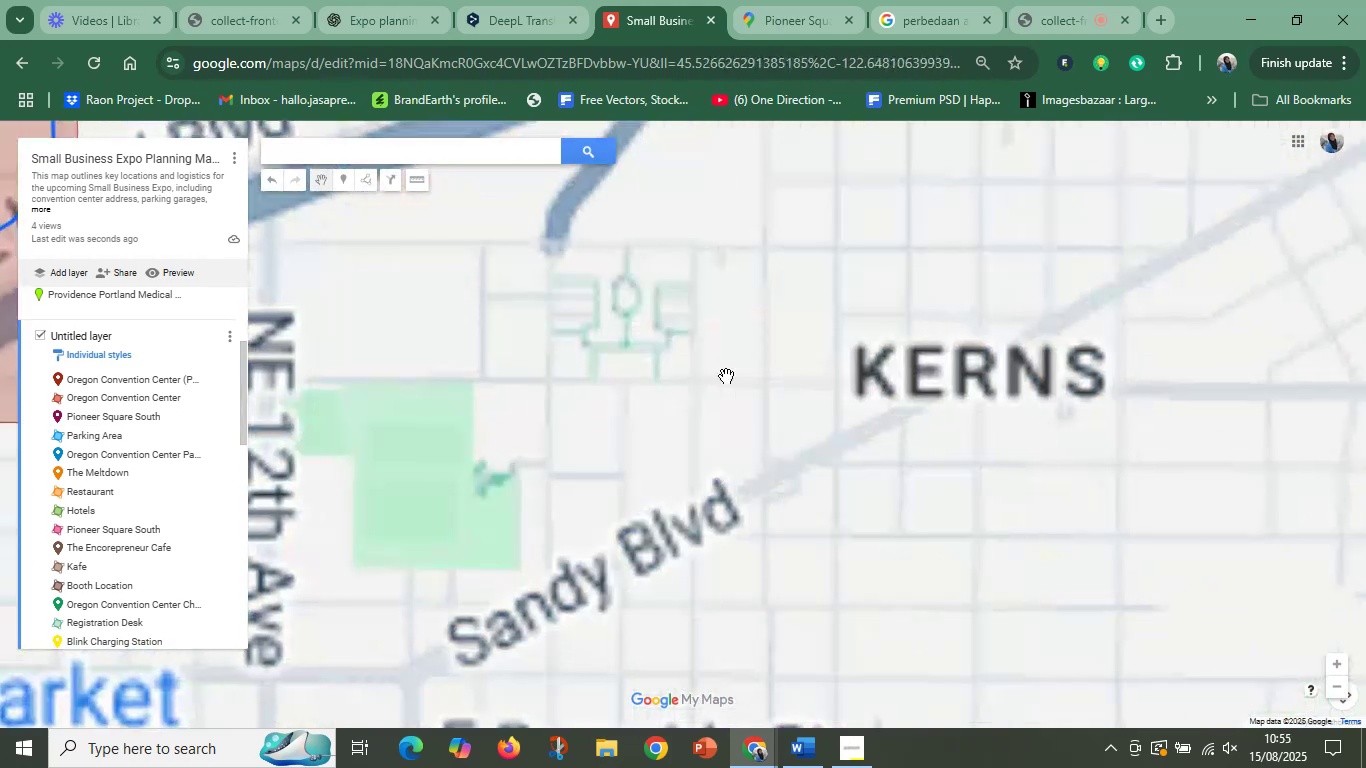 
left_click_drag(start_coordinate=[736, 309], to_coordinate=[723, 579])
 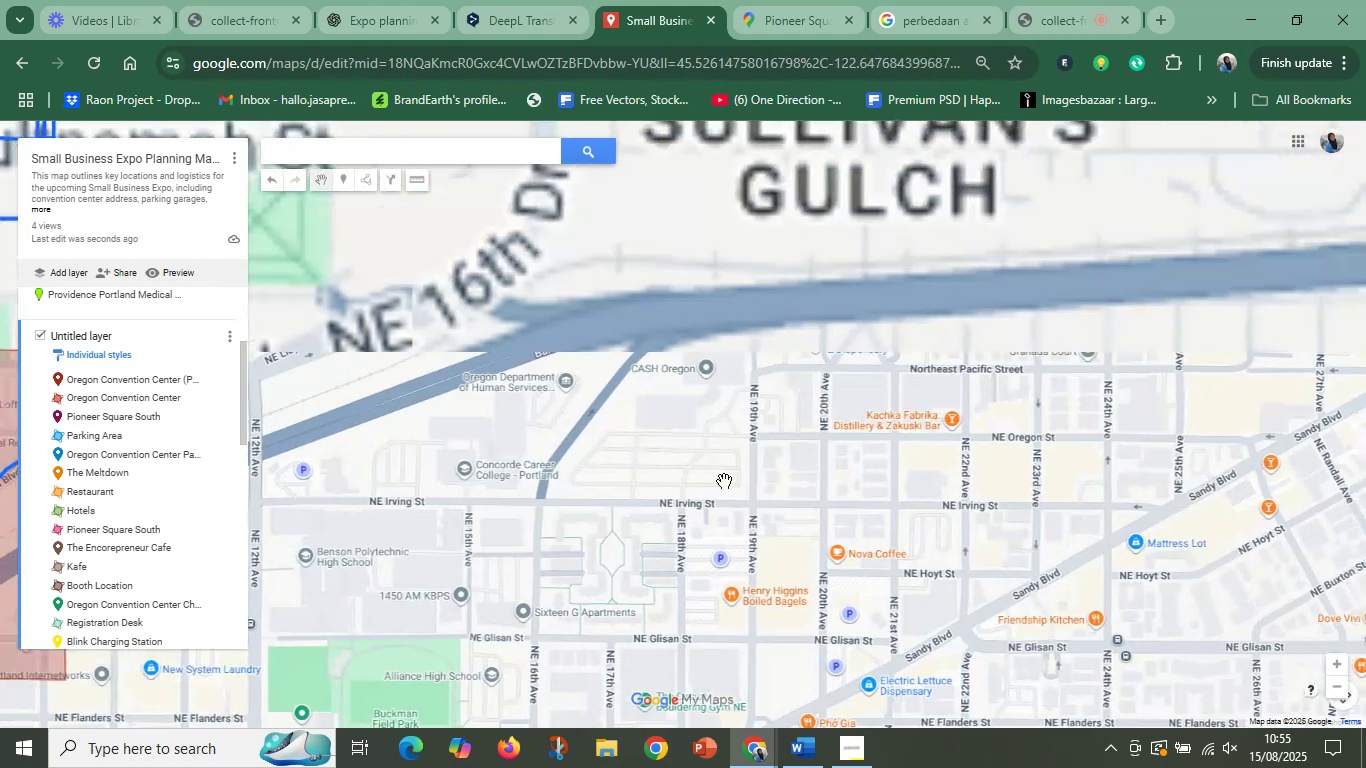 
left_click_drag(start_coordinate=[746, 289], to_coordinate=[751, 547])
 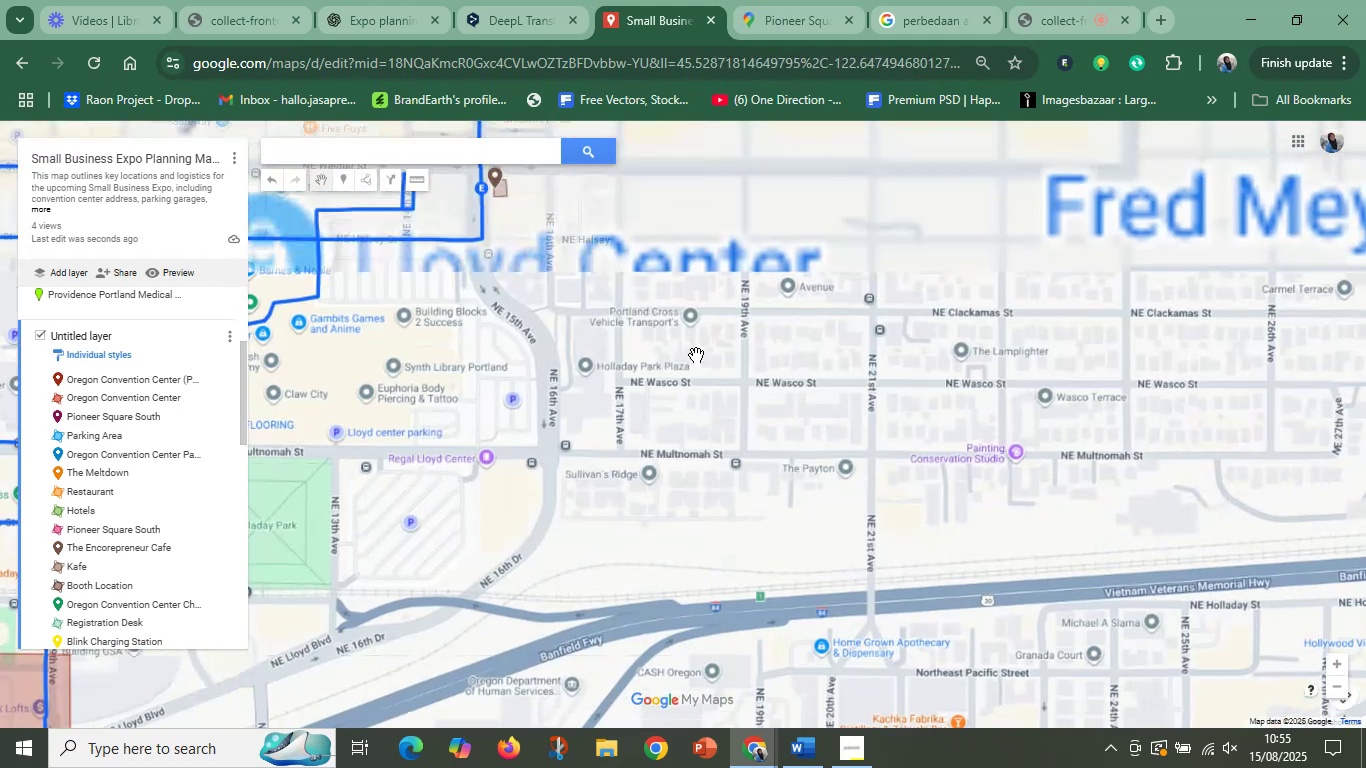 
left_click_drag(start_coordinate=[714, 434], to_coordinate=[760, 585])
 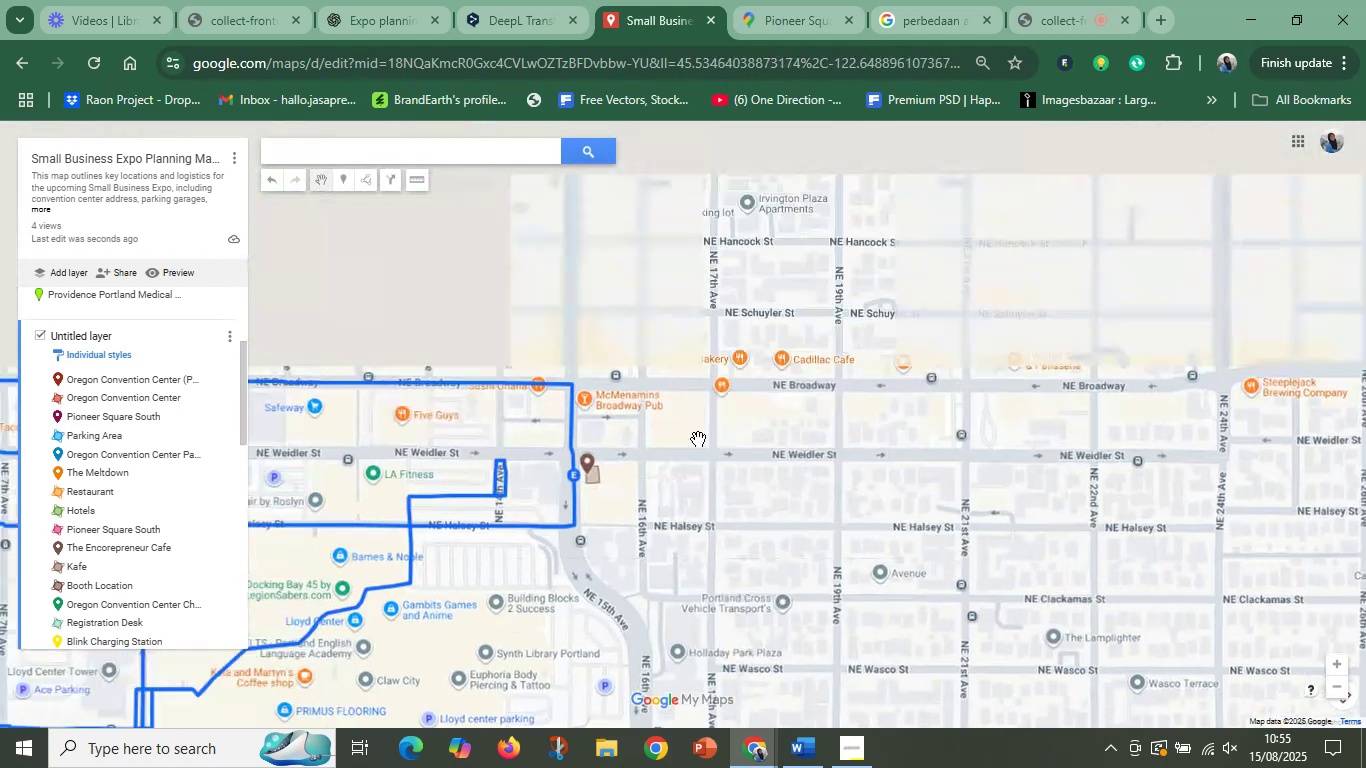 
left_click_drag(start_coordinate=[696, 427], to_coordinate=[758, 536])
 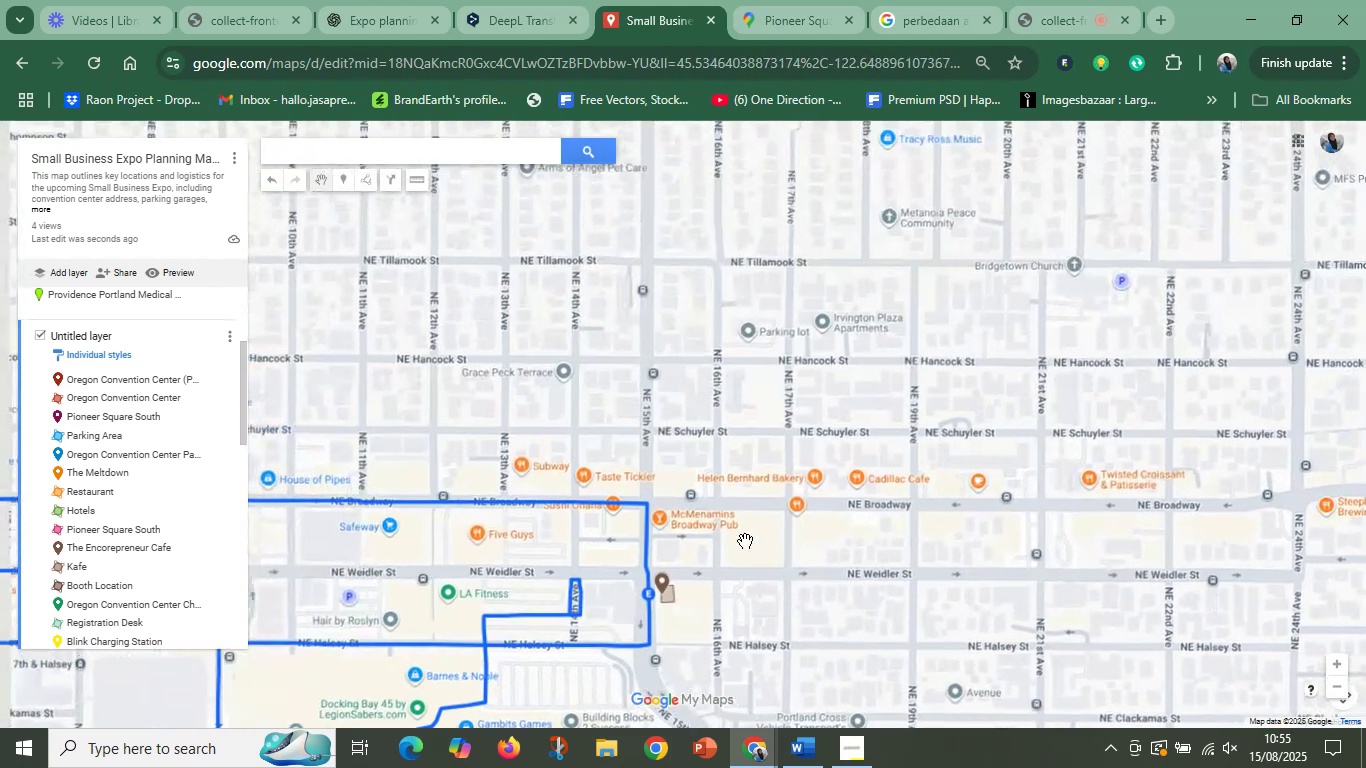 
scroll: coordinate [741, 548], scroll_direction: up, amount: 4.0
 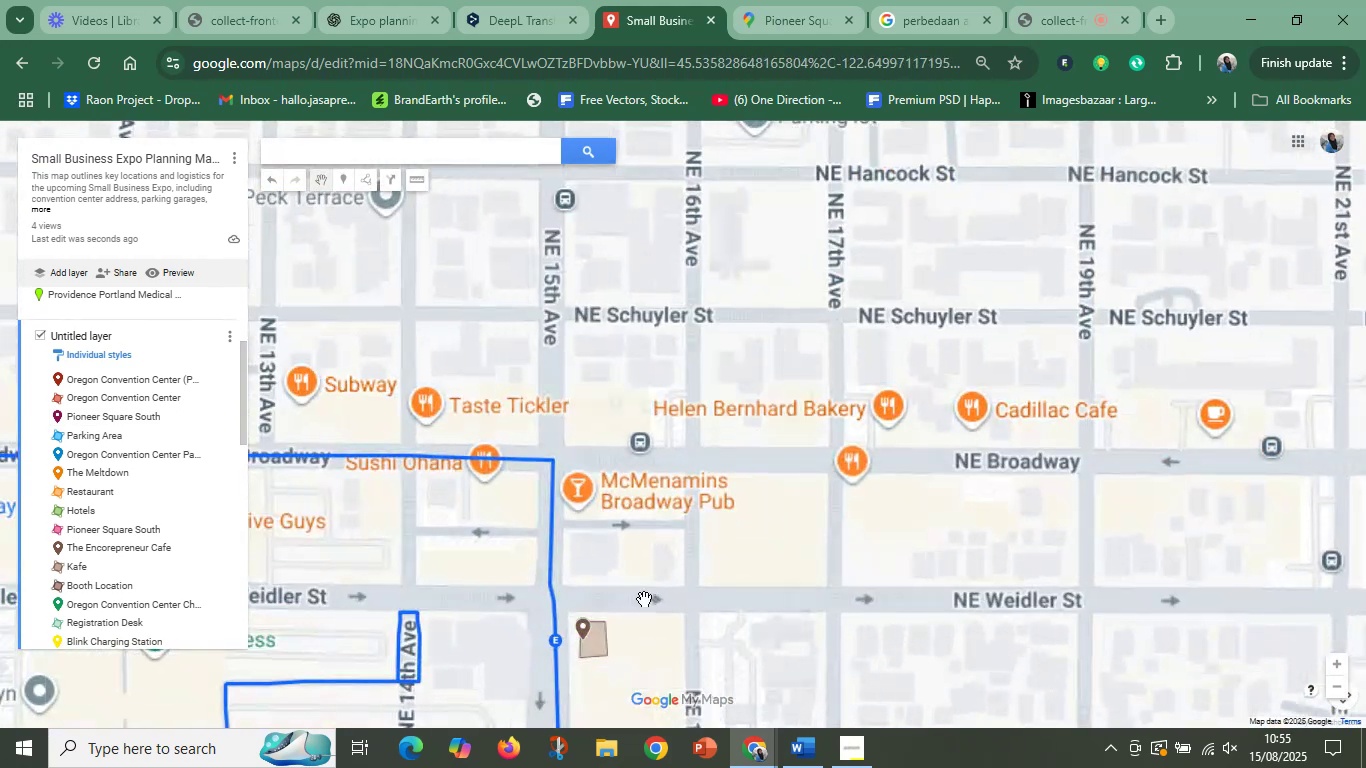 
left_click_drag(start_coordinate=[634, 619], to_coordinate=[728, 405])
 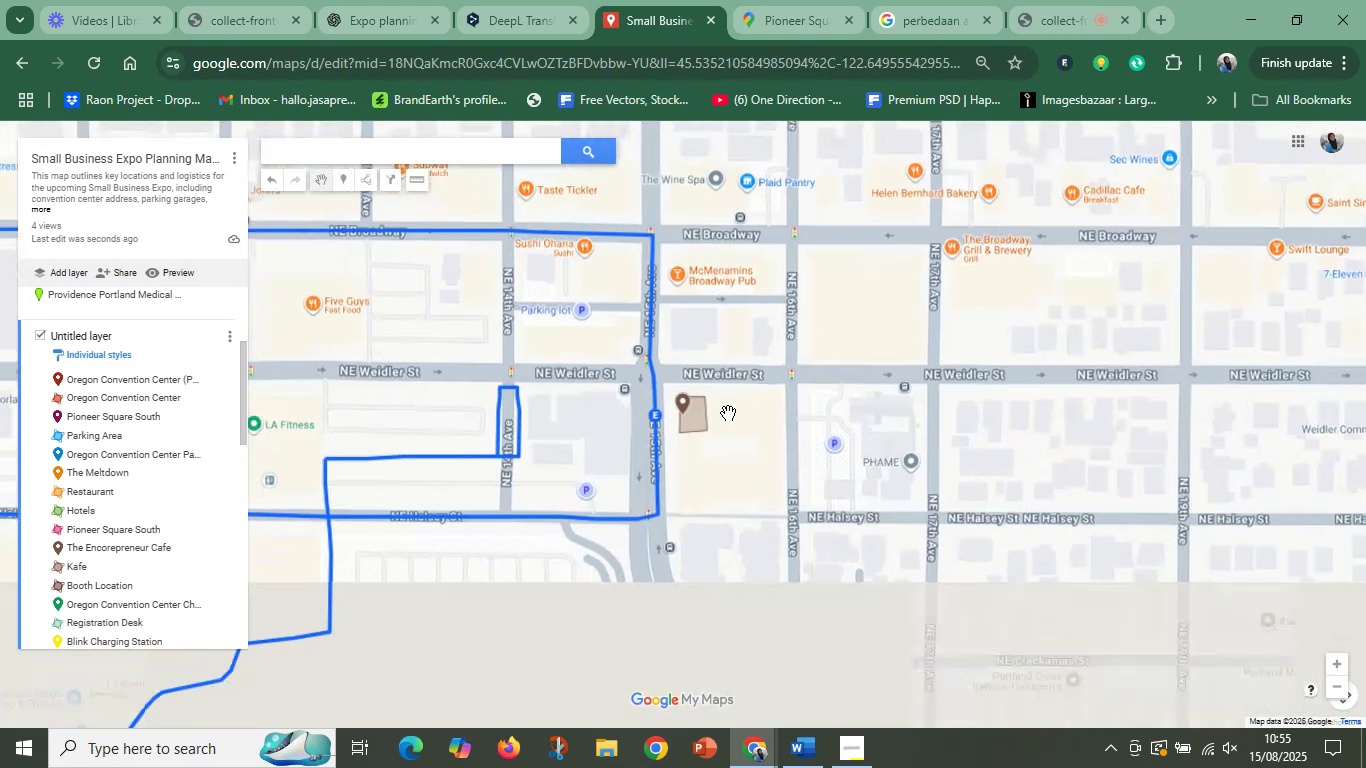 
scroll: coordinate [728, 427], scroll_direction: up, amount: 3.0
 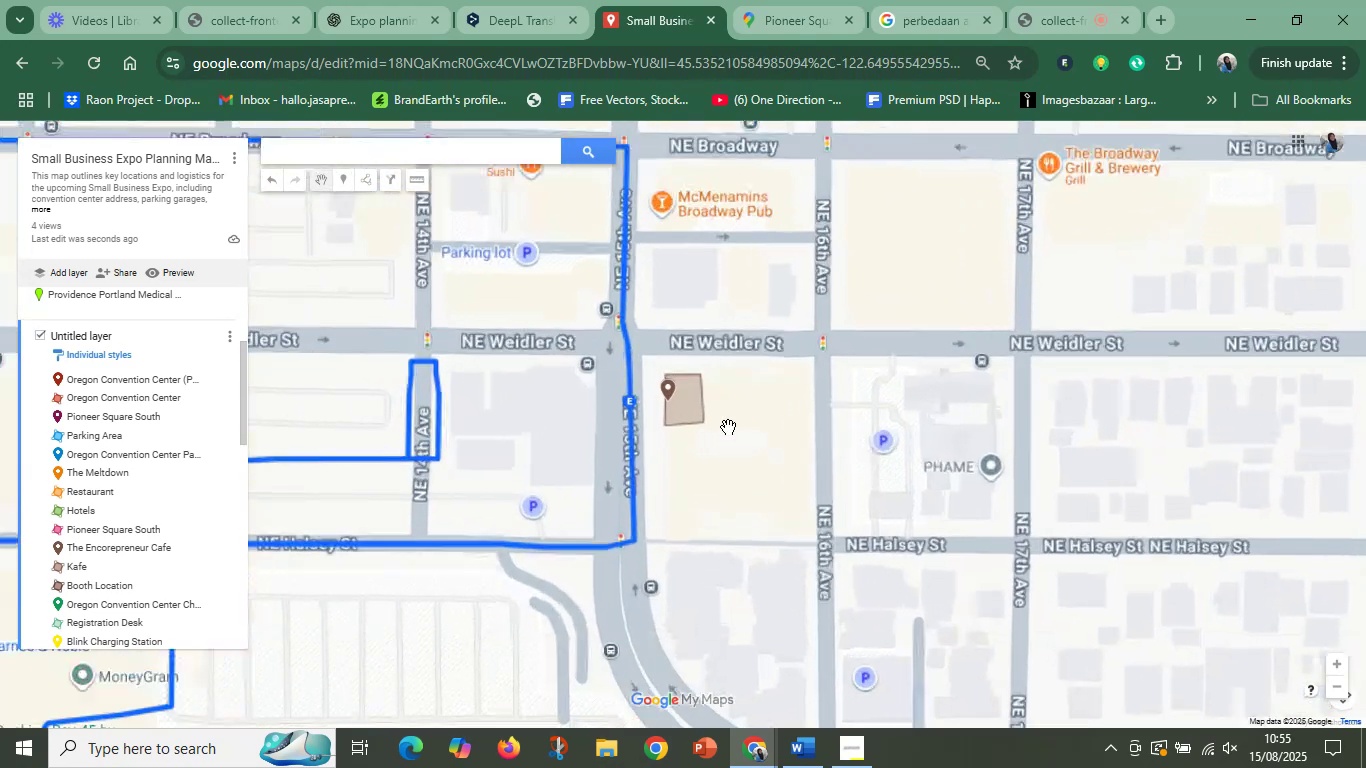 
left_click_drag(start_coordinate=[746, 395], to_coordinate=[774, 527])
 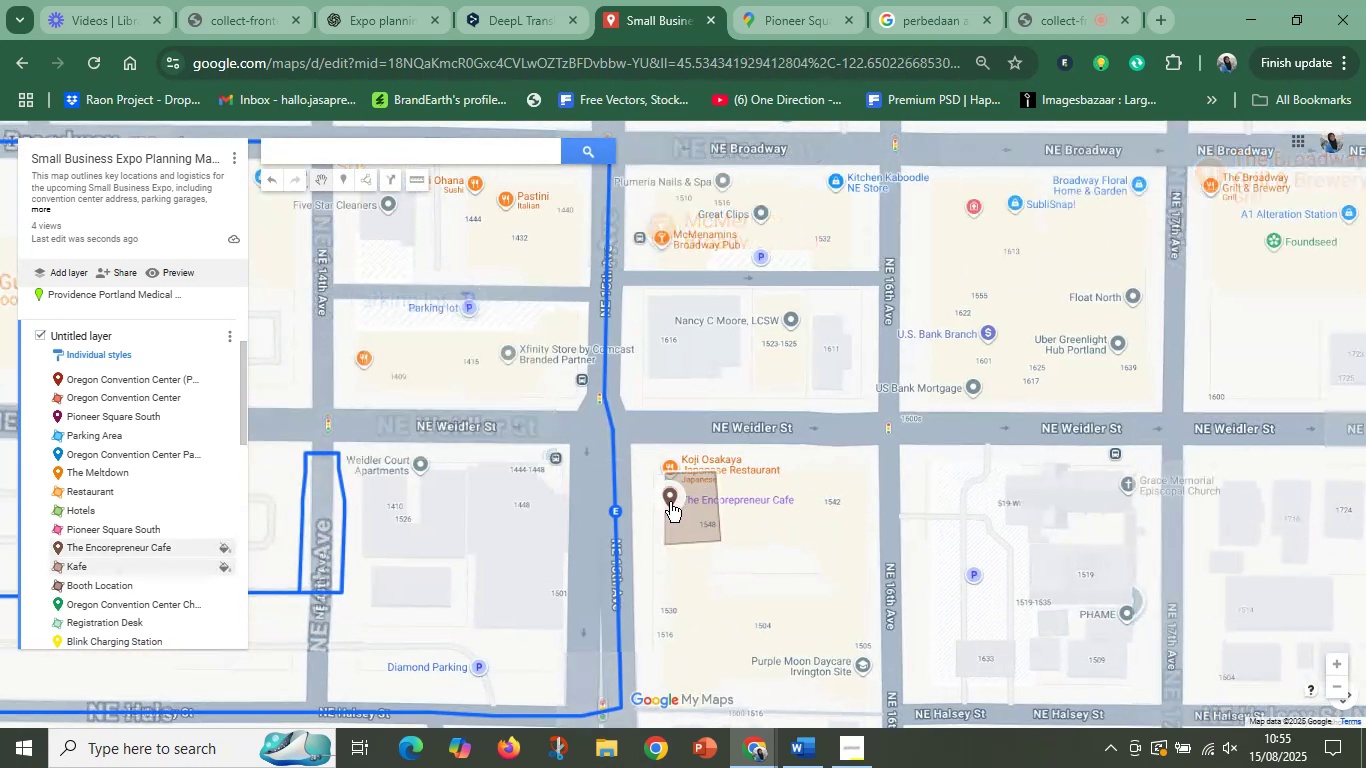 
left_click([670, 502])
 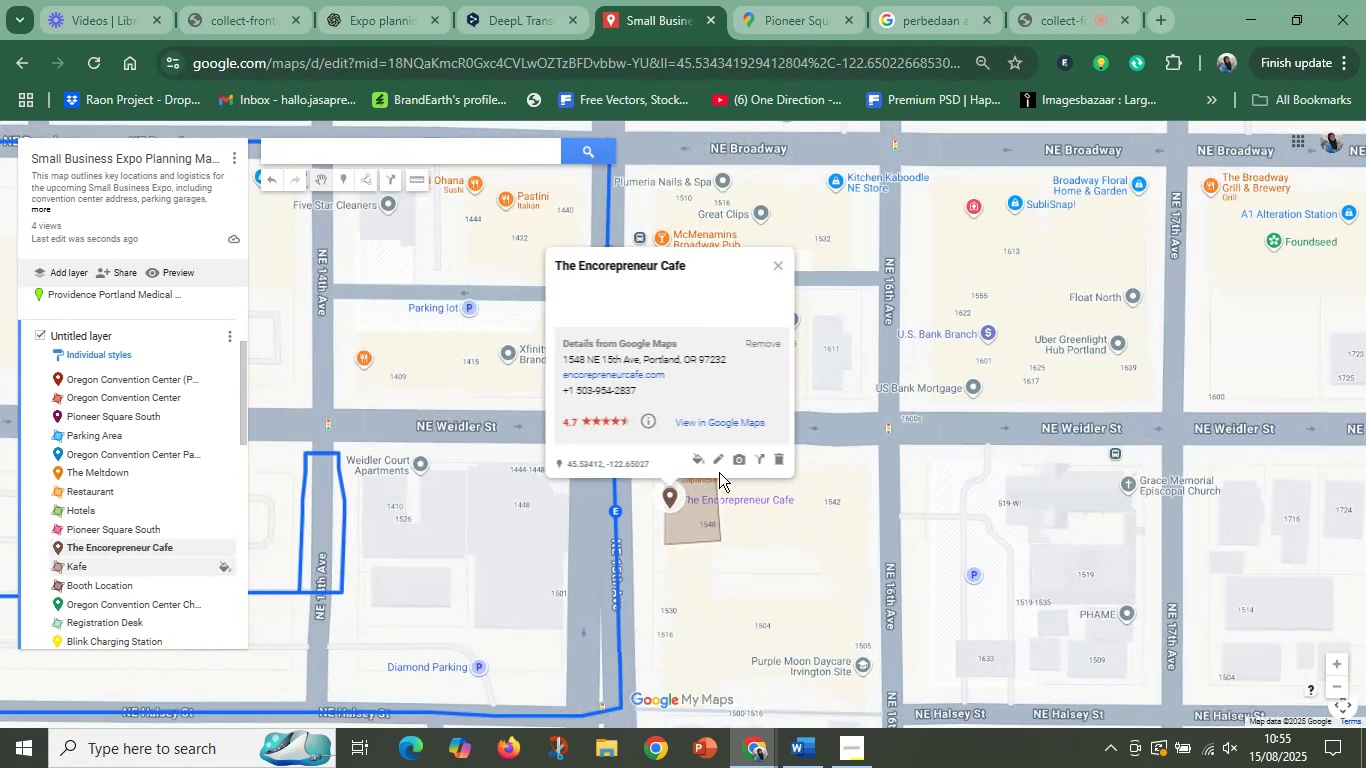 
left_click([729, 423])
 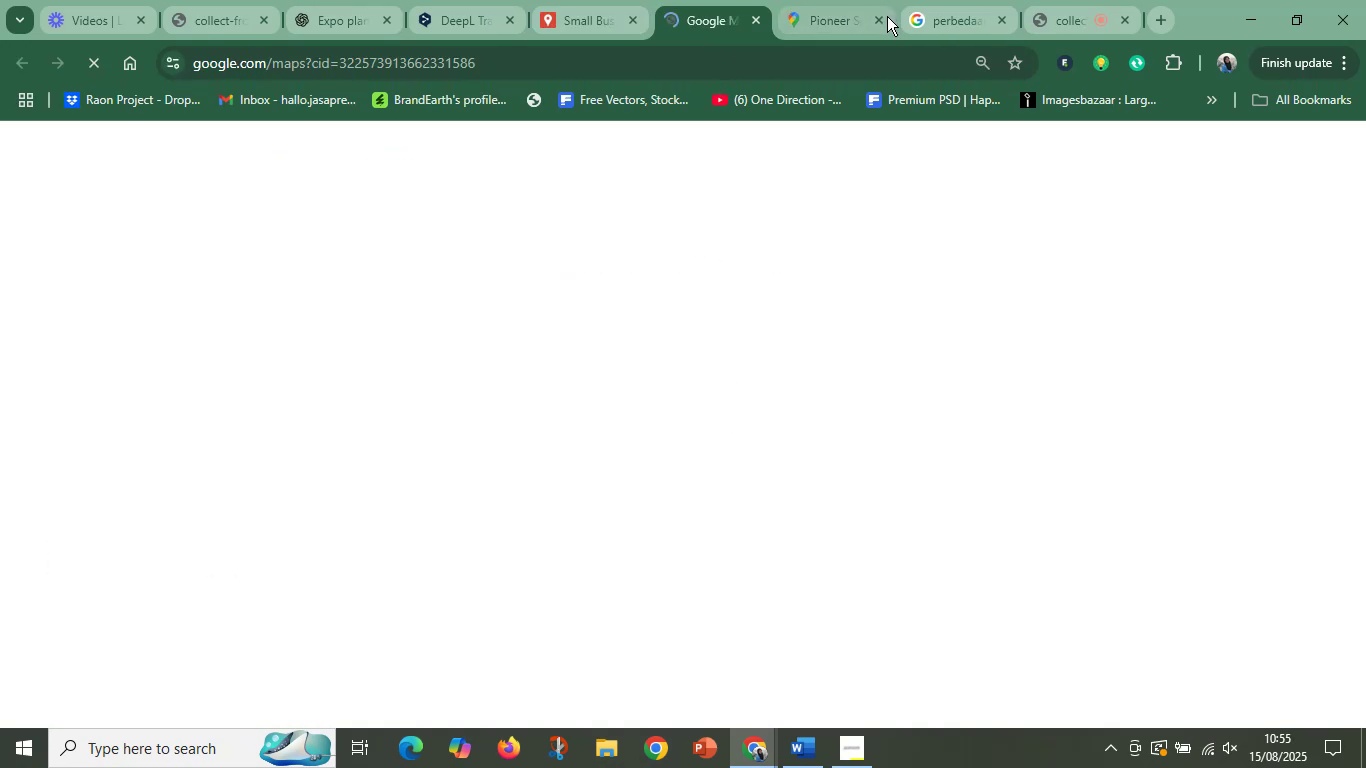 
left_click([872, 22])
 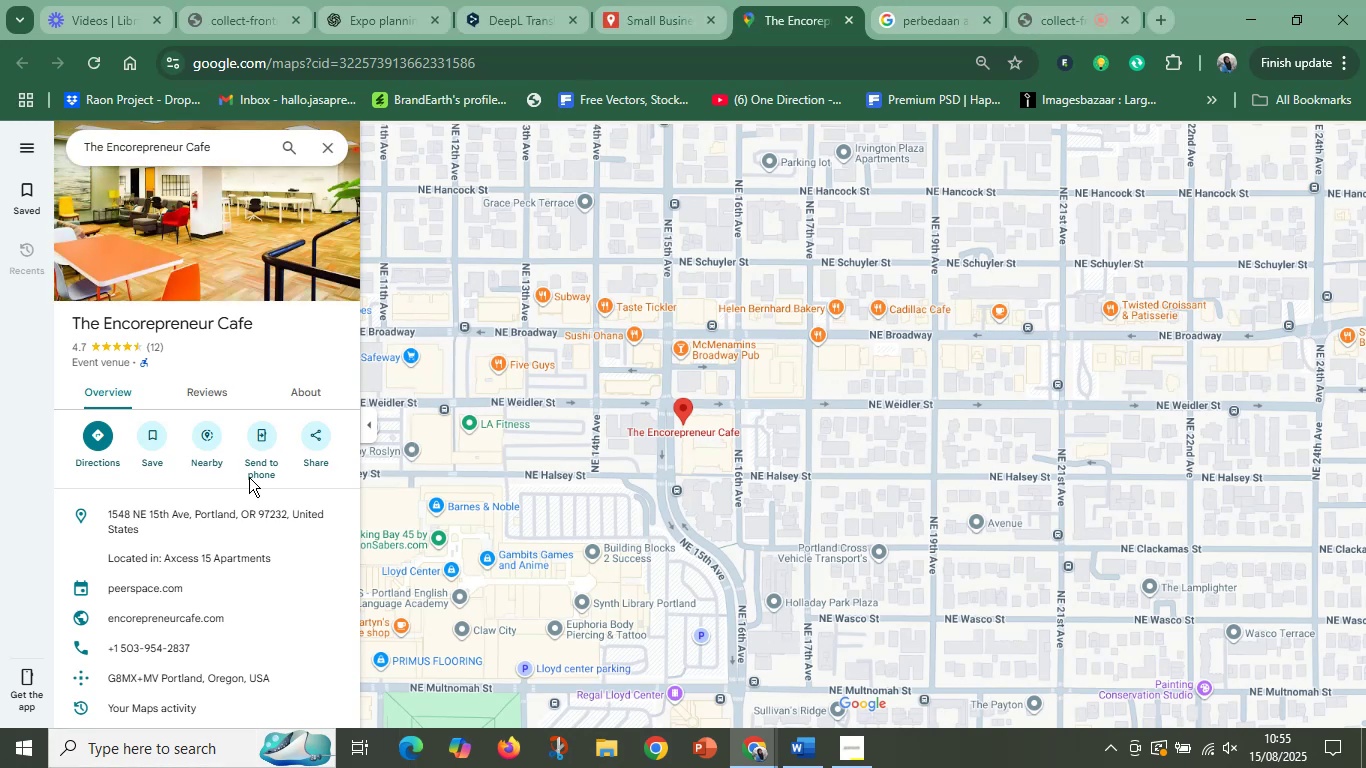 
scroll: coordinate [238, 528], scroll_direction: down, amount: 1.0
 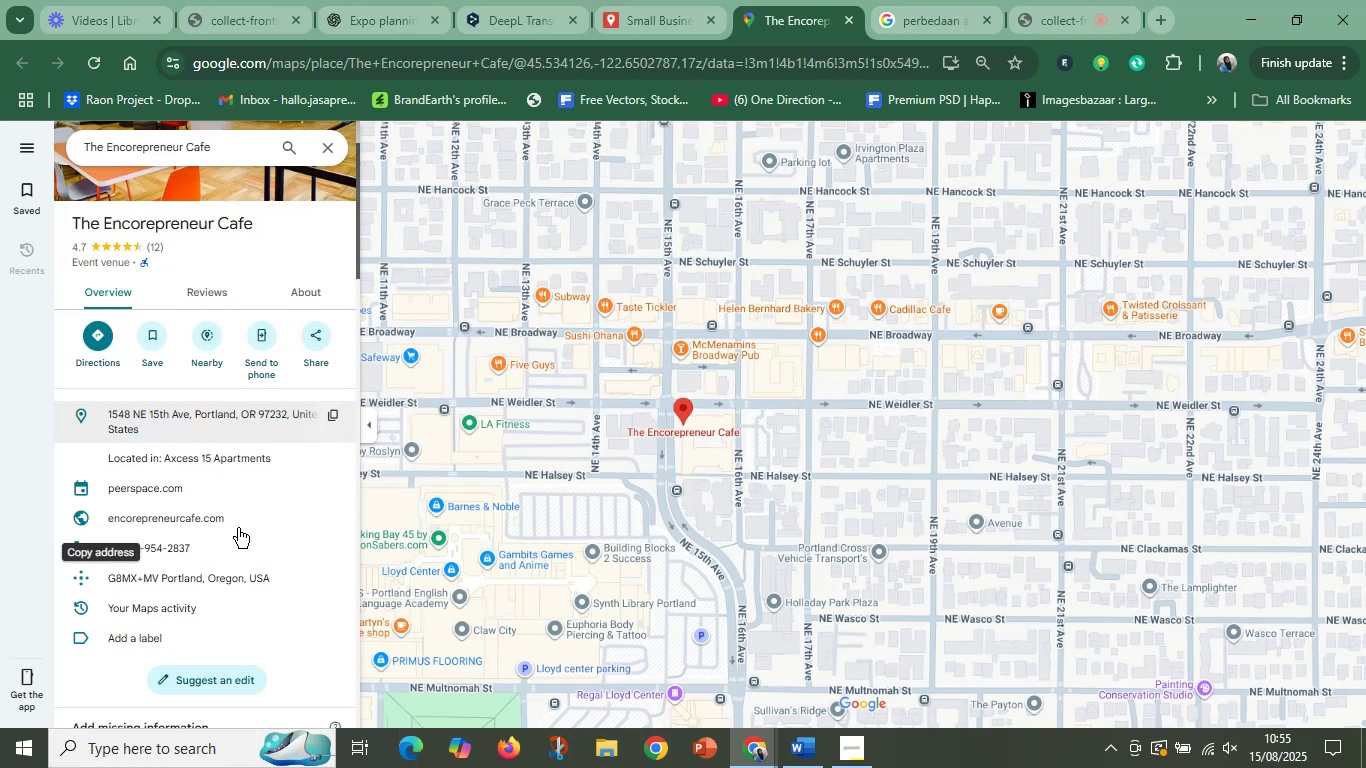 
mouse_move([260, 547])
 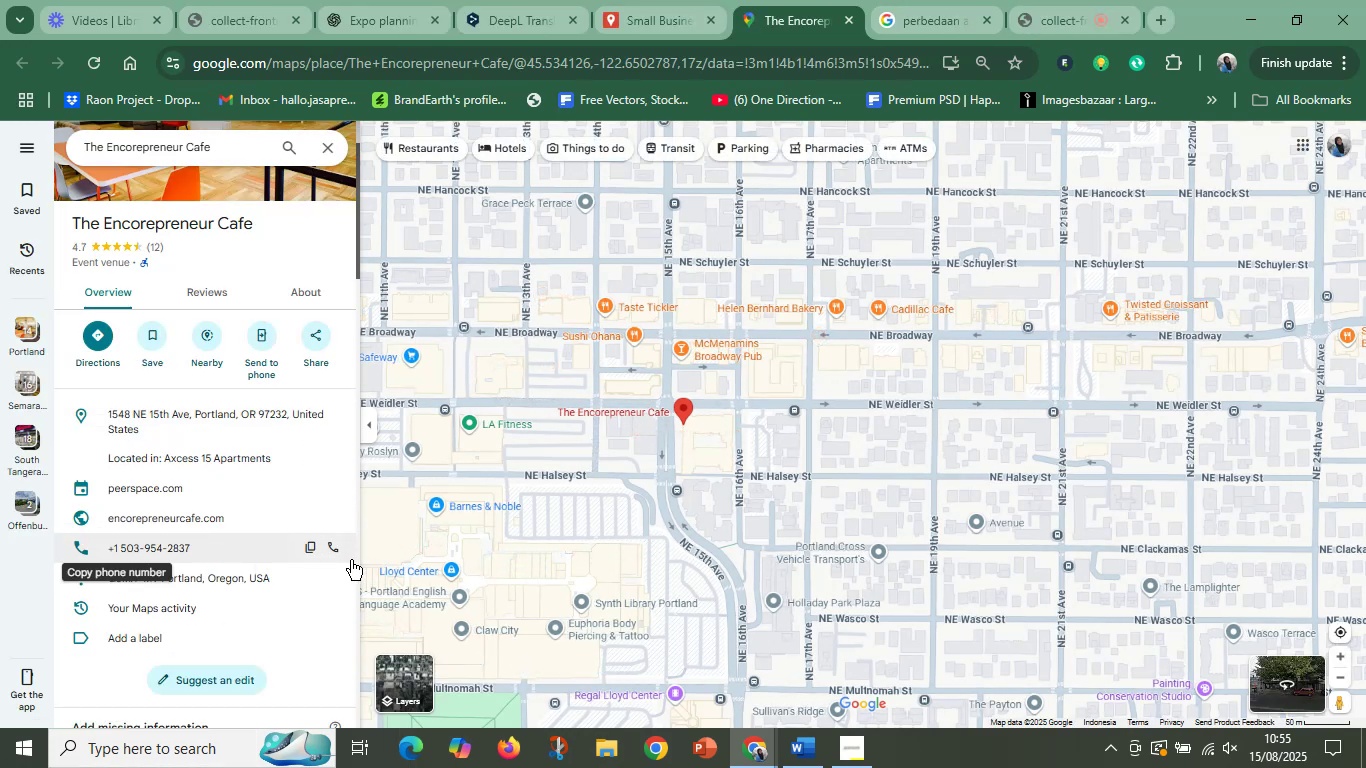 
scroll: coordinate [277, 589], scroll_direction: down, amount: 5.0
 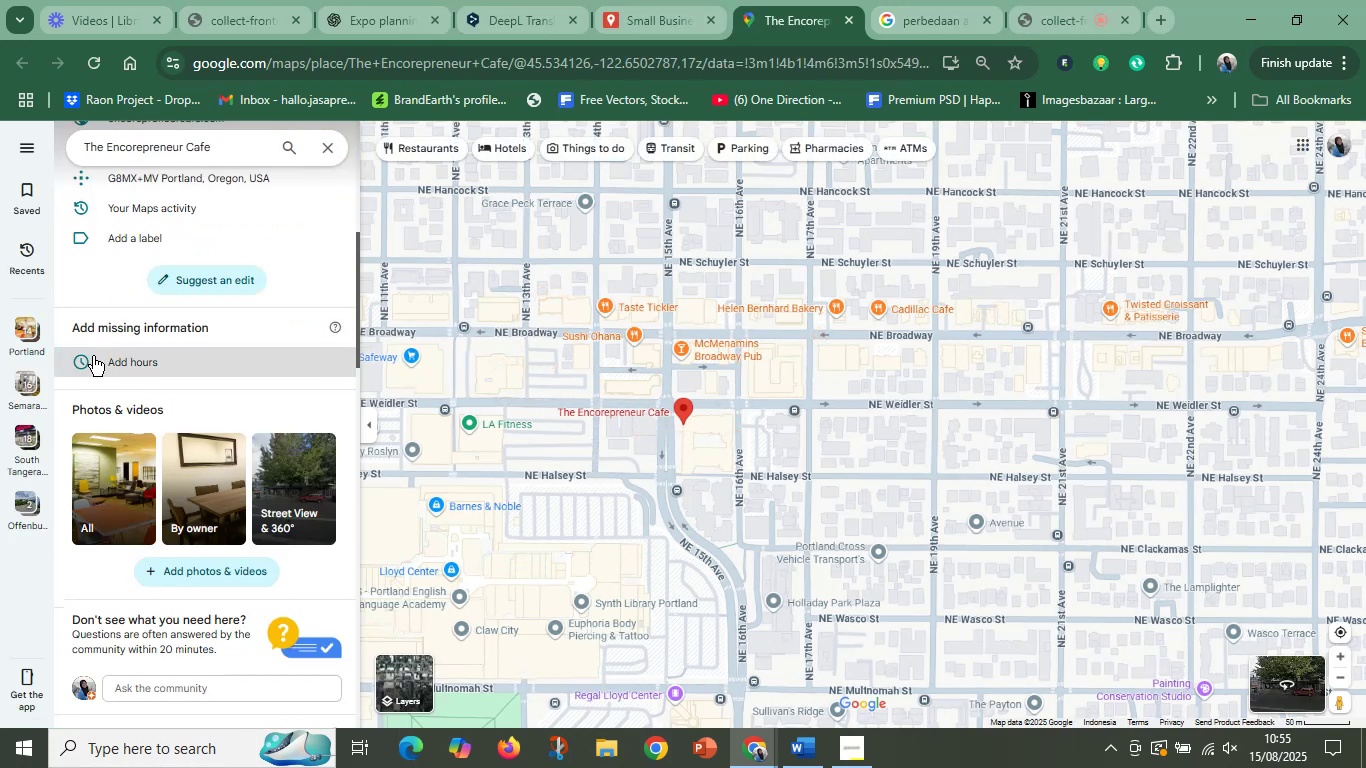 
left_click([86, 364])
 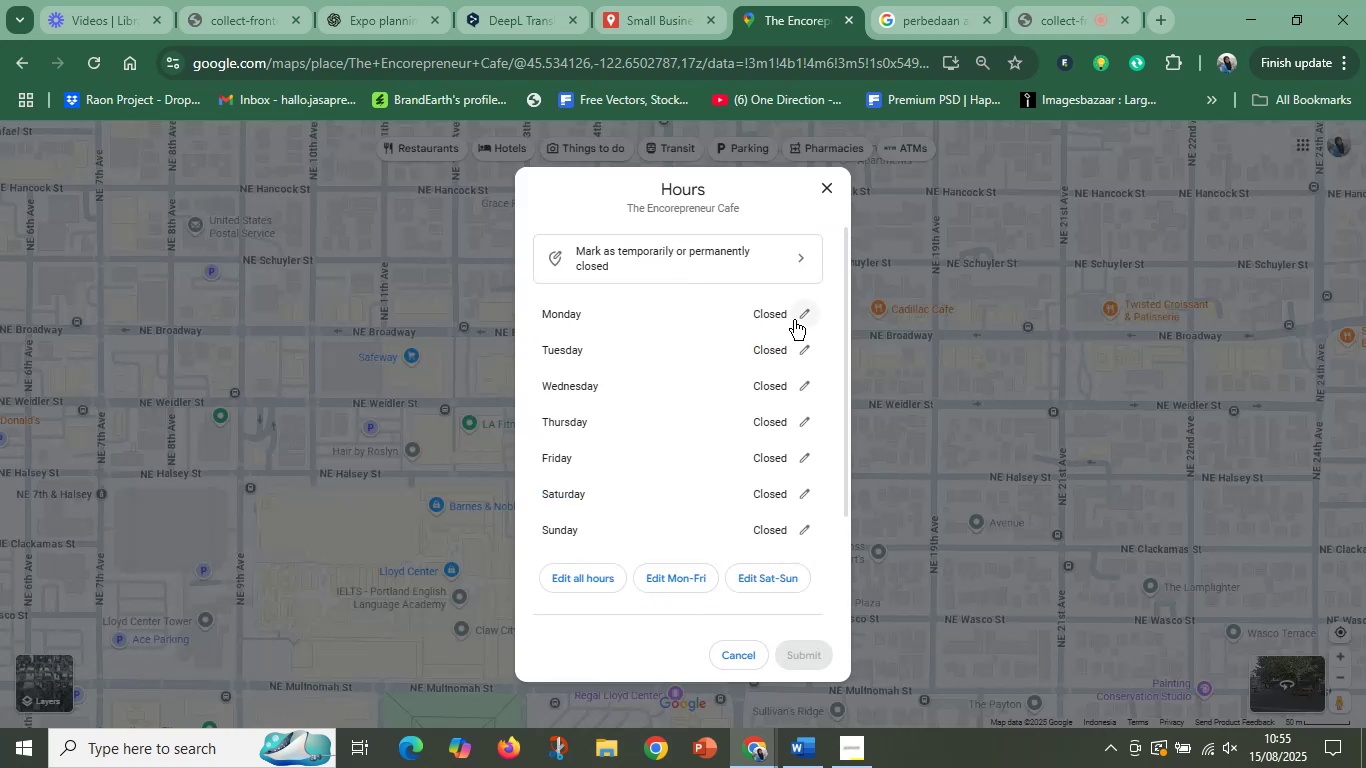 
left_click([829, 186])
 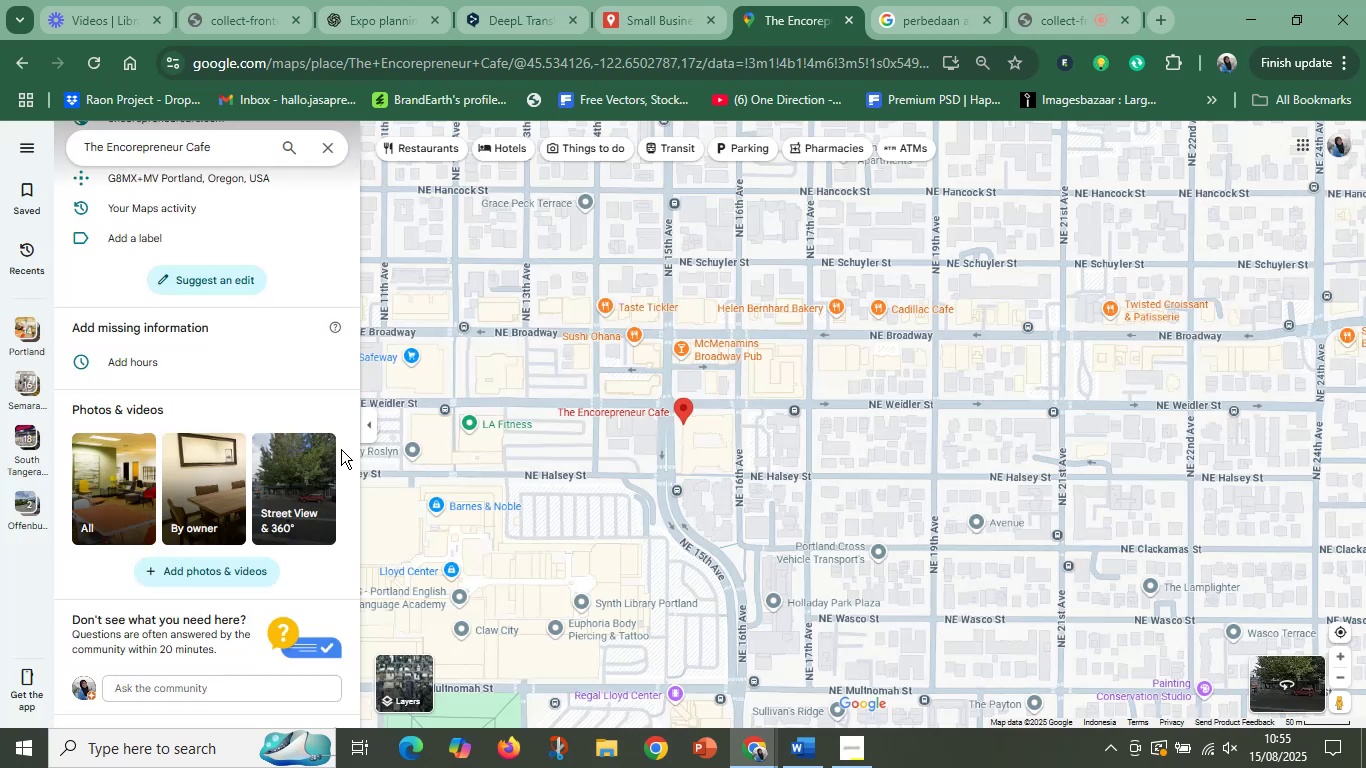 
scroll: coordinate [218, 572], scroll_direction: down, amount: 5.0
 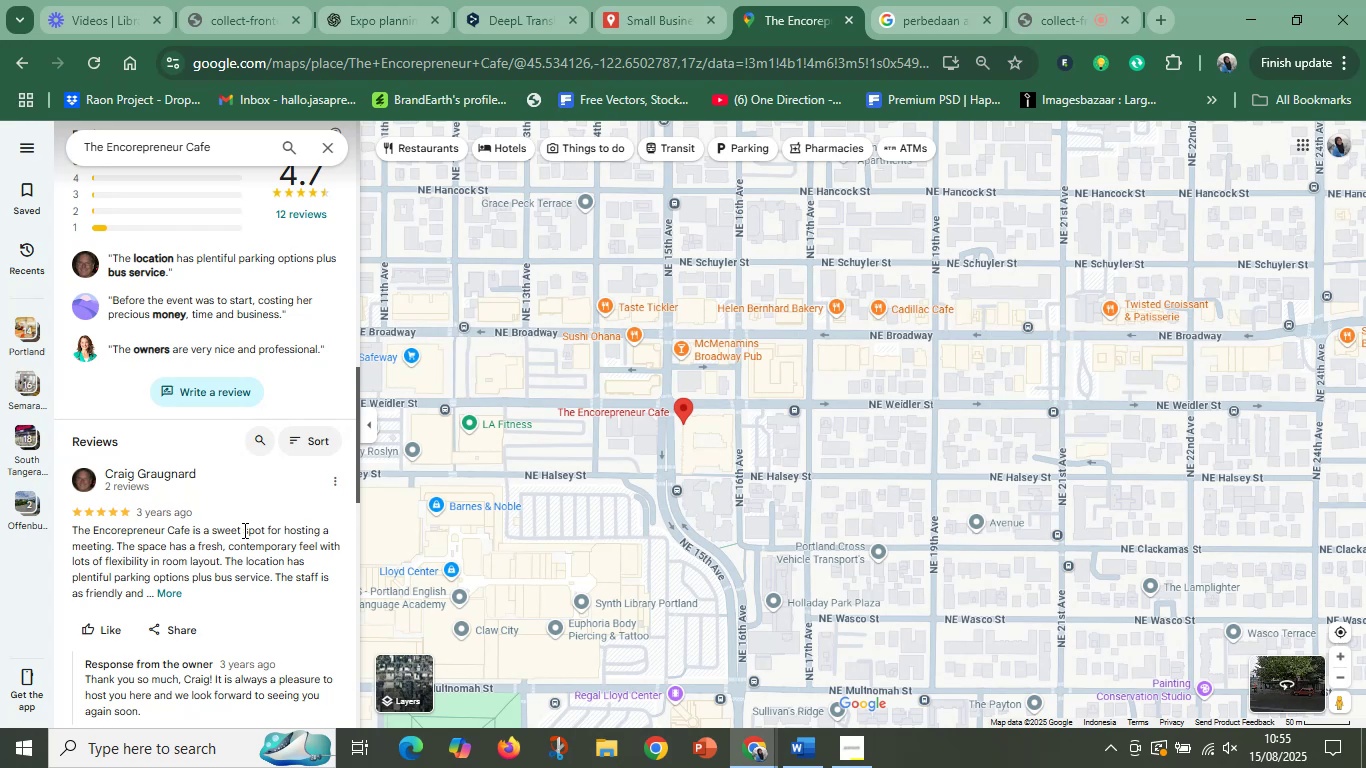 
scroll: coordinate [189, 497], scroll_direction: up, amount: 4.0
 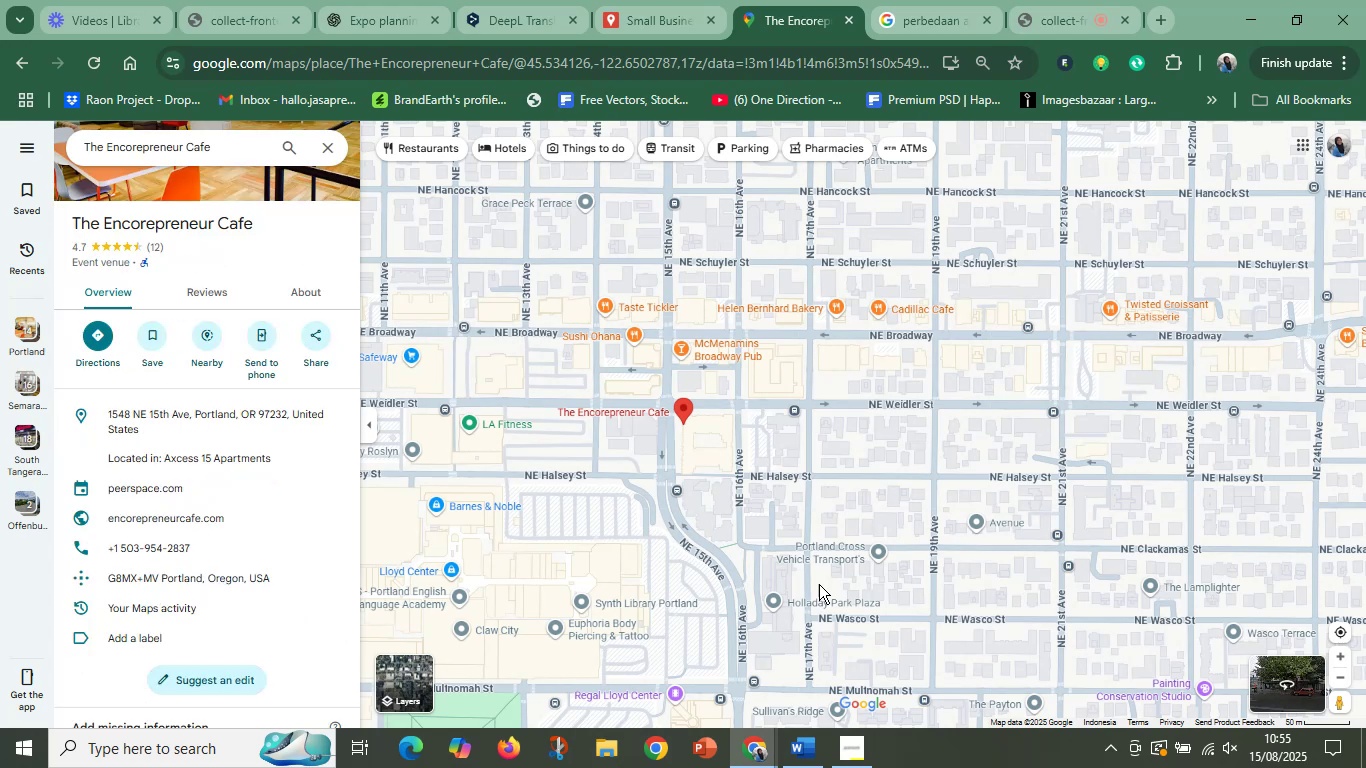 
left_click([819, 584])
 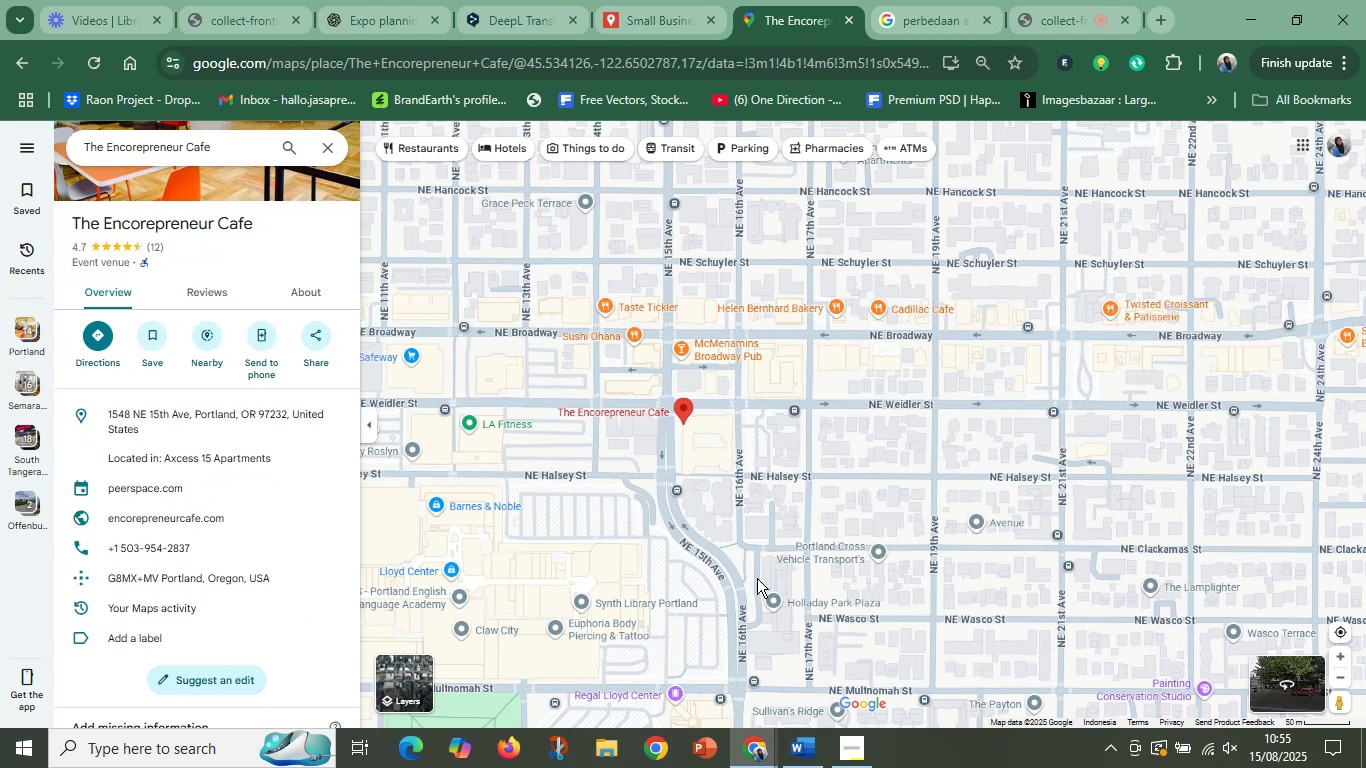 
mouse_move([637, 534])
 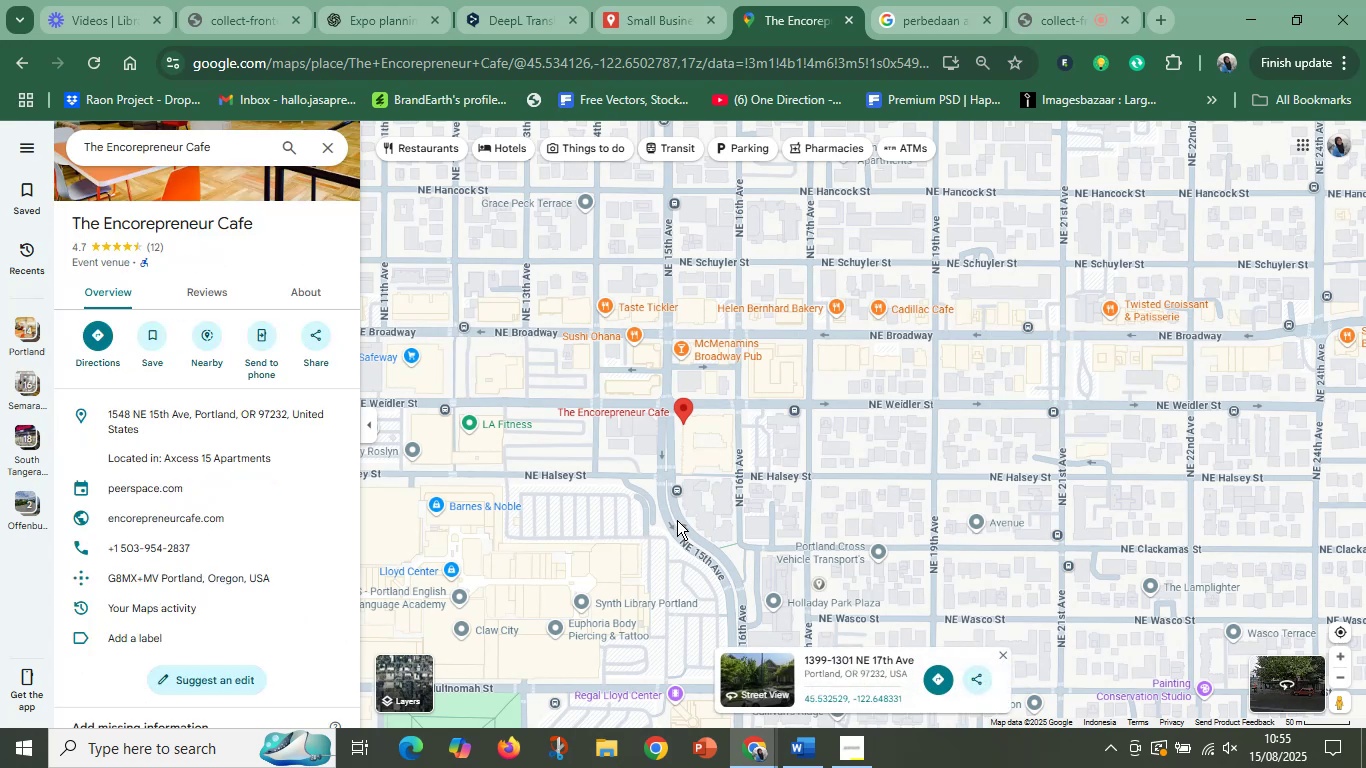 
scroll: coordinate [644, 489], scroll_direction: up, amount: 8.0
 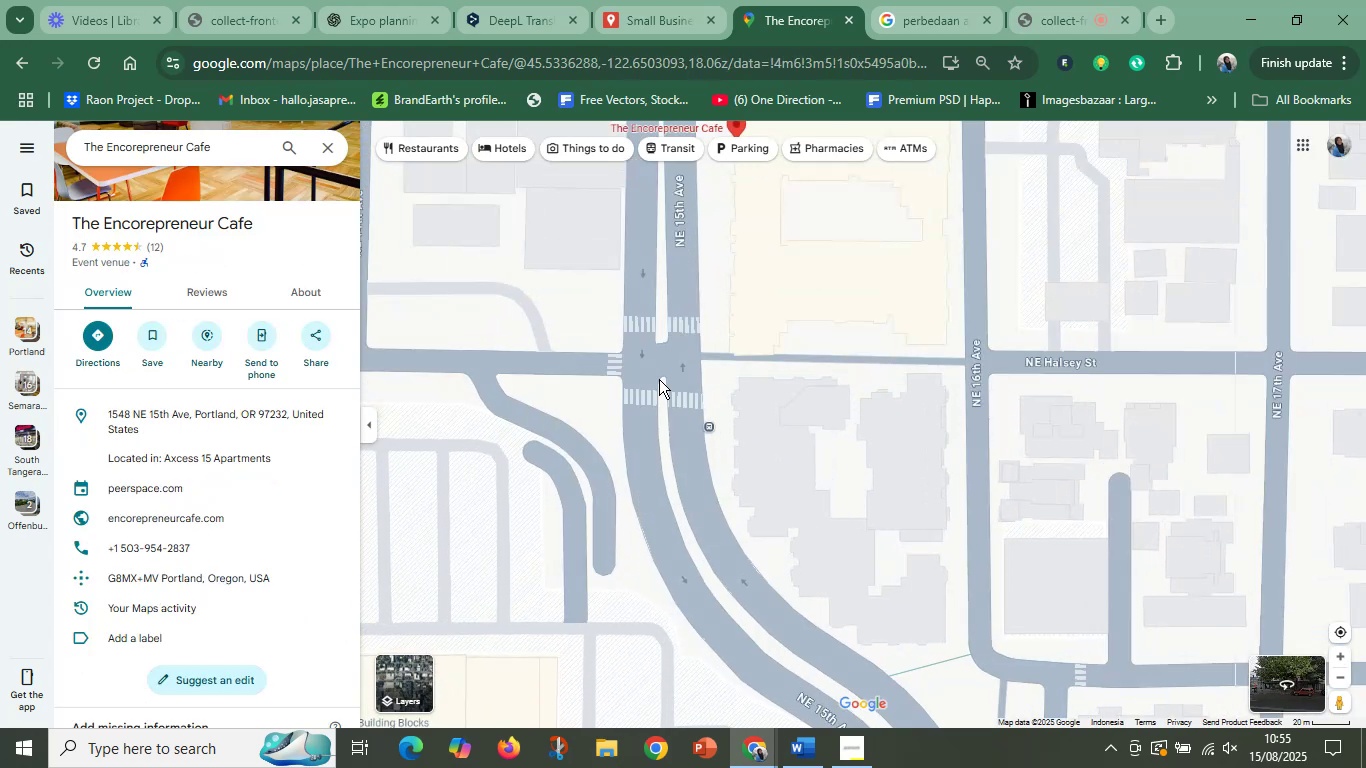 
left_click_drag(start_coordinate=[695, 281], to_coordinate=[640, 556])
 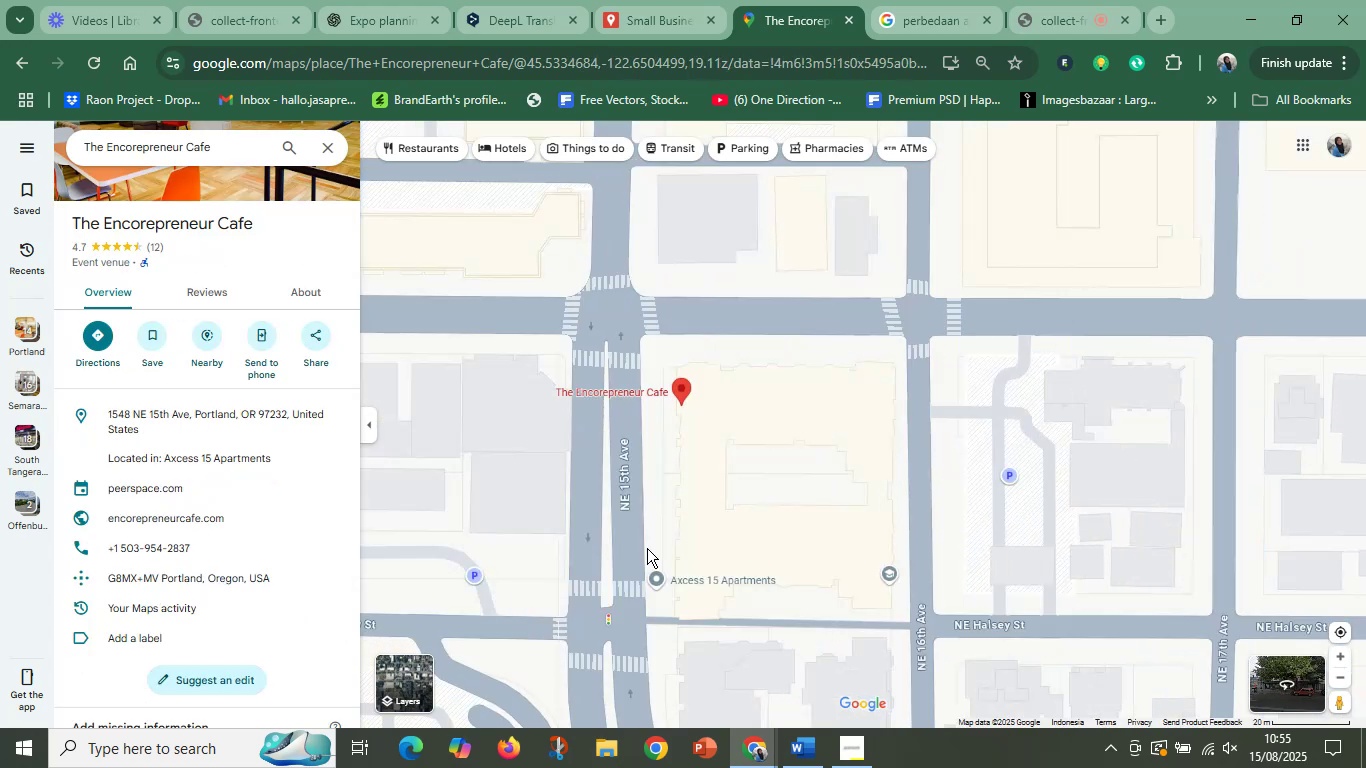 
scroll: coordinate [647, 548], scroll_direction: up, amount: 4.0
 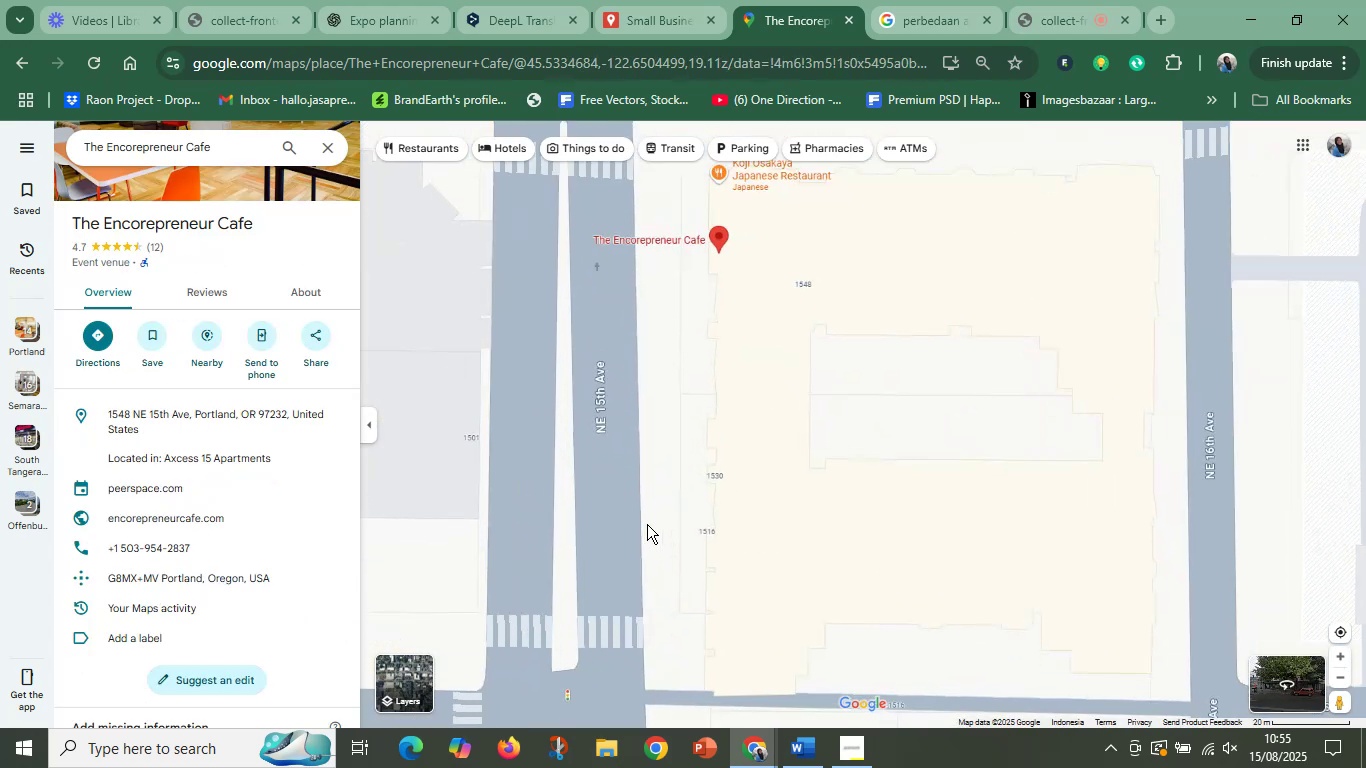 
left_click_drag(start_coordinate=[674, 431], to_coordinate=[667, 591])
 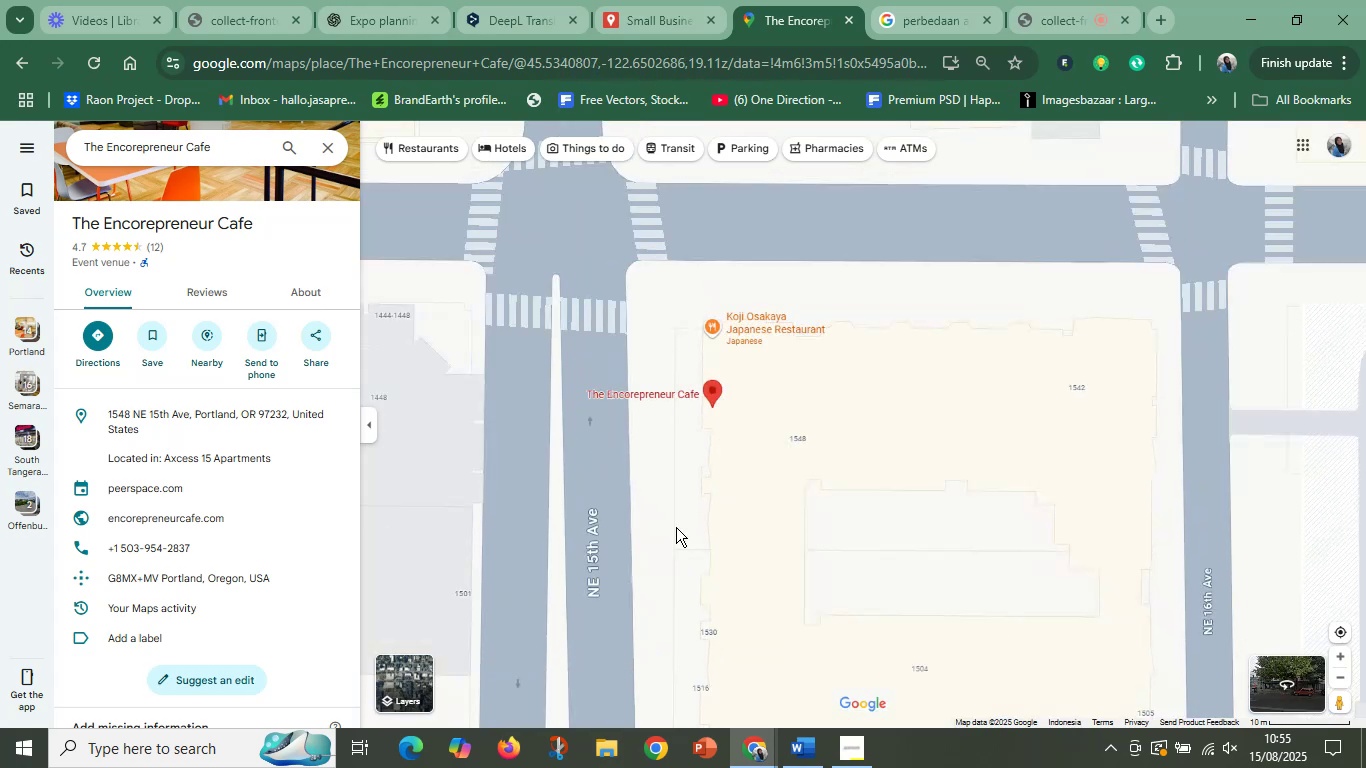 
scroll: coordinate [676, 527], scroll_direction: up, amount: 2.0
 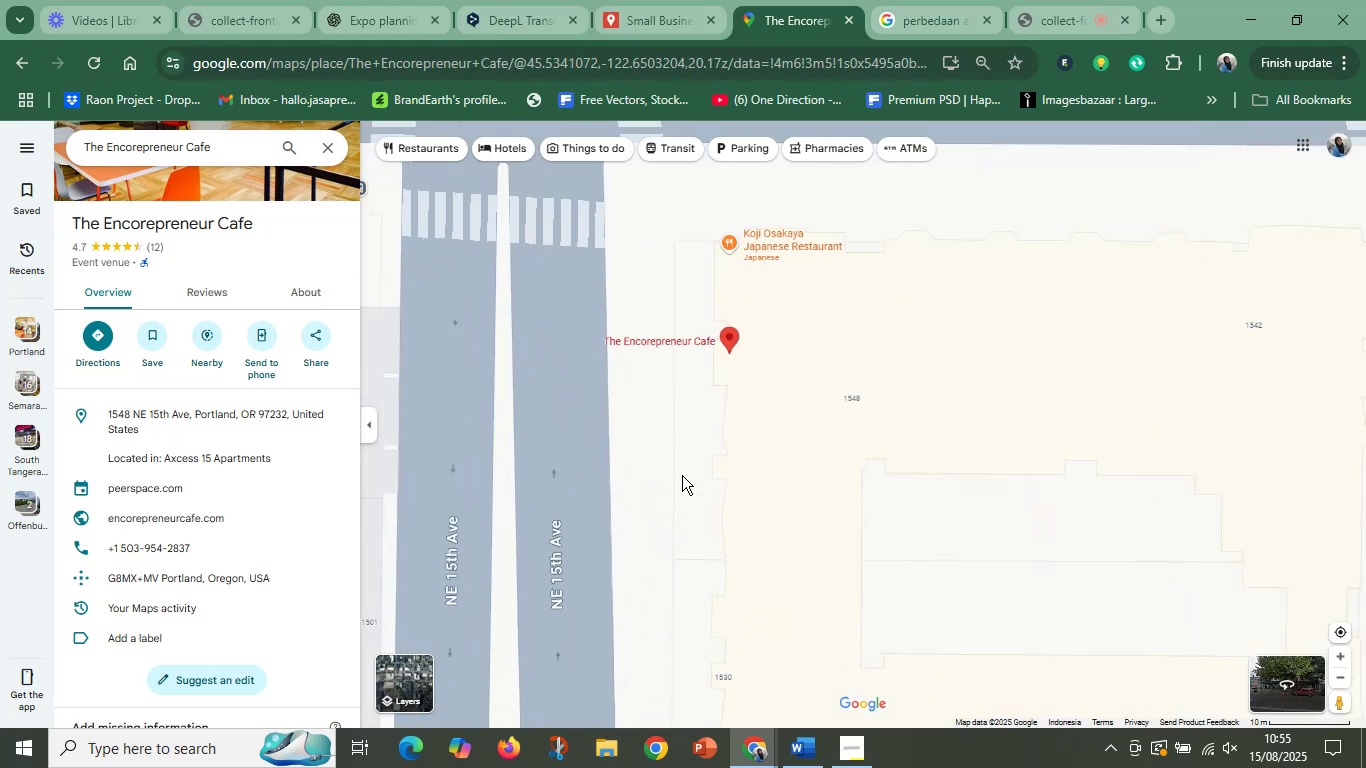 
left_click_drag(start_coordinate=[737, 367], to_coordinate=[701, 517])
 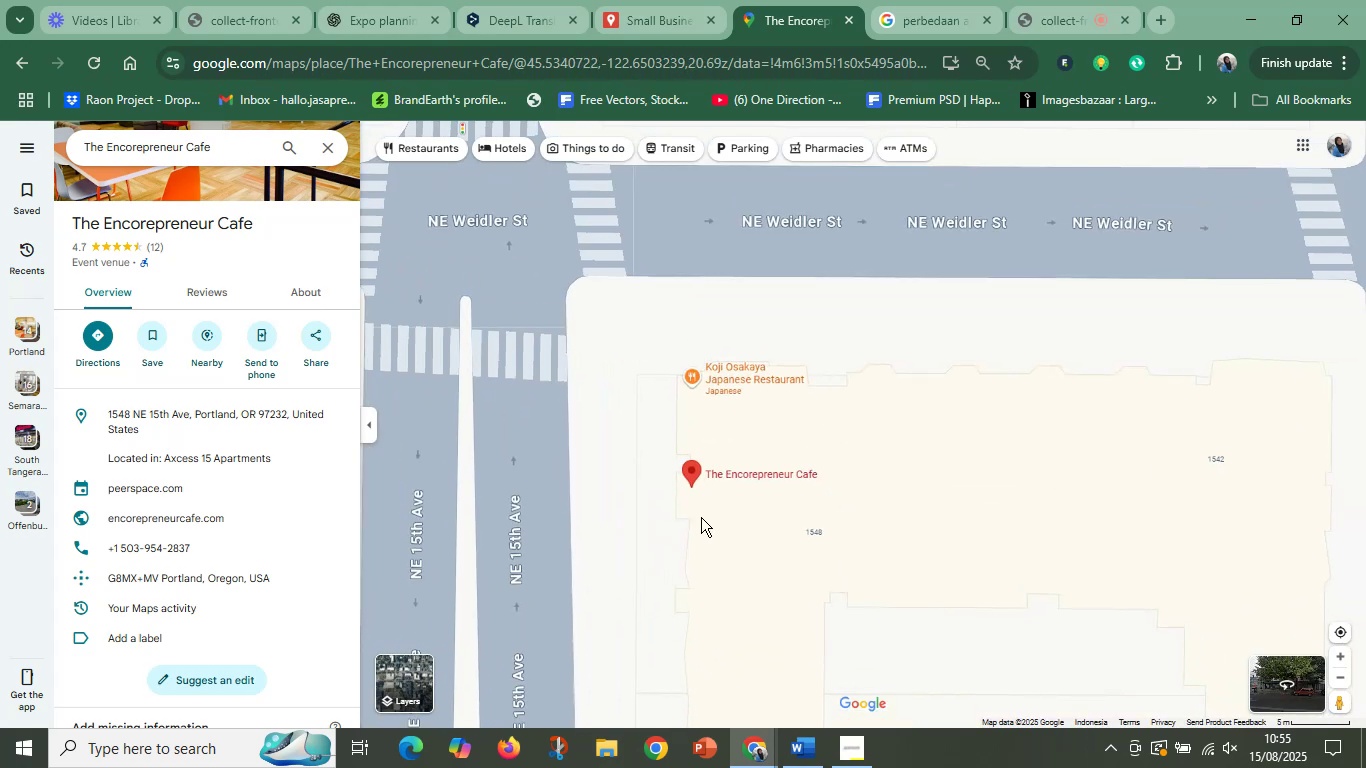 
scroll: coordinate [149, 484], scroll_direction: up, amount: 16.0
 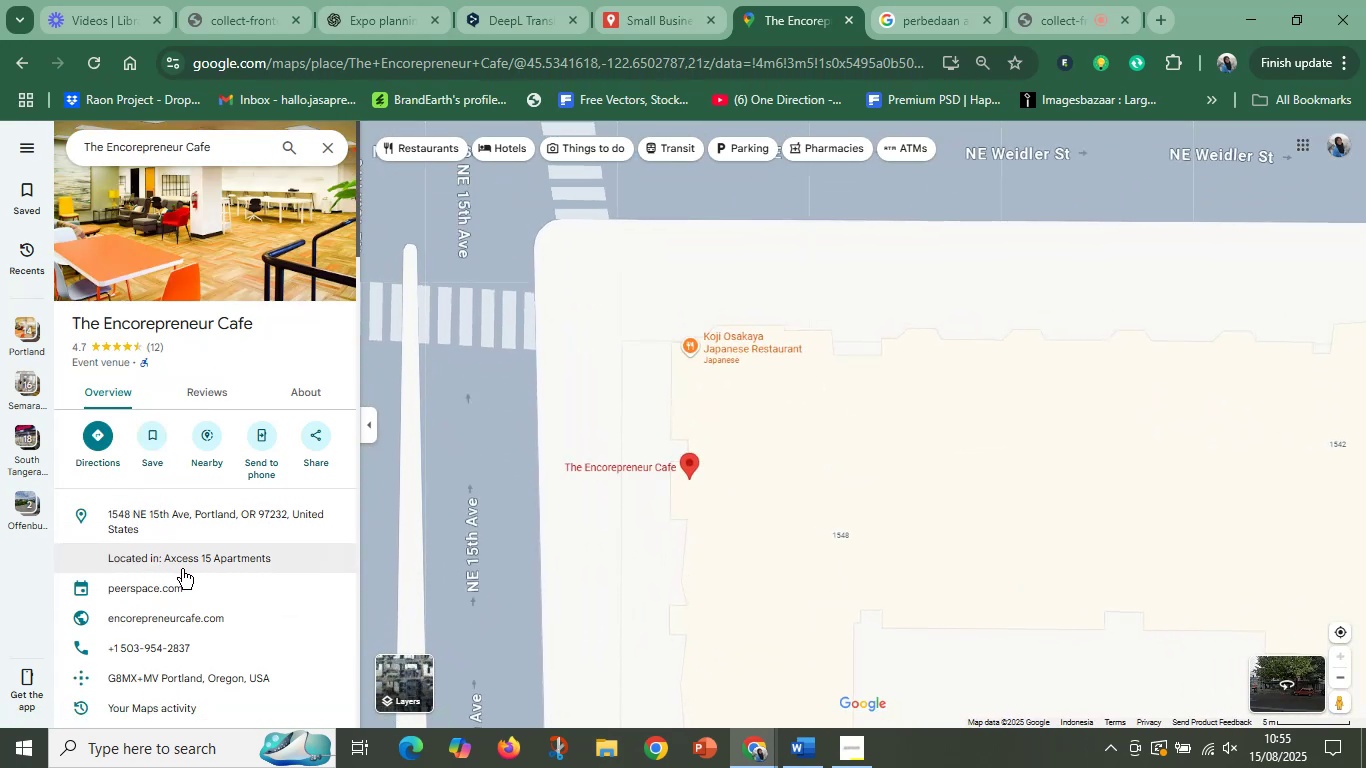 
scroll: coordinate [226, 585], scroll_direction: down, amount: 20.0
 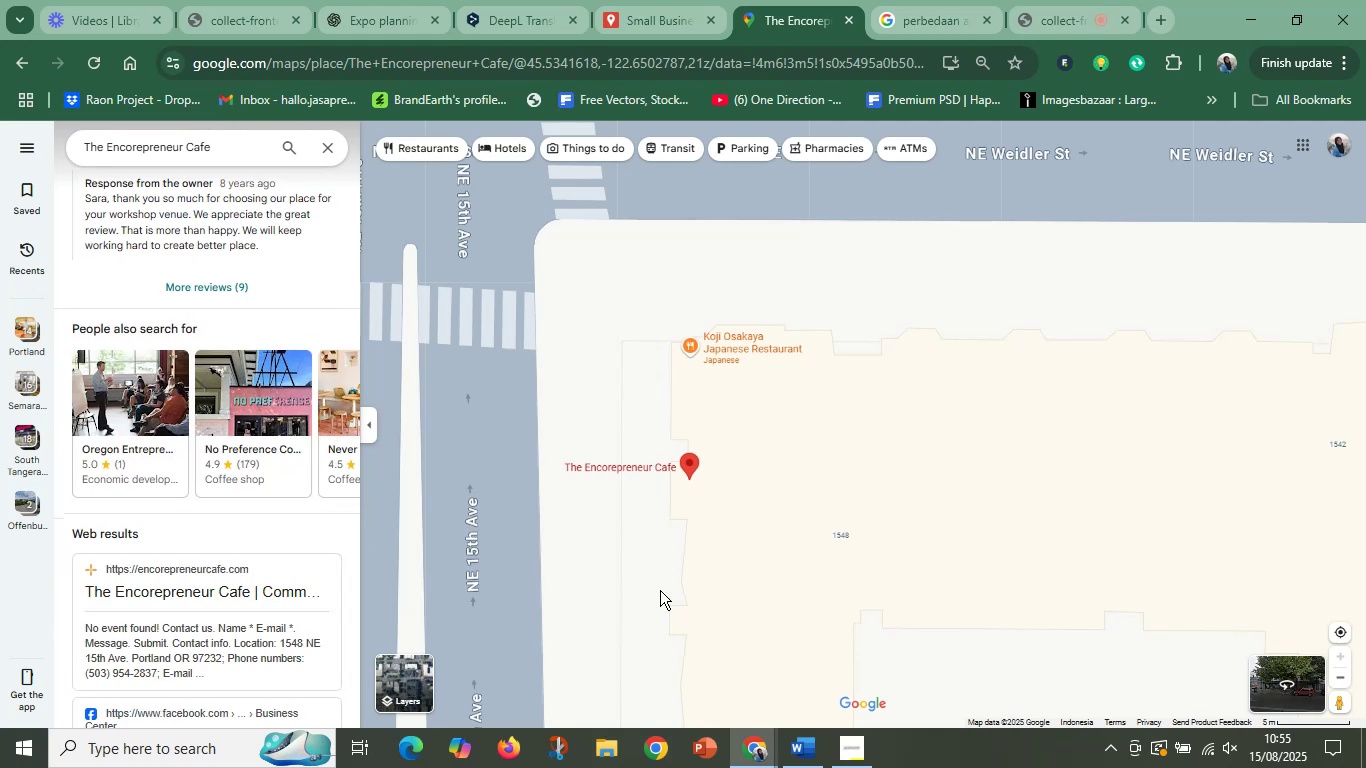 
scroll: coordinate [737, 585], scroll_direction: down, amount: 8.0
 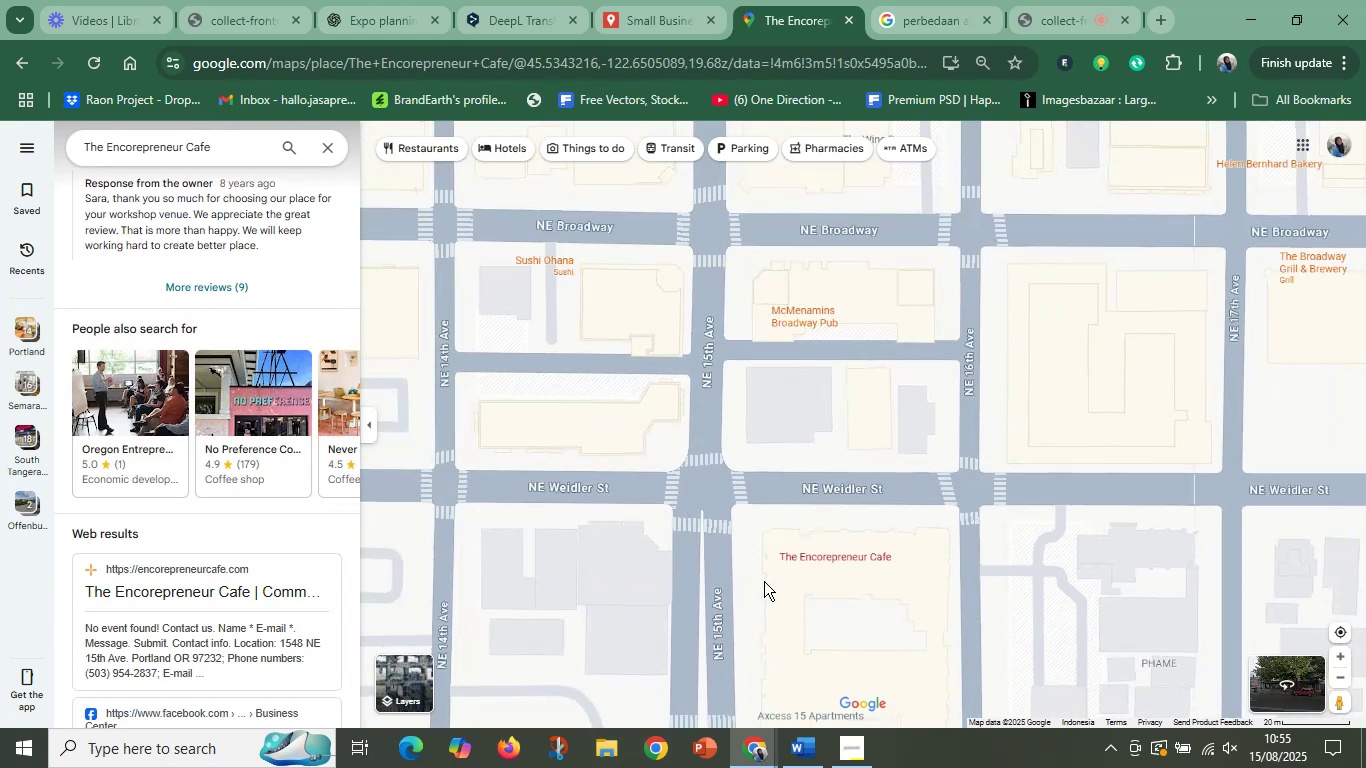 
scroll: coordinate [764, 581], scroll_direction: up, amount: 2.0
 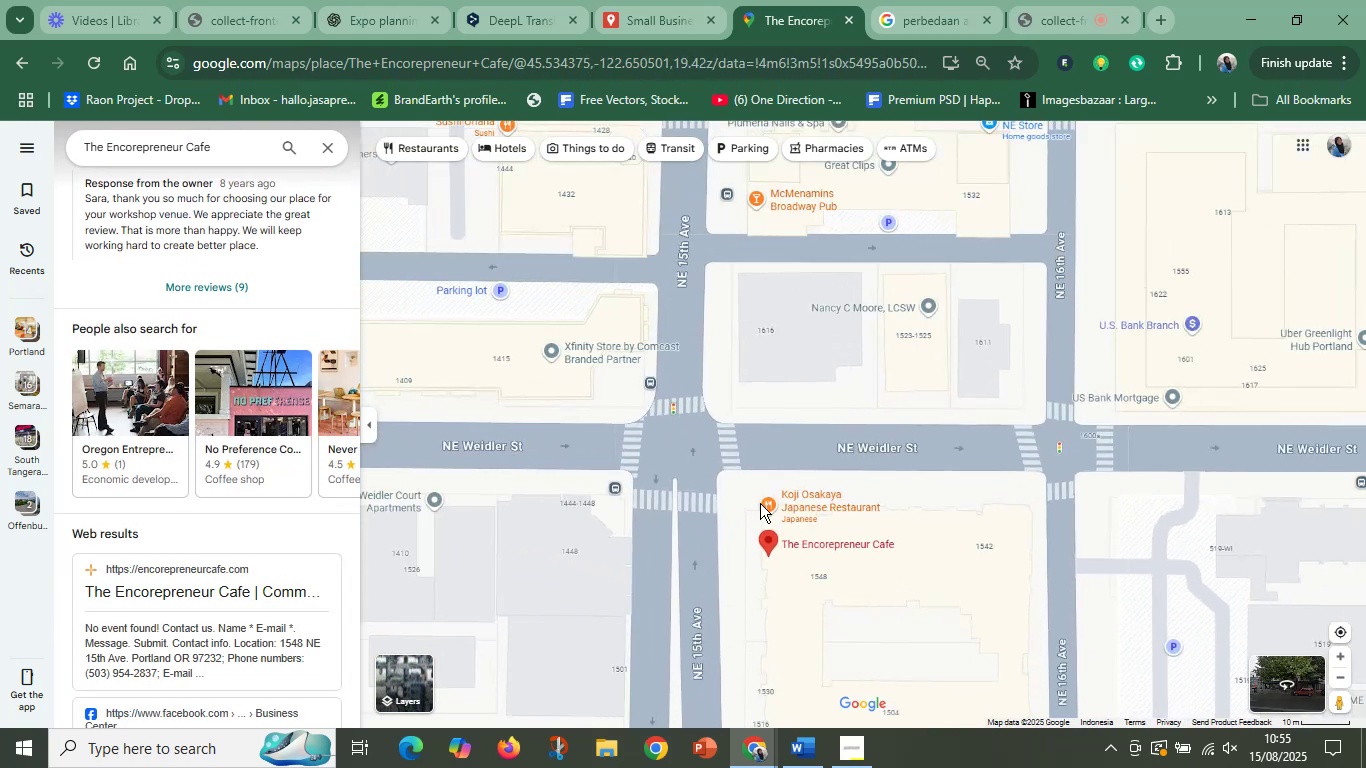 
left_click([768, 502])
 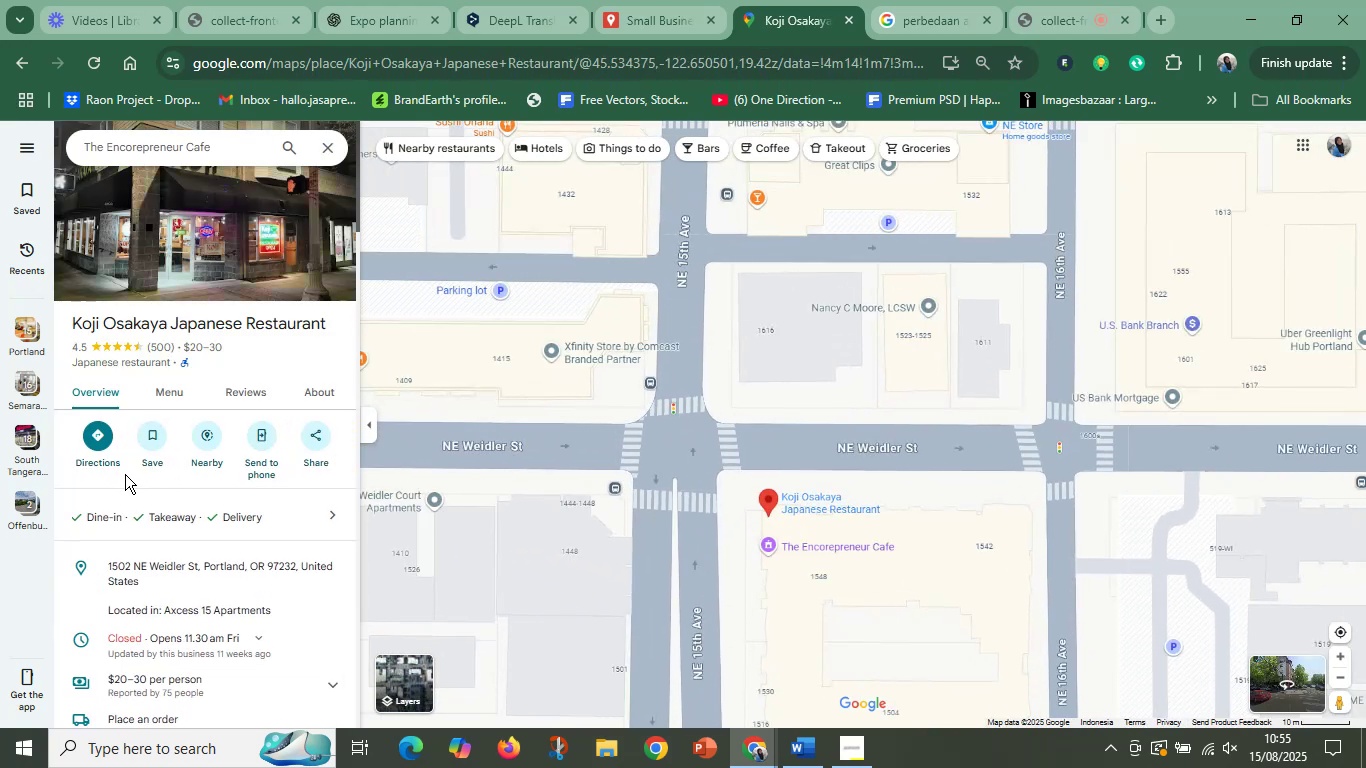 
scroll: coordinate [154, 570], scroll_direction: down, amount: 1.0
 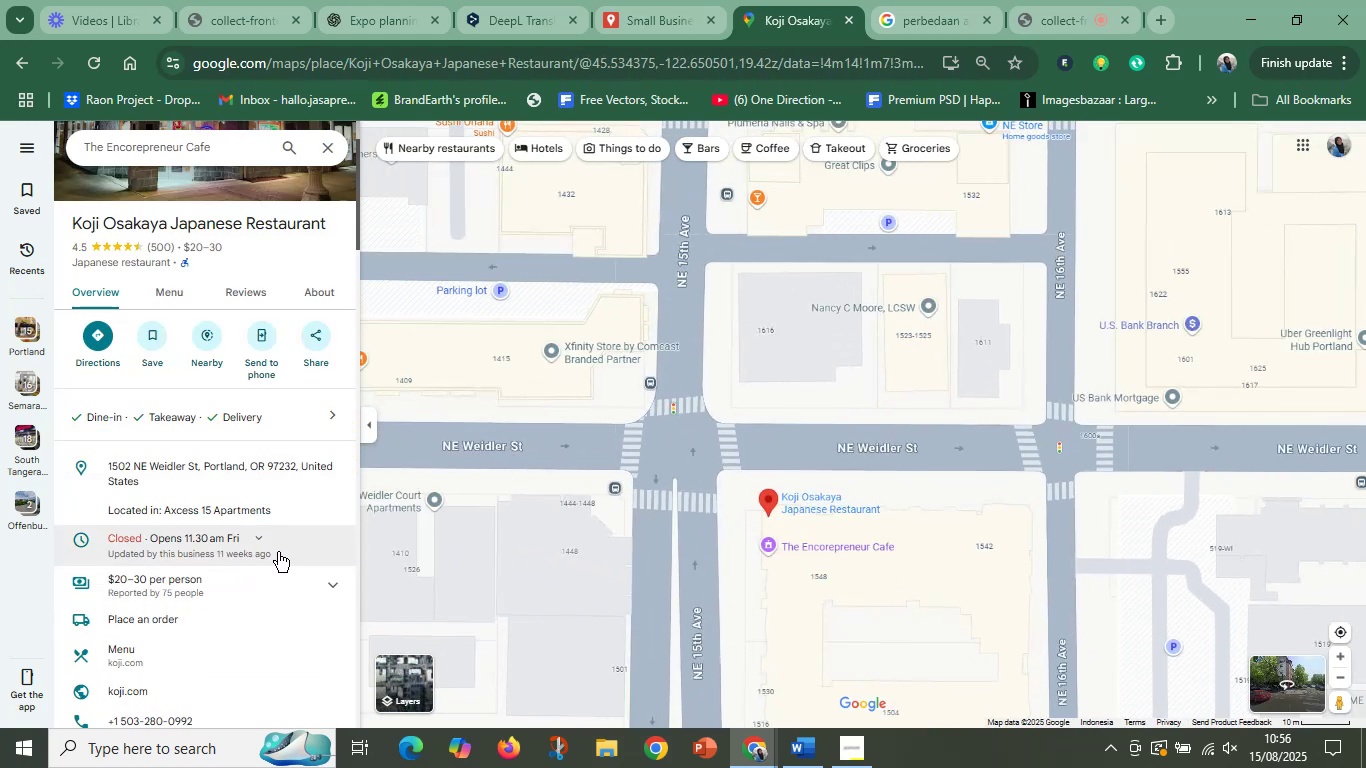 
left_click([256, 533])
 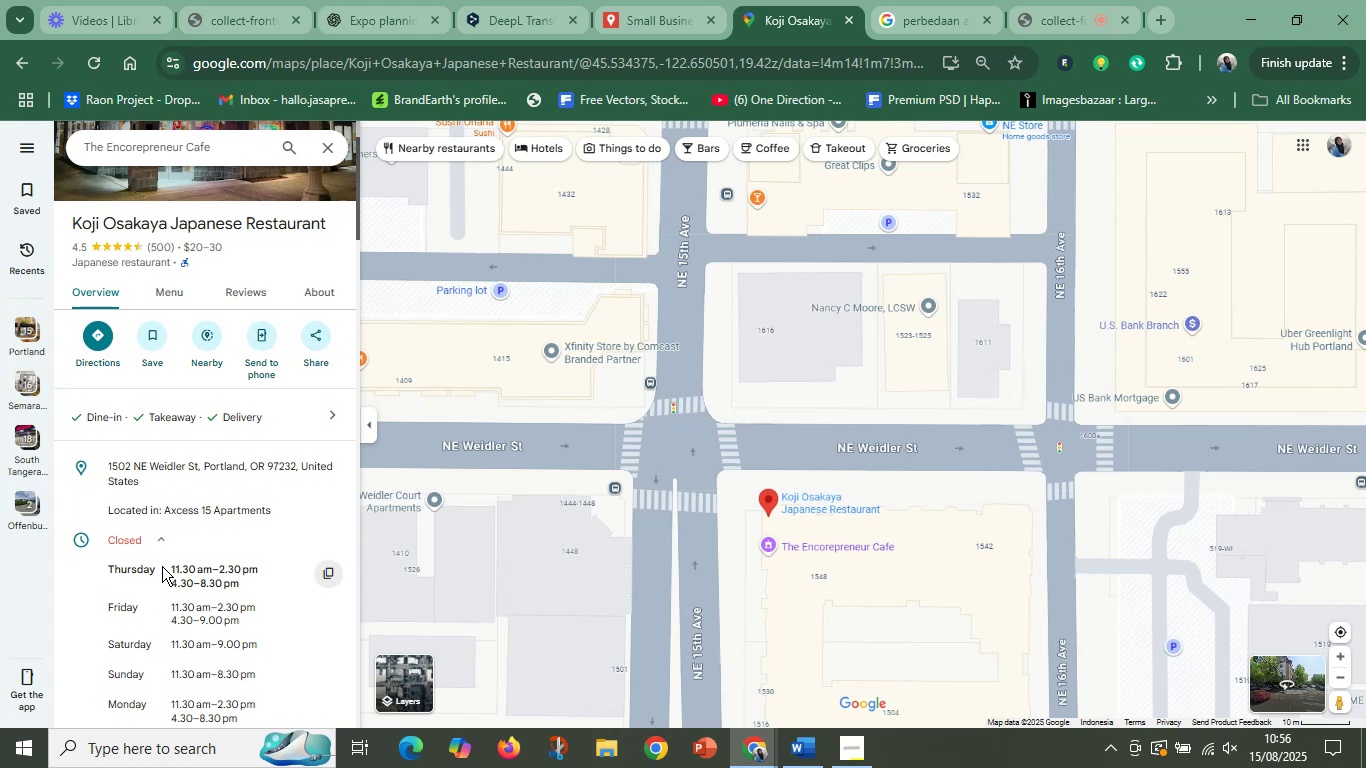 
scroll: coordinate [241, 587], scroll_direction: down, amount: 3.0
 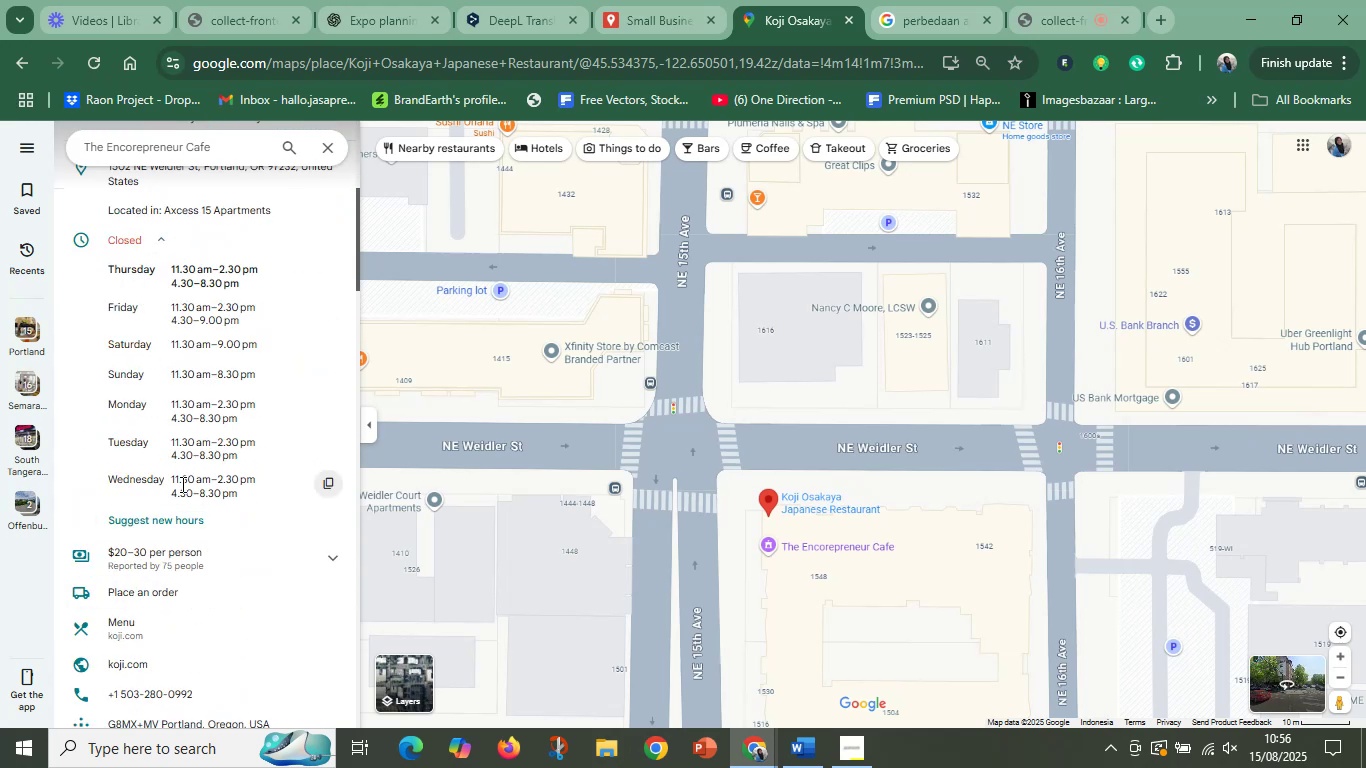 
left_click([295, 549])
 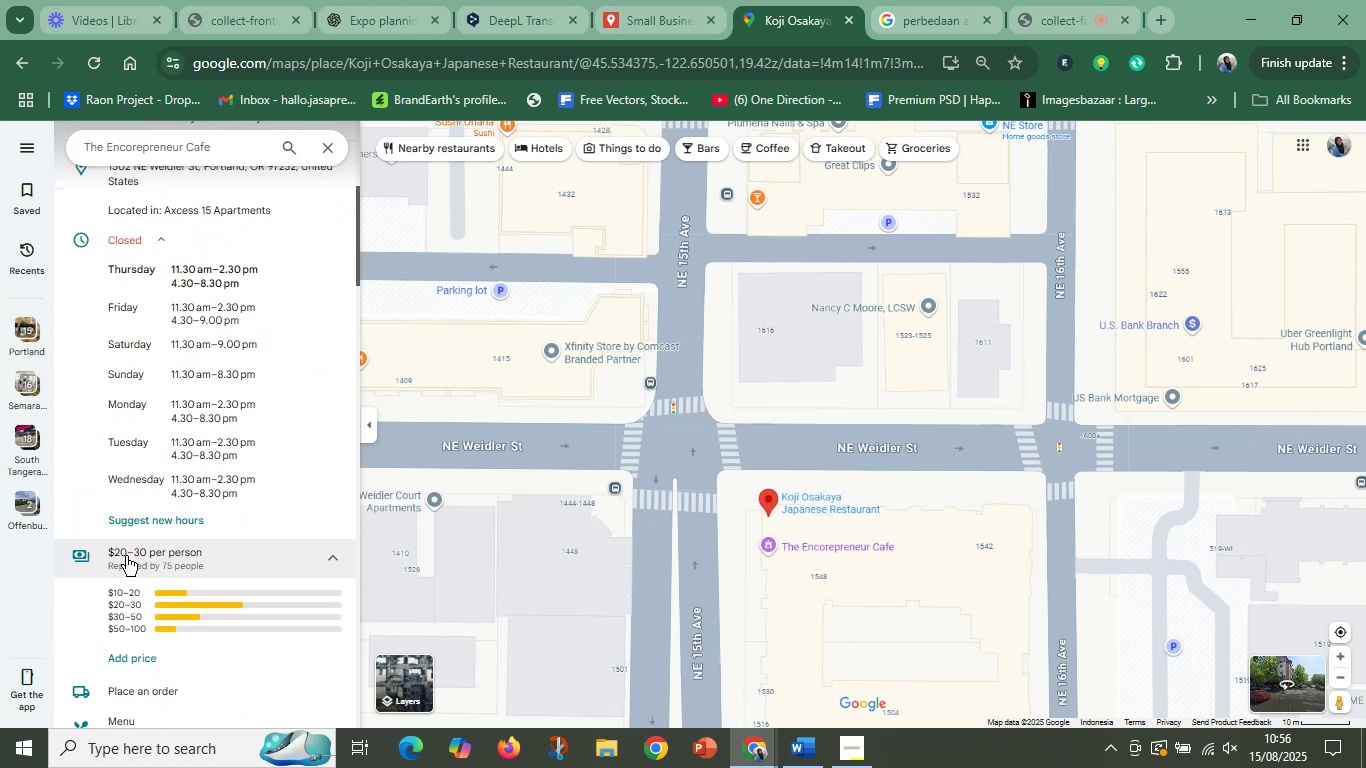 
left_click_drag(start_coordinate=[108, 549], to_coordinate=[220, 549])
 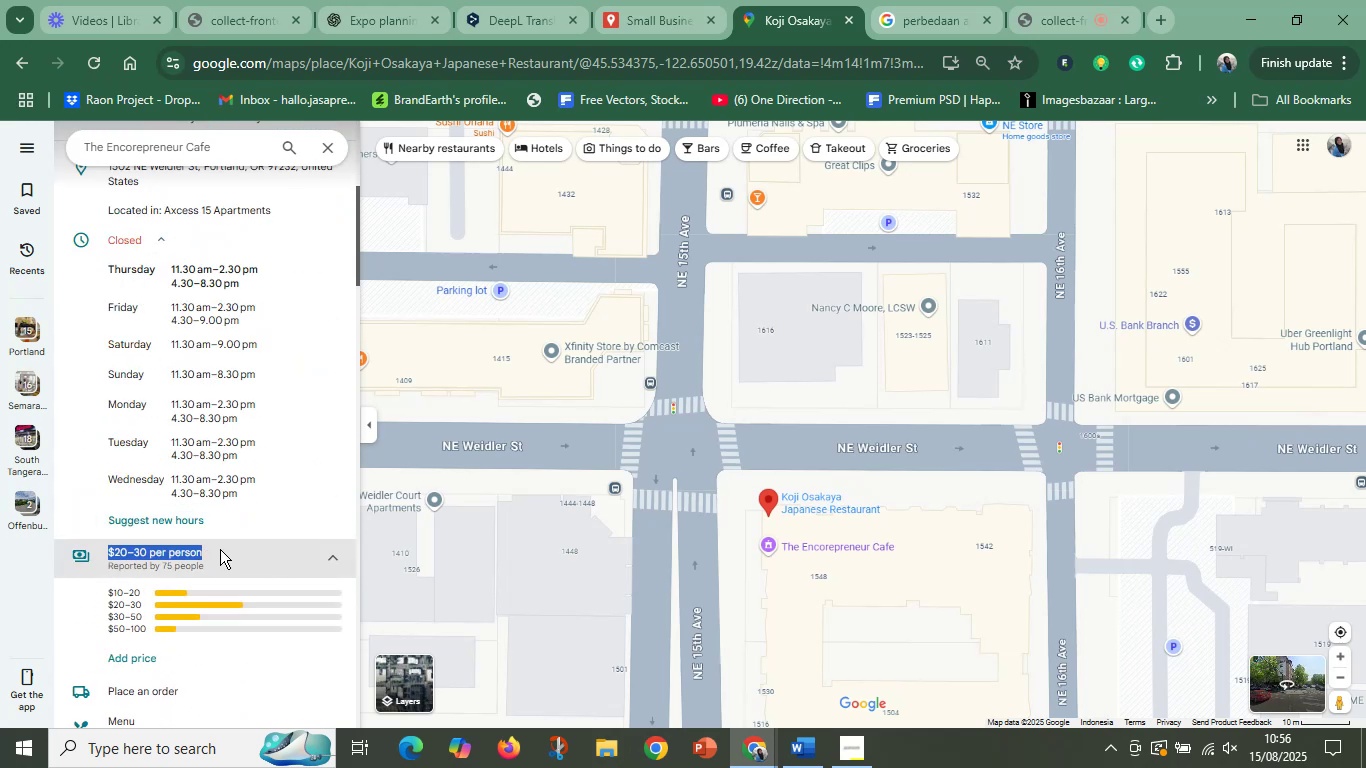 
key(Control+C)
 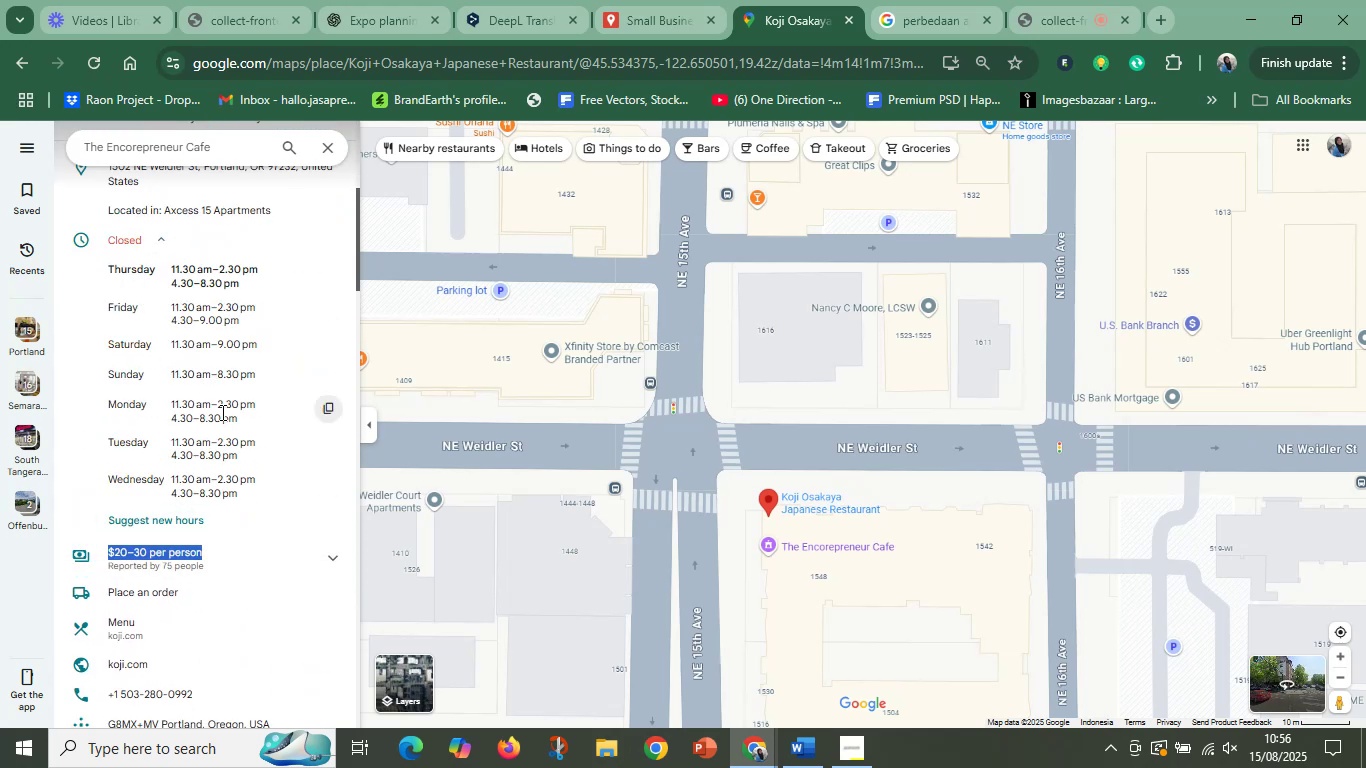 
scroll: coordinate [211, 362], scroll_direction: up, amount: 1.0
 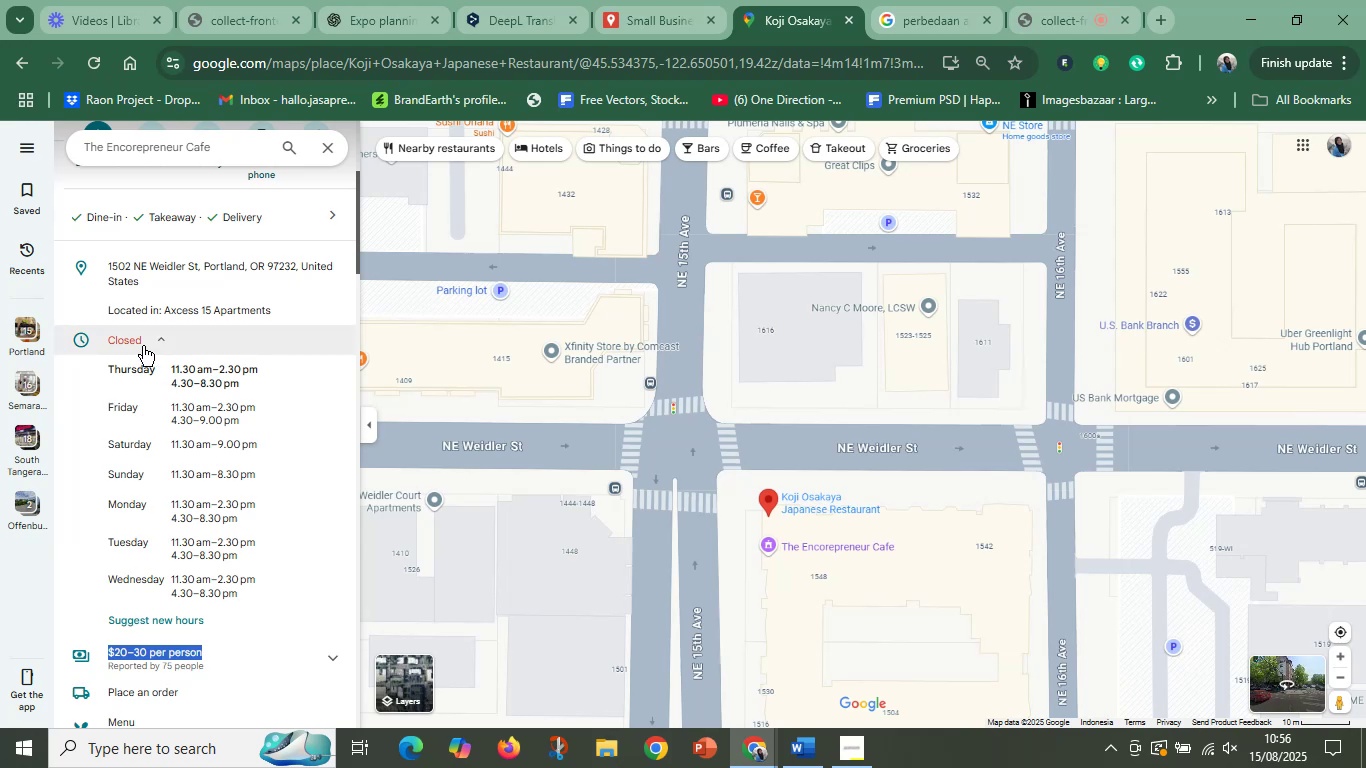 
left_click([143, 346])
 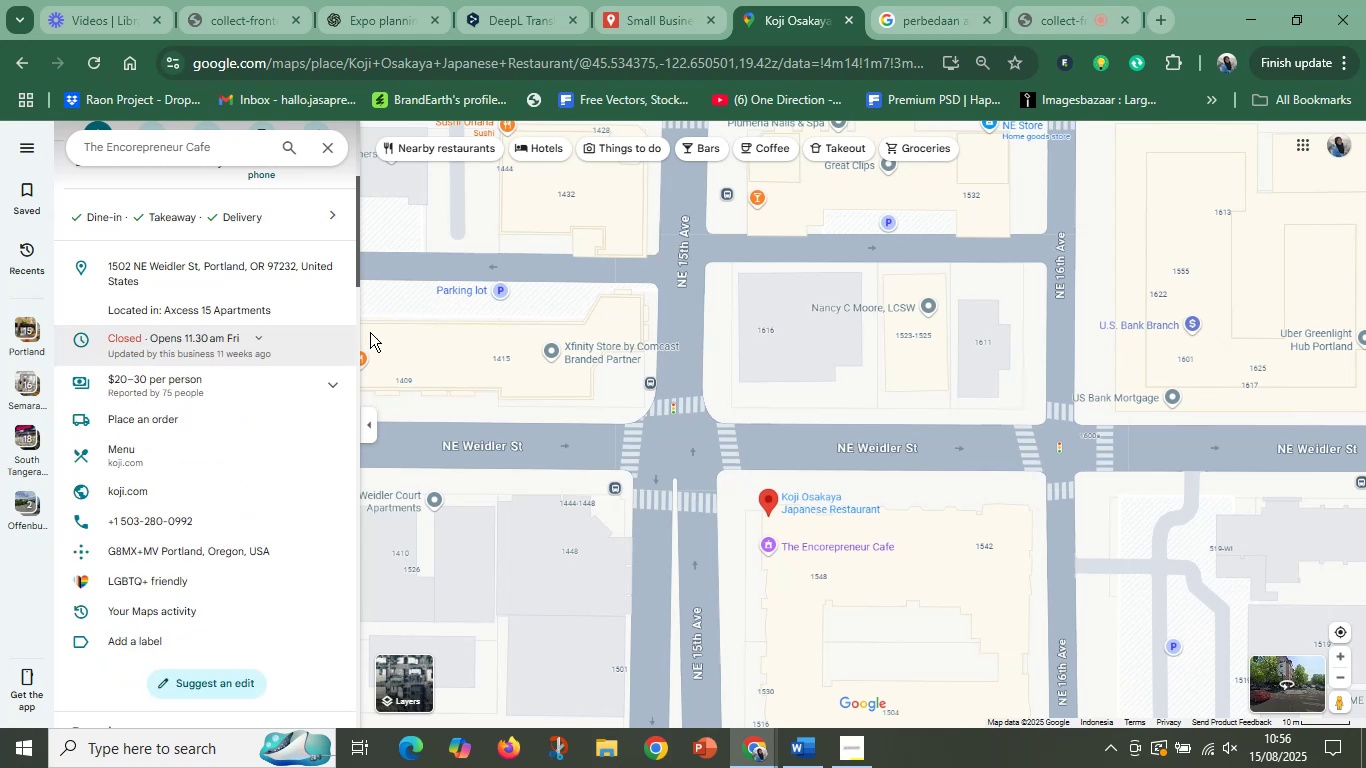 
left_click_drag(start_coordinate=[420, 330], to_coordinate=[489, 597])
 